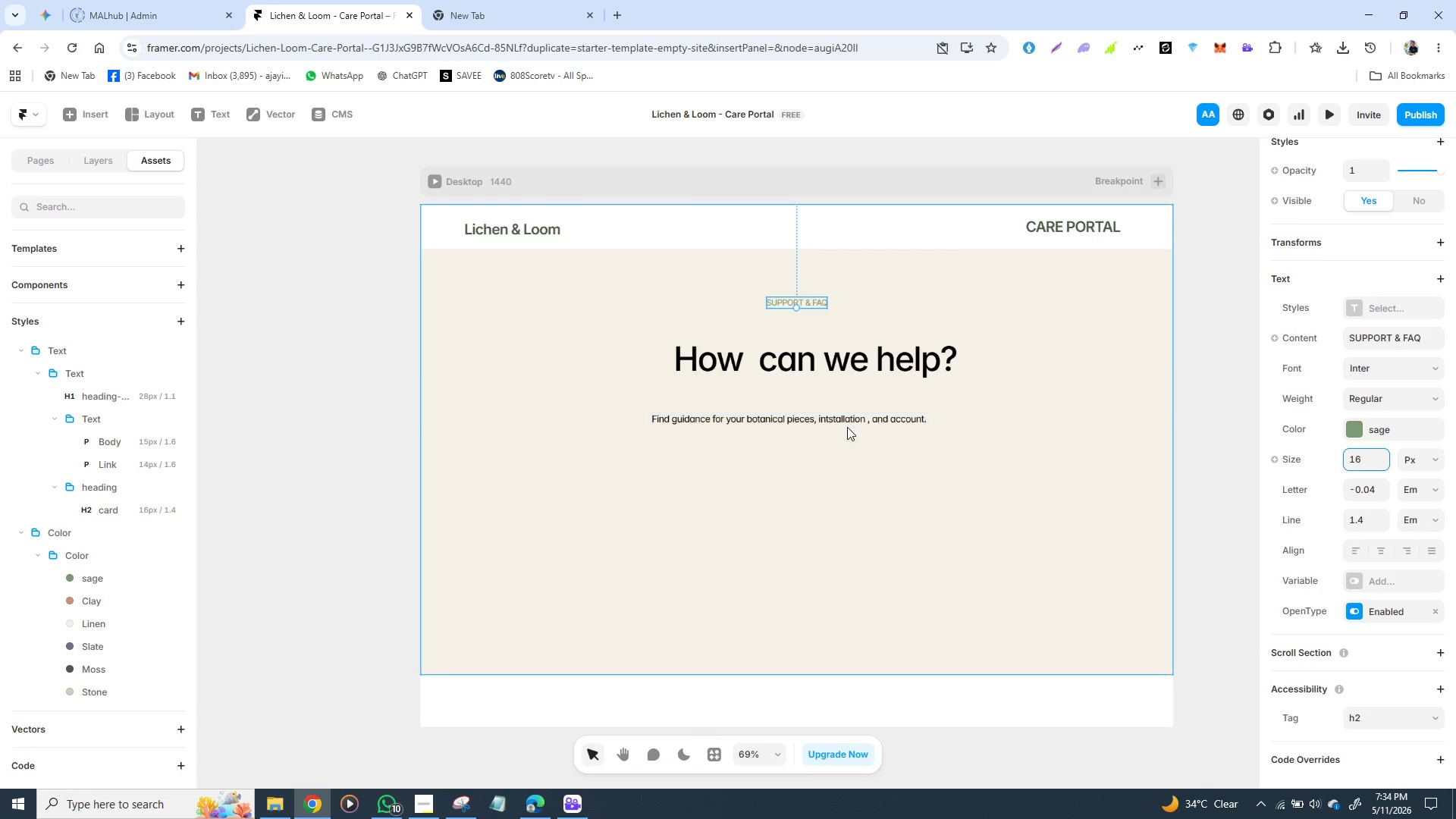 
left_click([851, 420])
 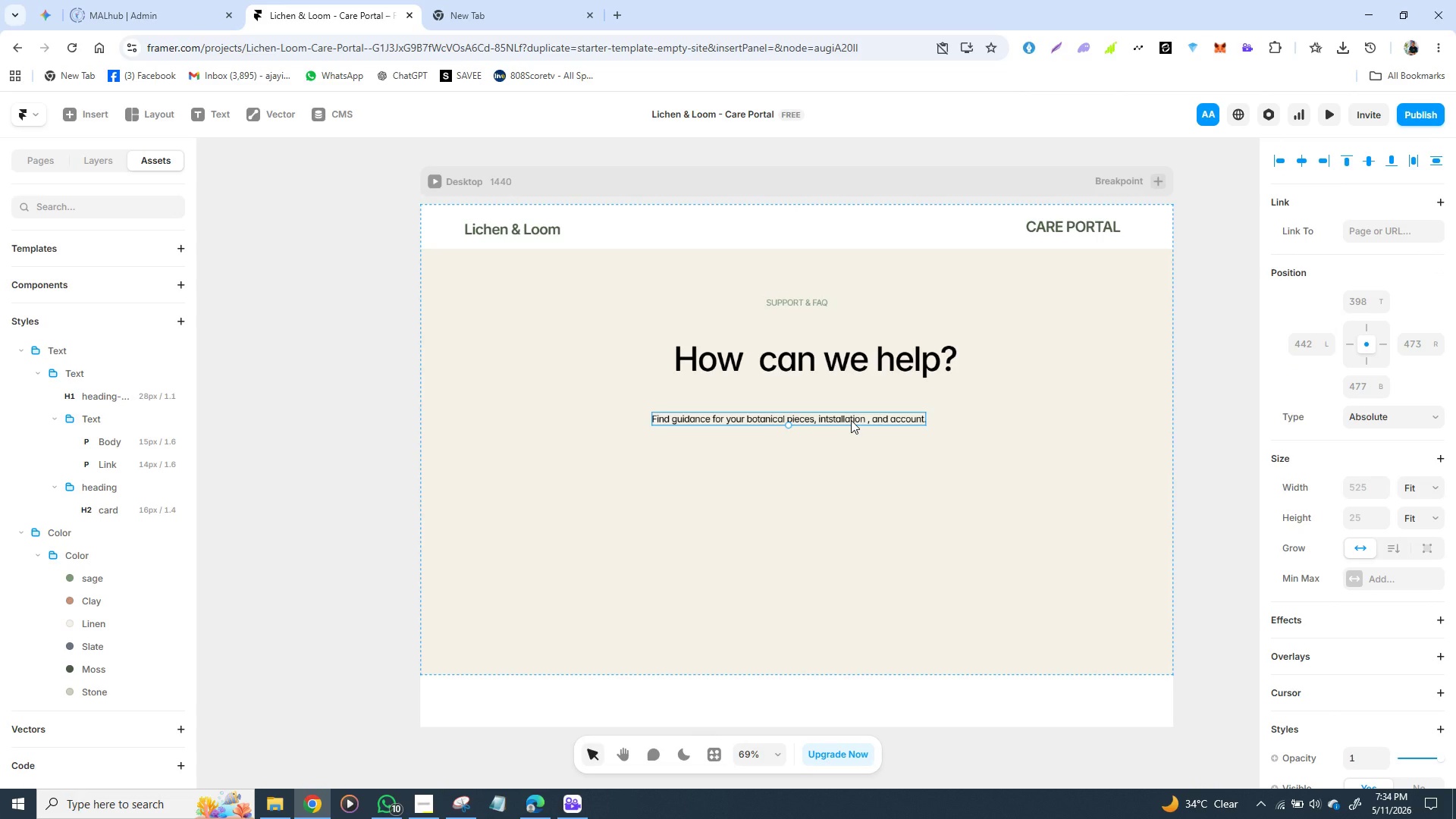 
left_click_drag(start_coordinate=[851, 420], to_coordinate=[868, 402])
 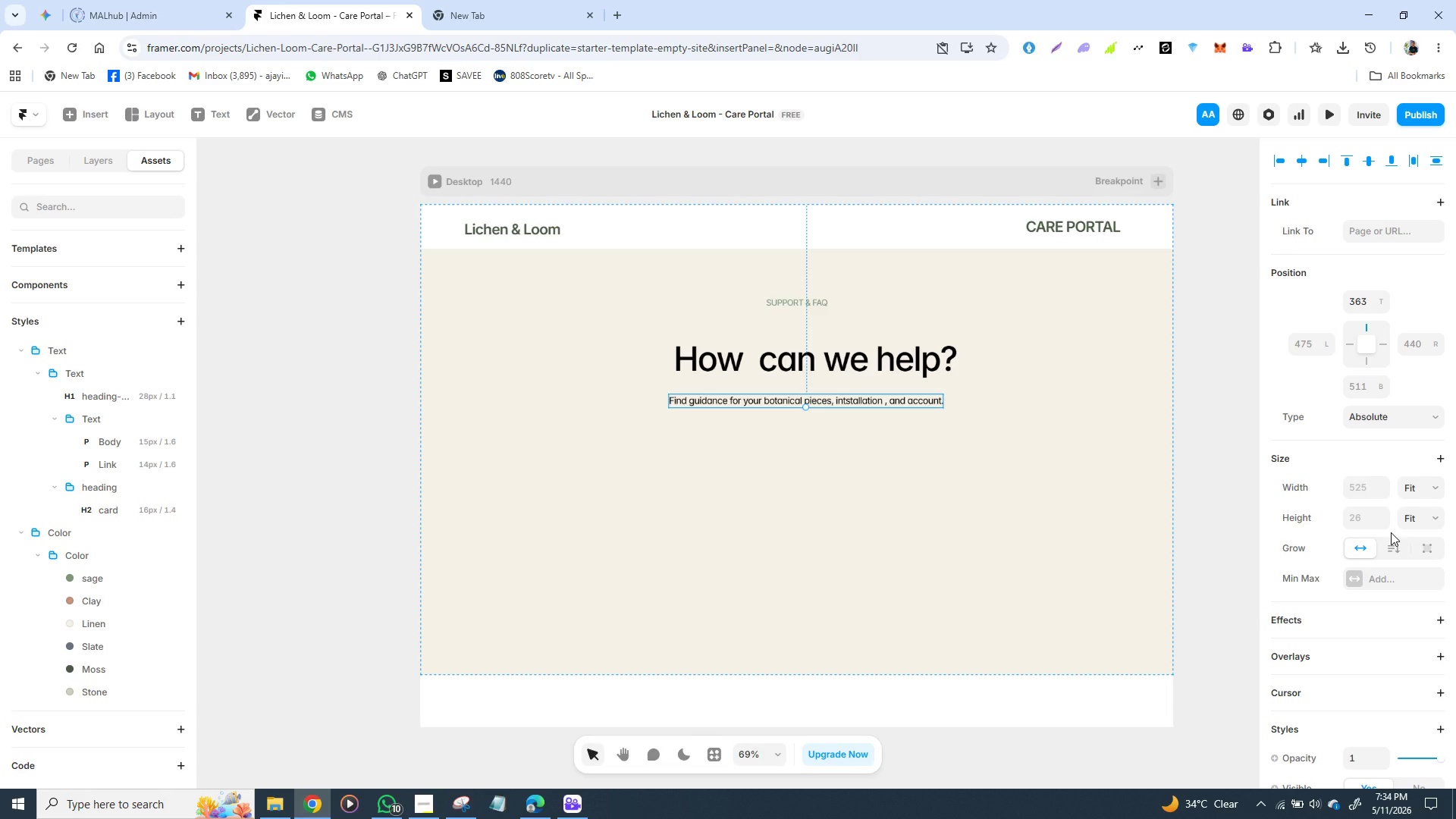 
scroll: coordinate [1358, 472], scroll_direction: down, amount: 3.0
 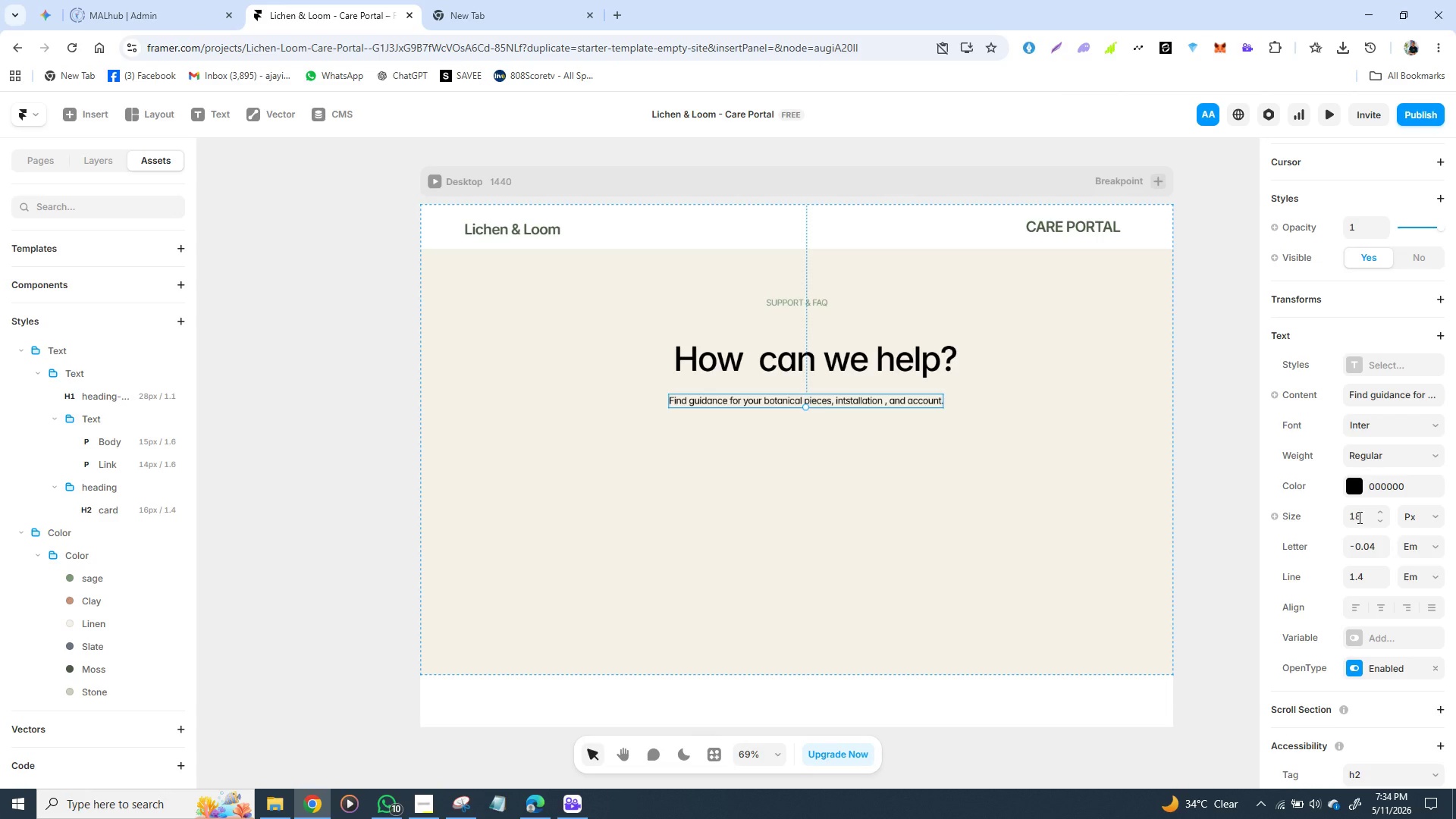 
left_click([1358, 517])
 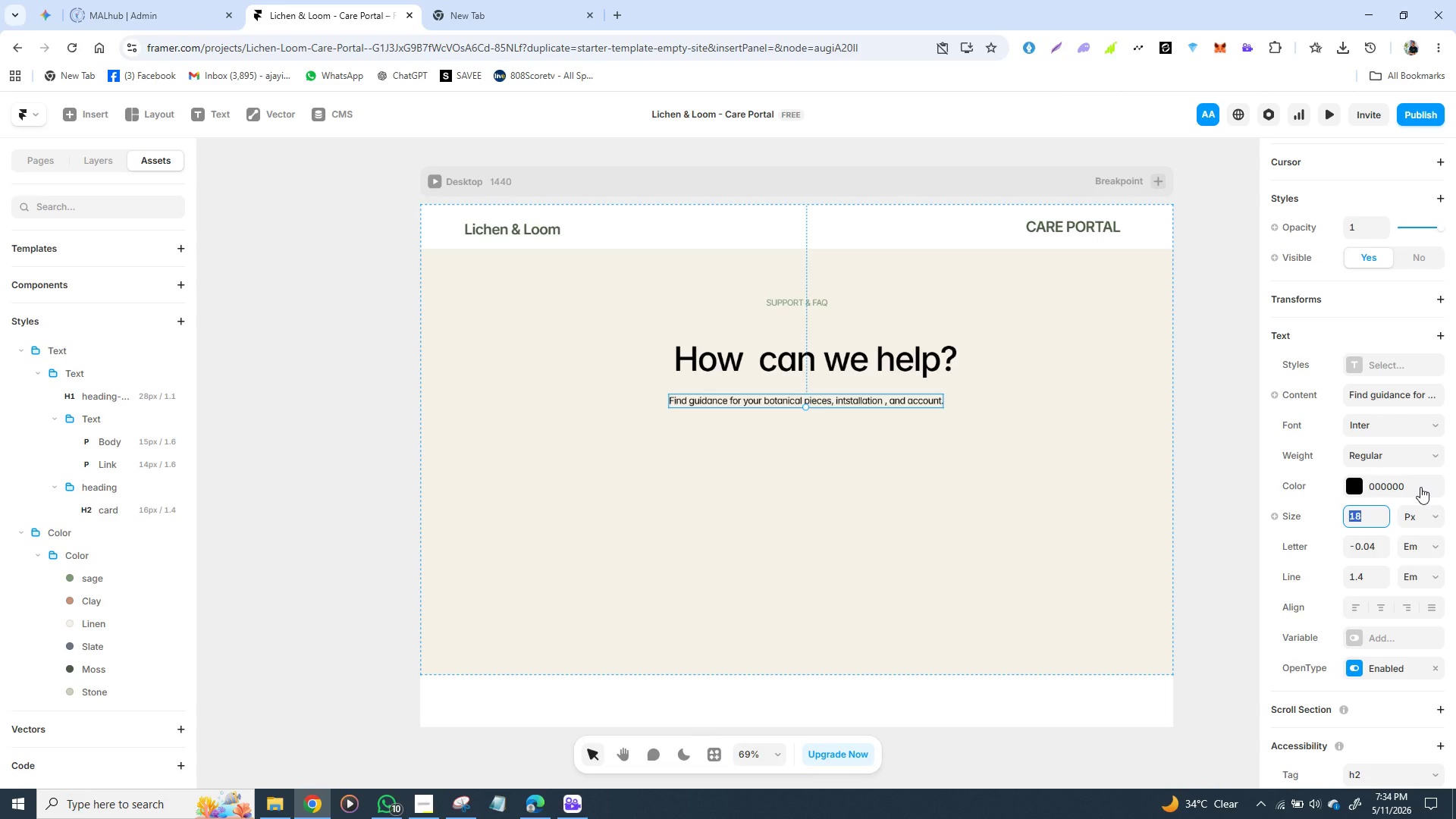 
type(15)
 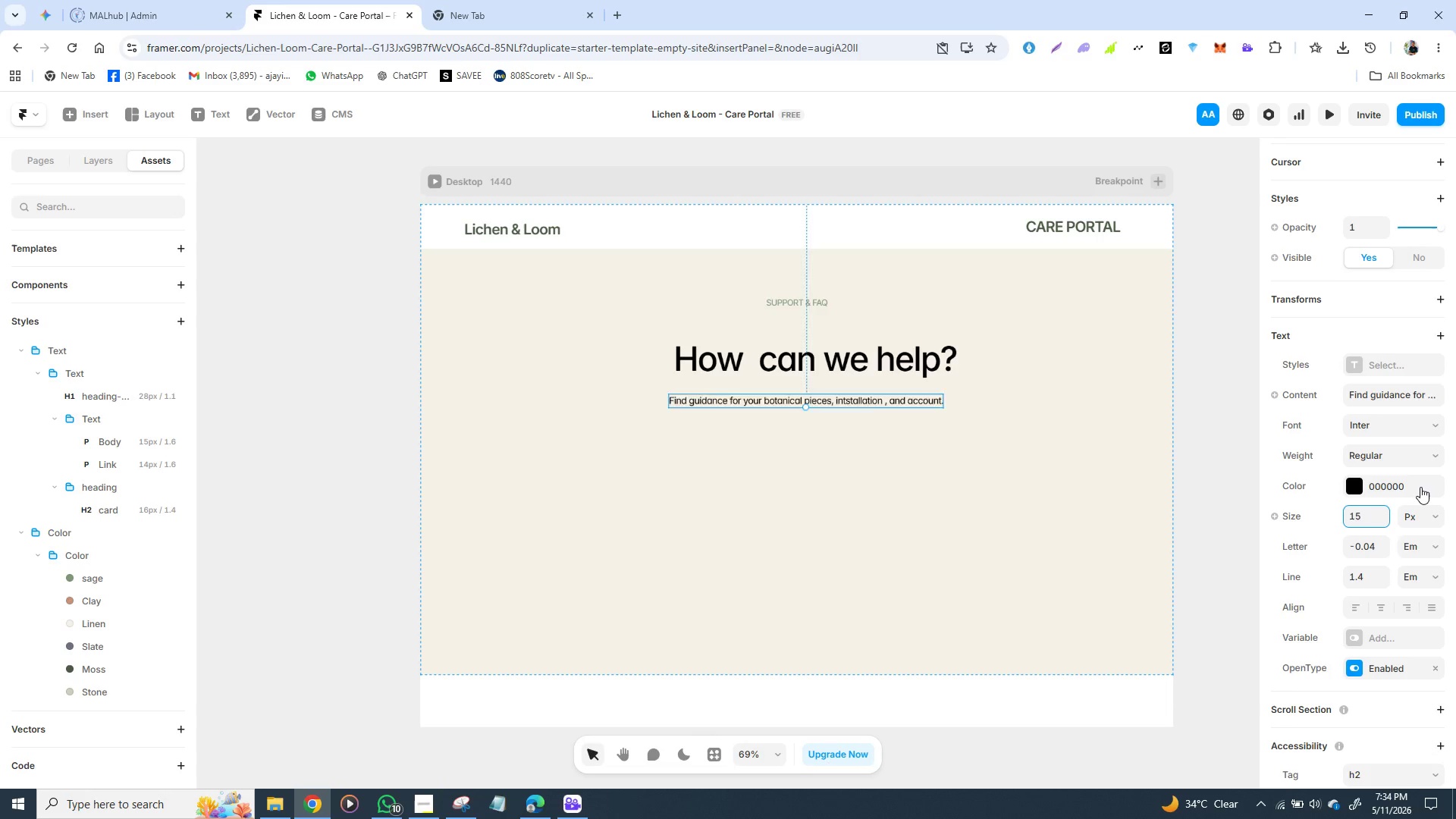 
key(Enter)
 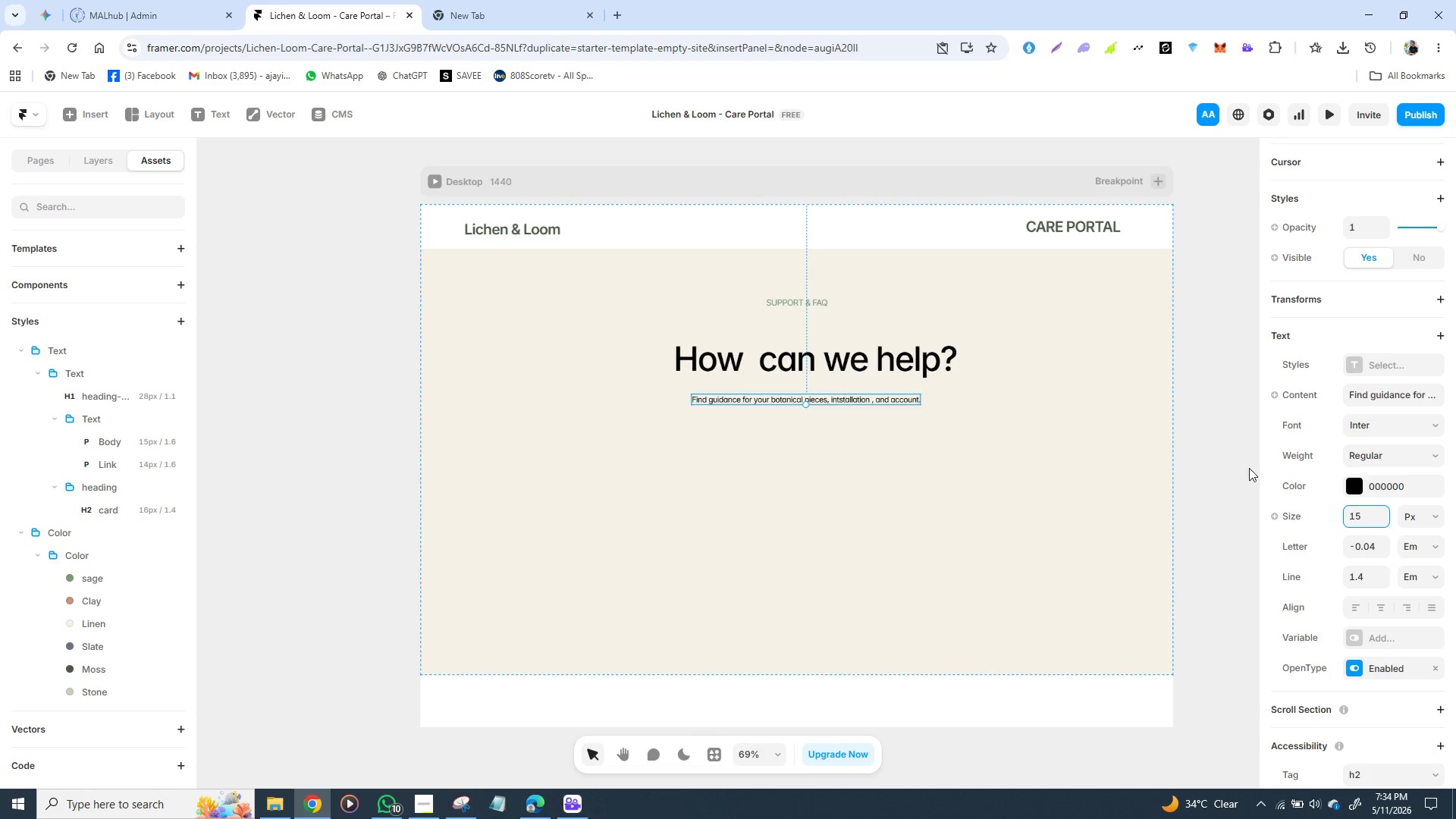 
left_click([870, 367])
 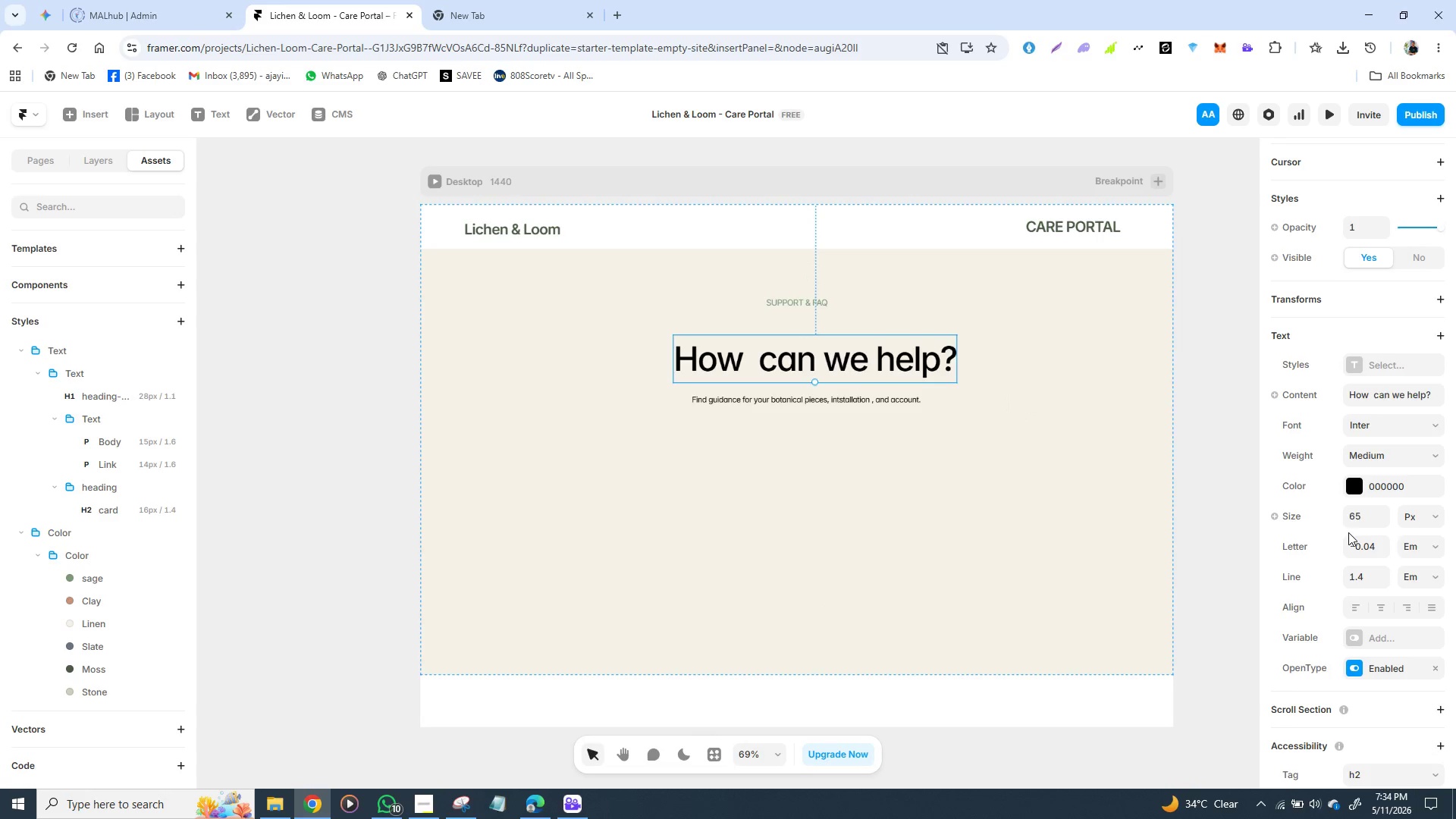 
scroll: coordinate [1356, 584], scroll_direction: down, amount: 4.0
 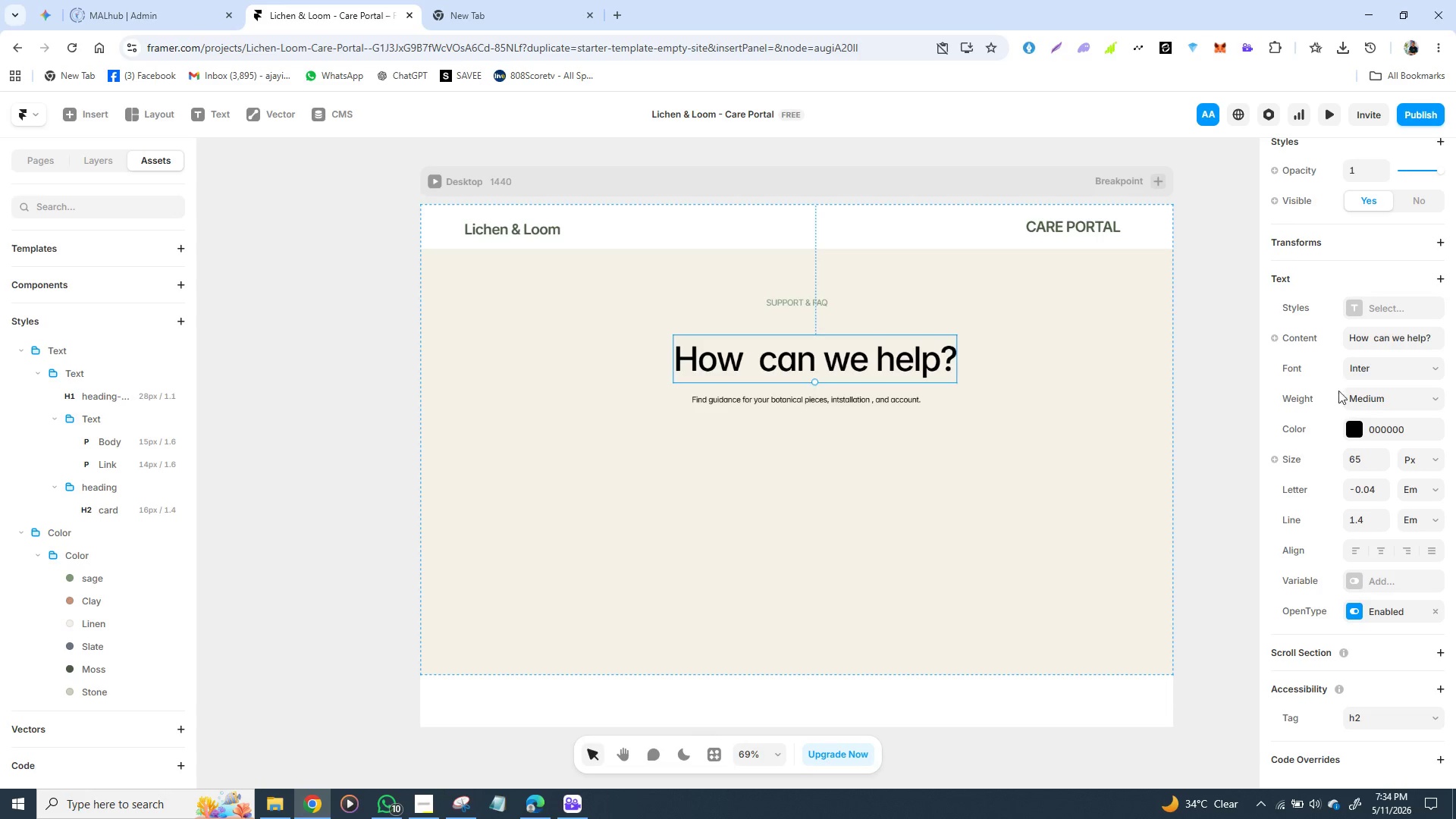 
left_click([1352, 429])
 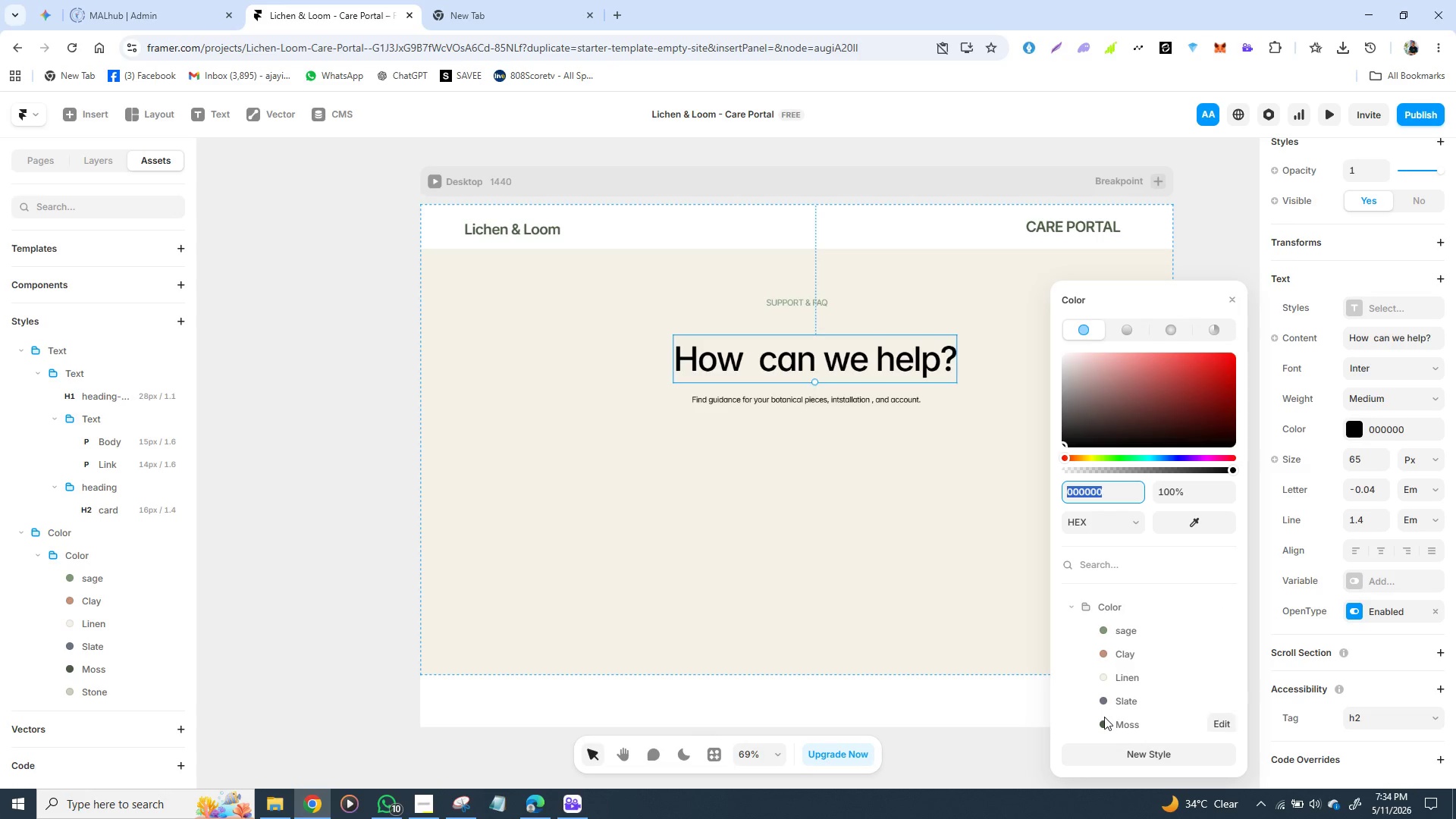 
left_click([1104, 718])
 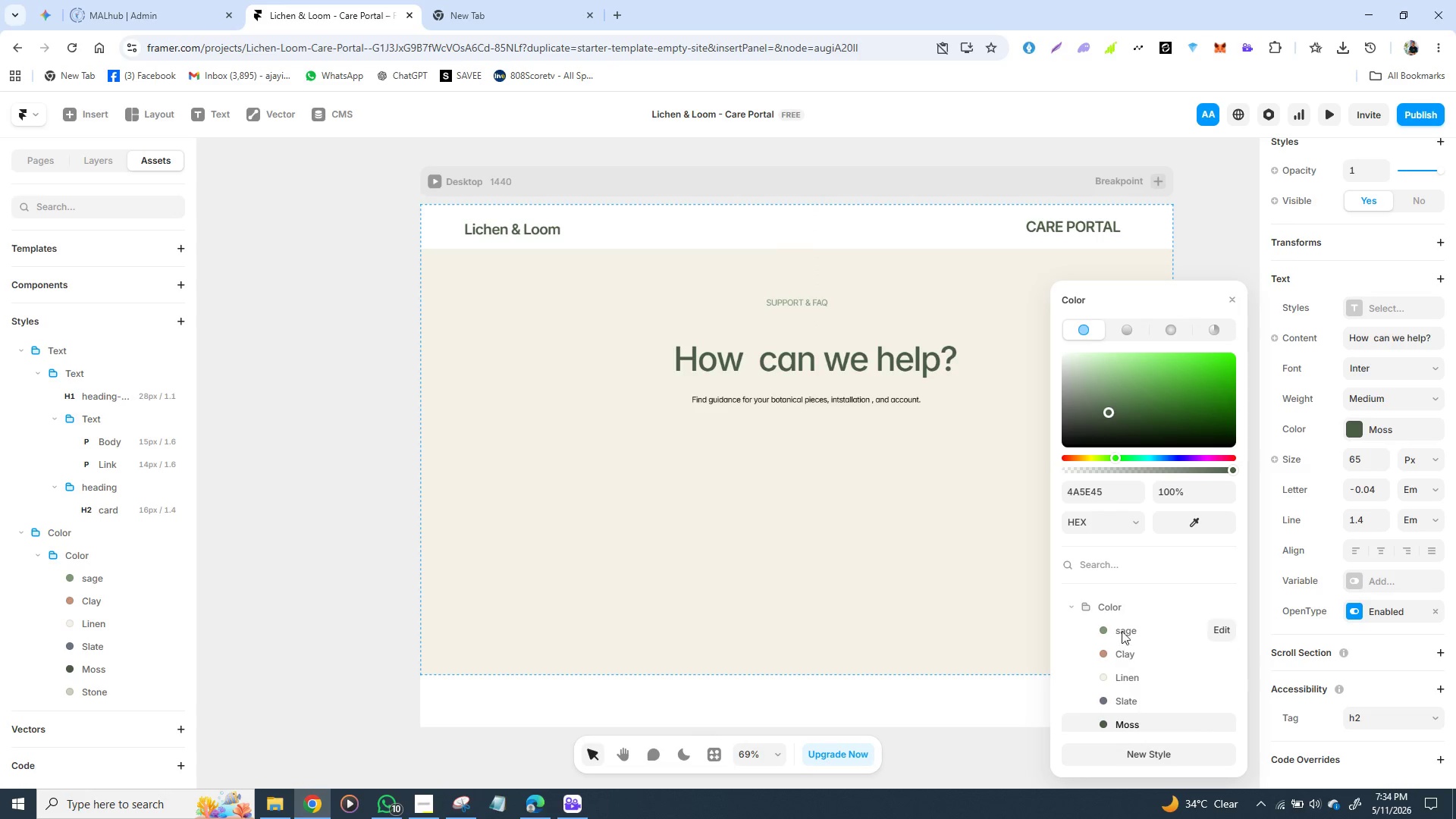 
left_click([1121, 629])
 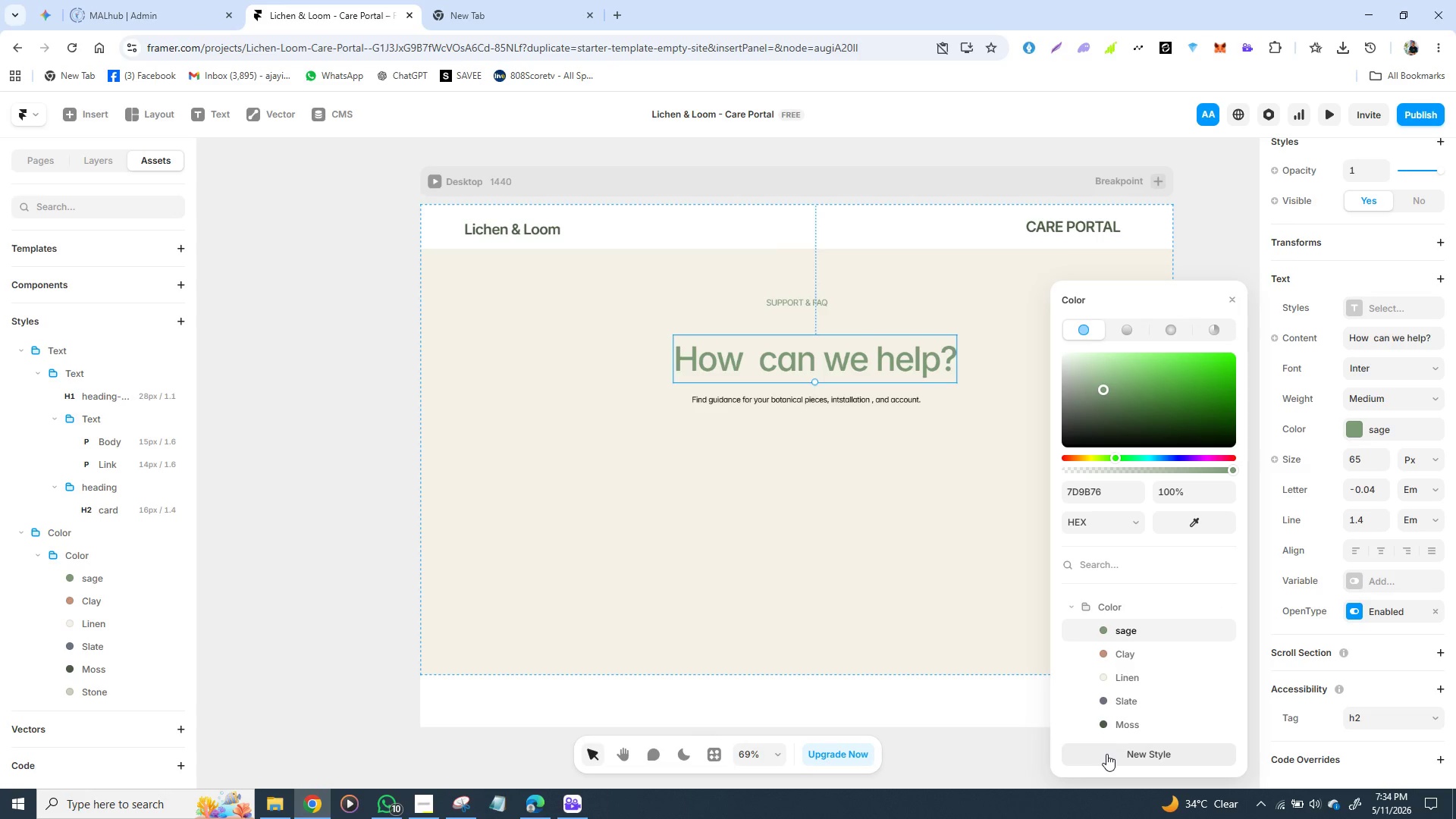 
left_click([1109, 729])
 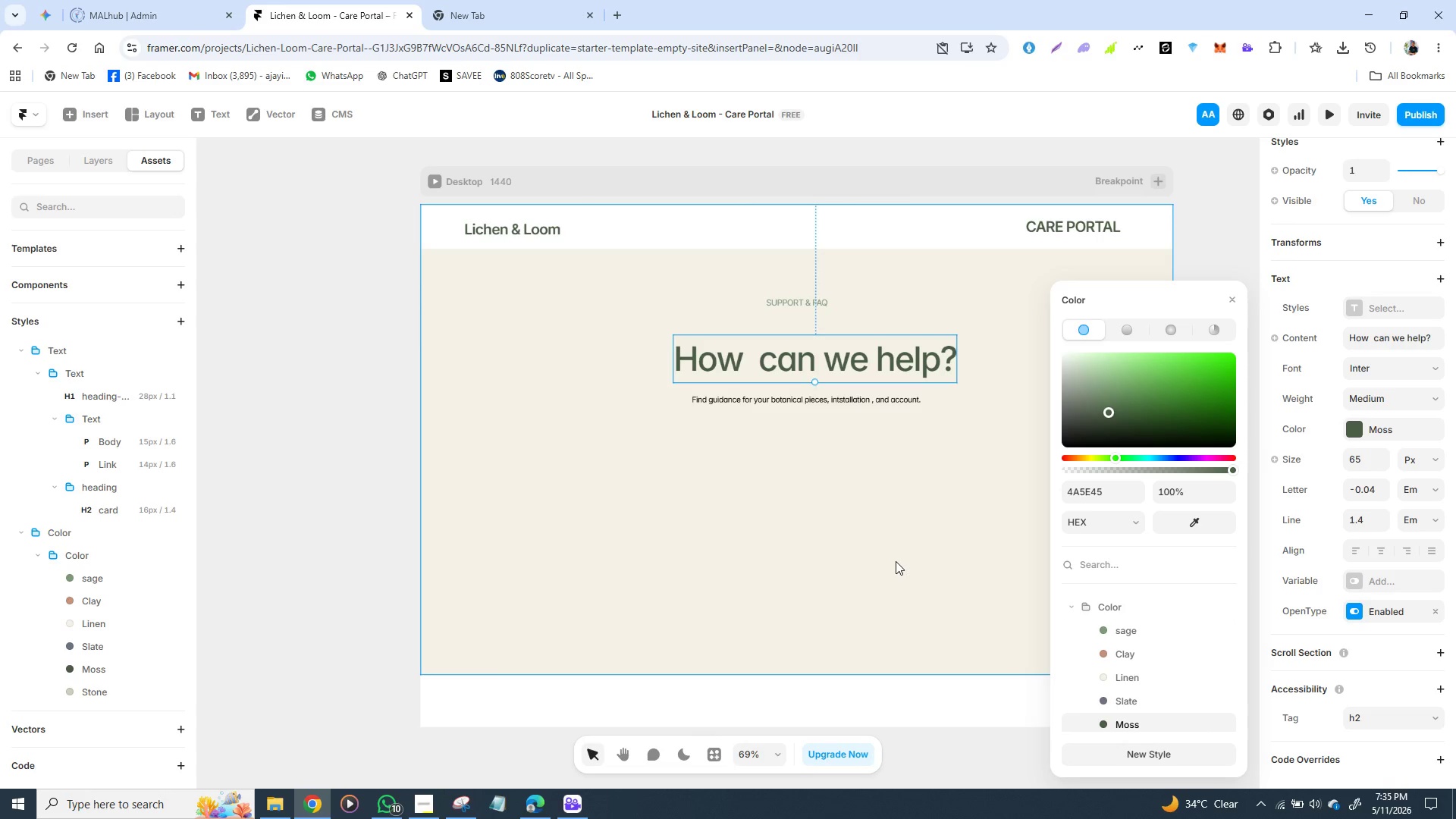 
left_click([896, 561])
 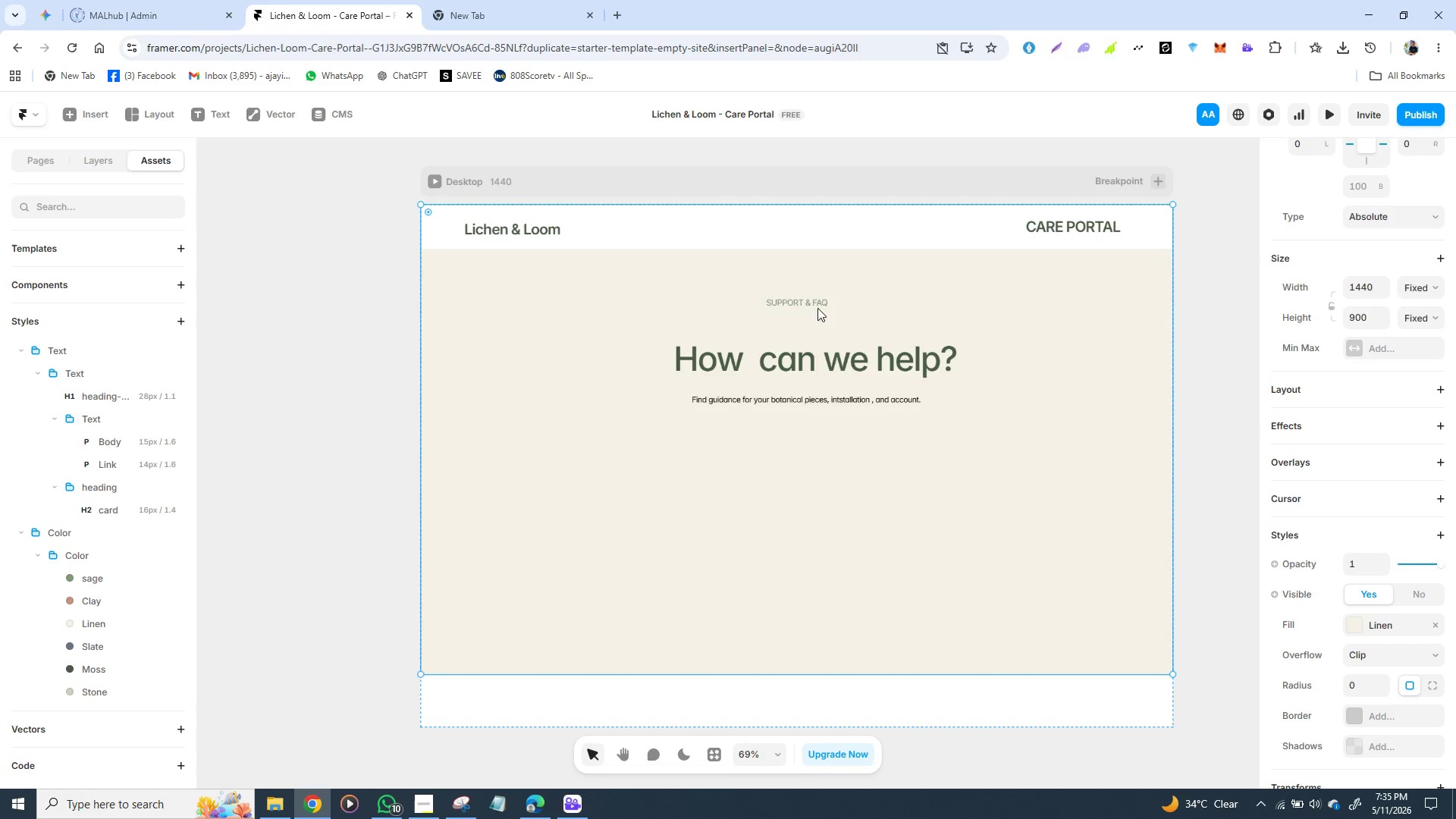 
left_click([820, 300])
 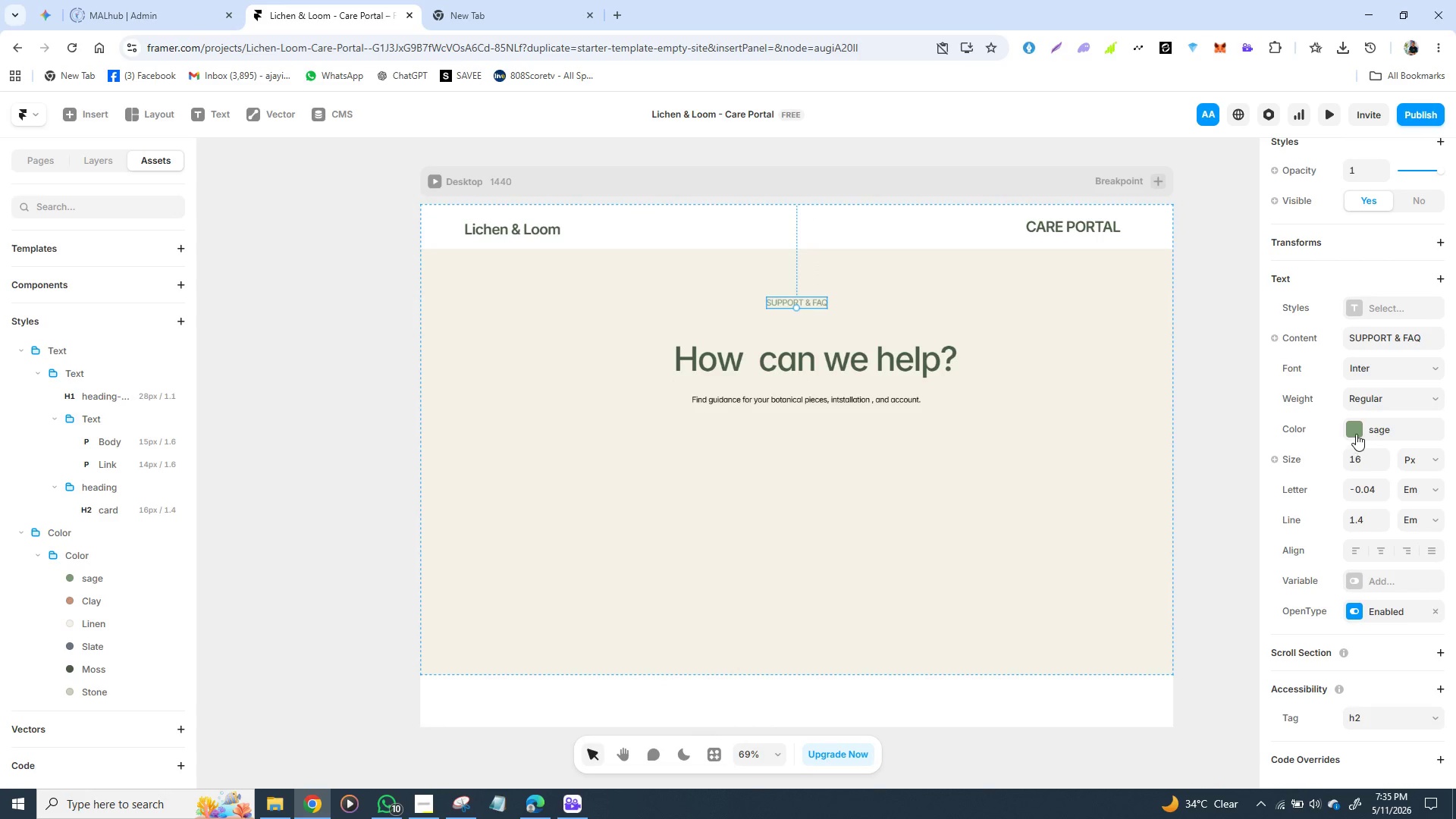 
left_click([1356, 426])
 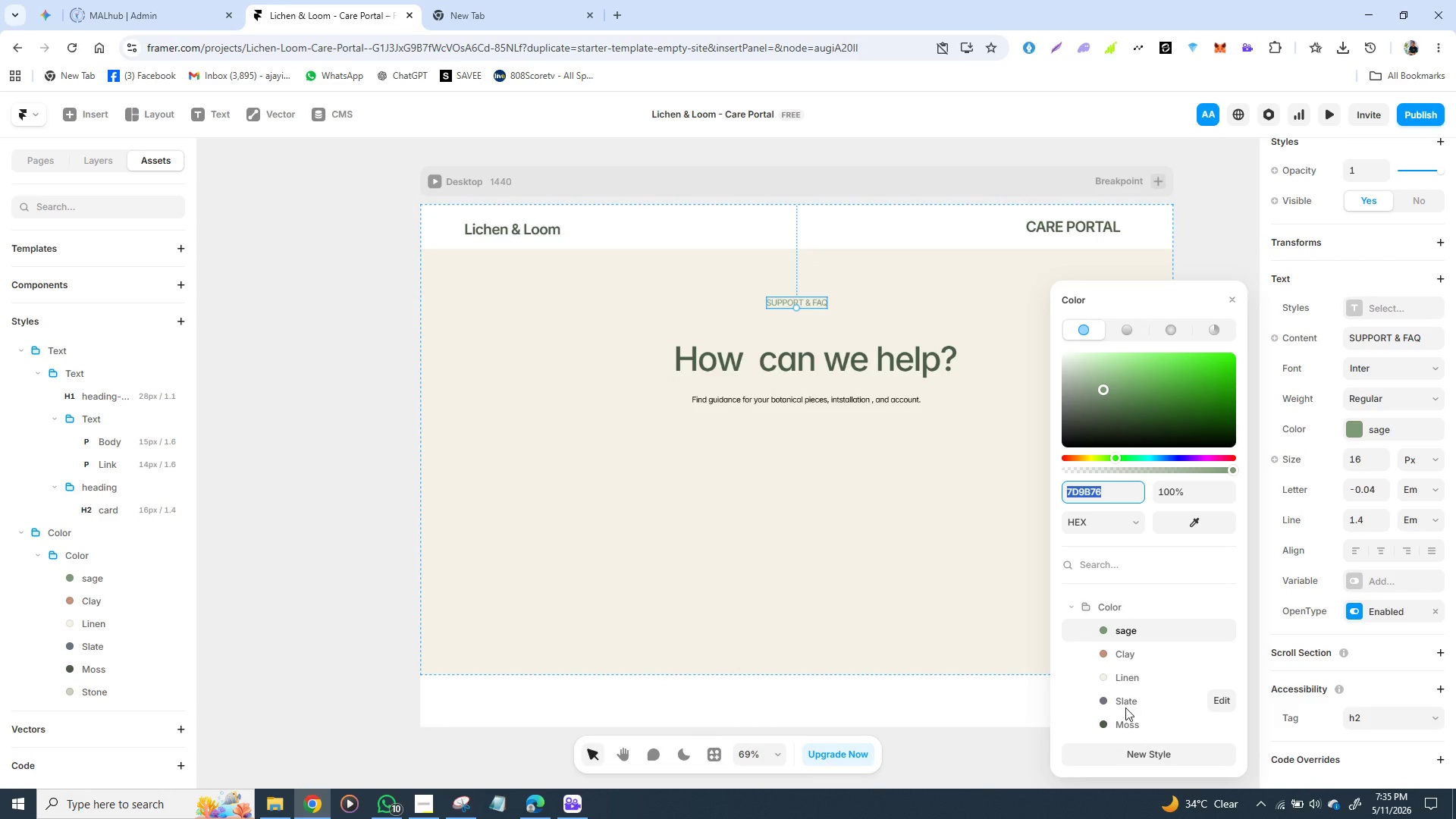 
left_click([1124, 723])
 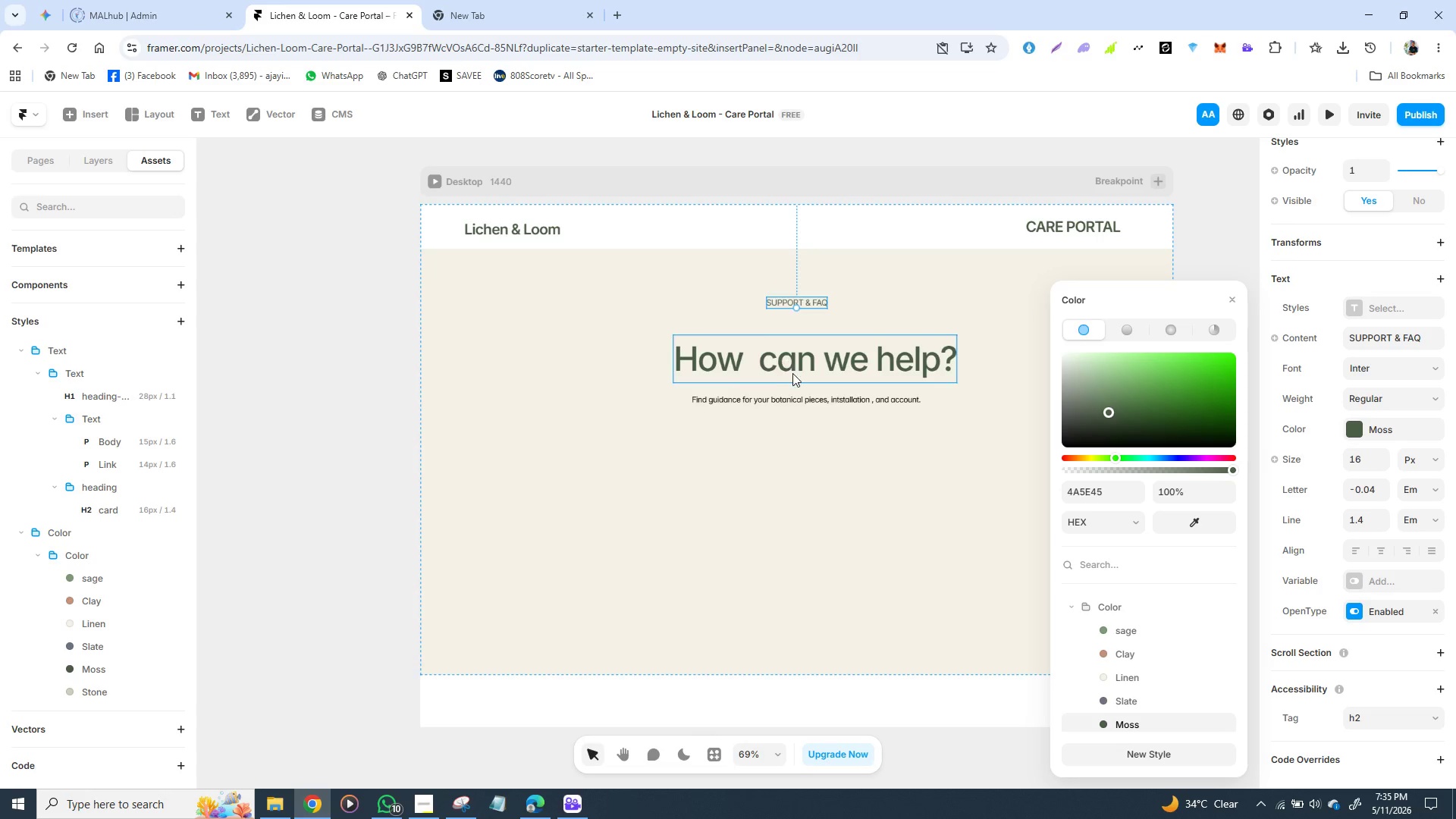 
left_click([852, 399])
 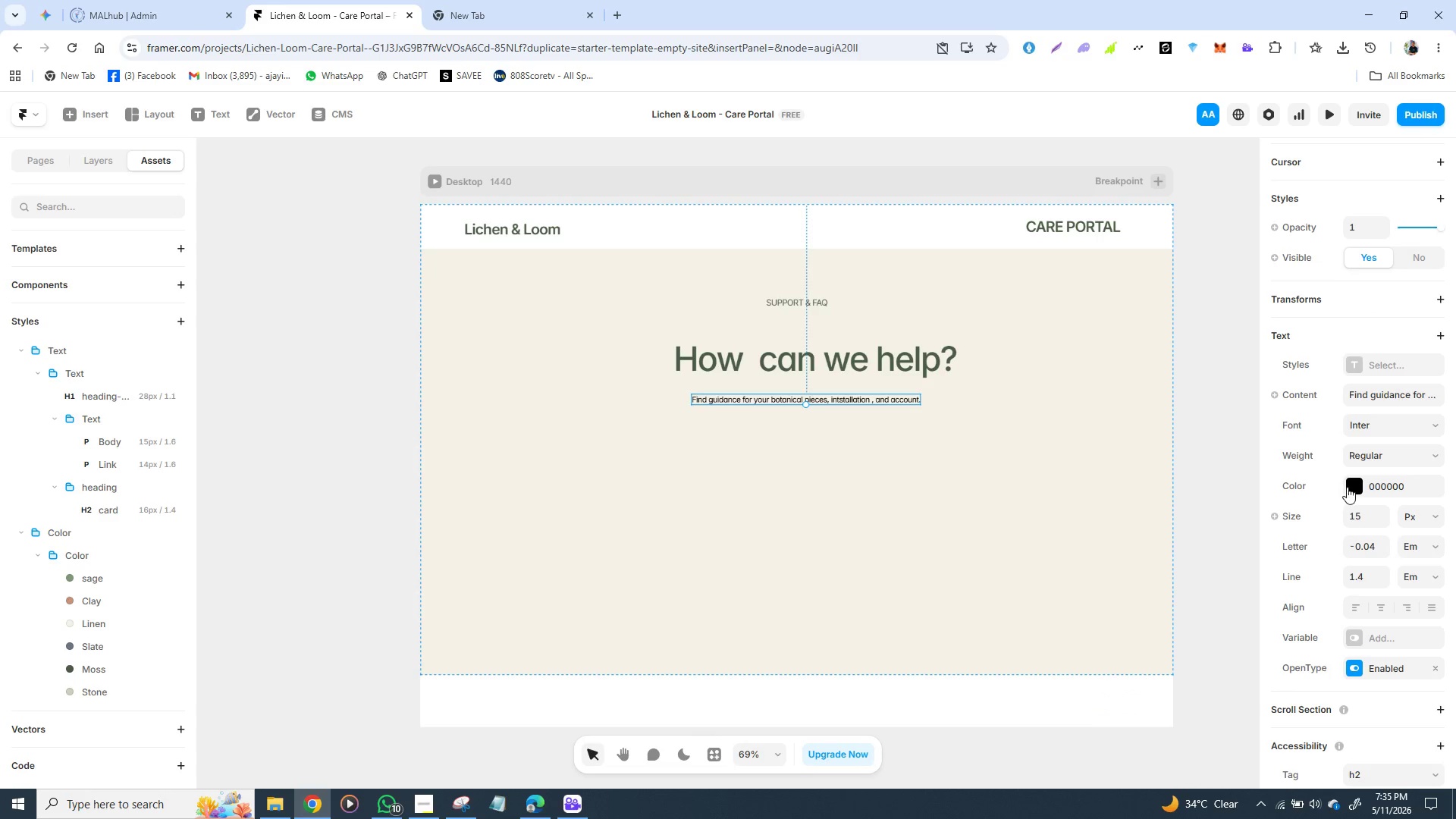 
left_click([1352, 488])
 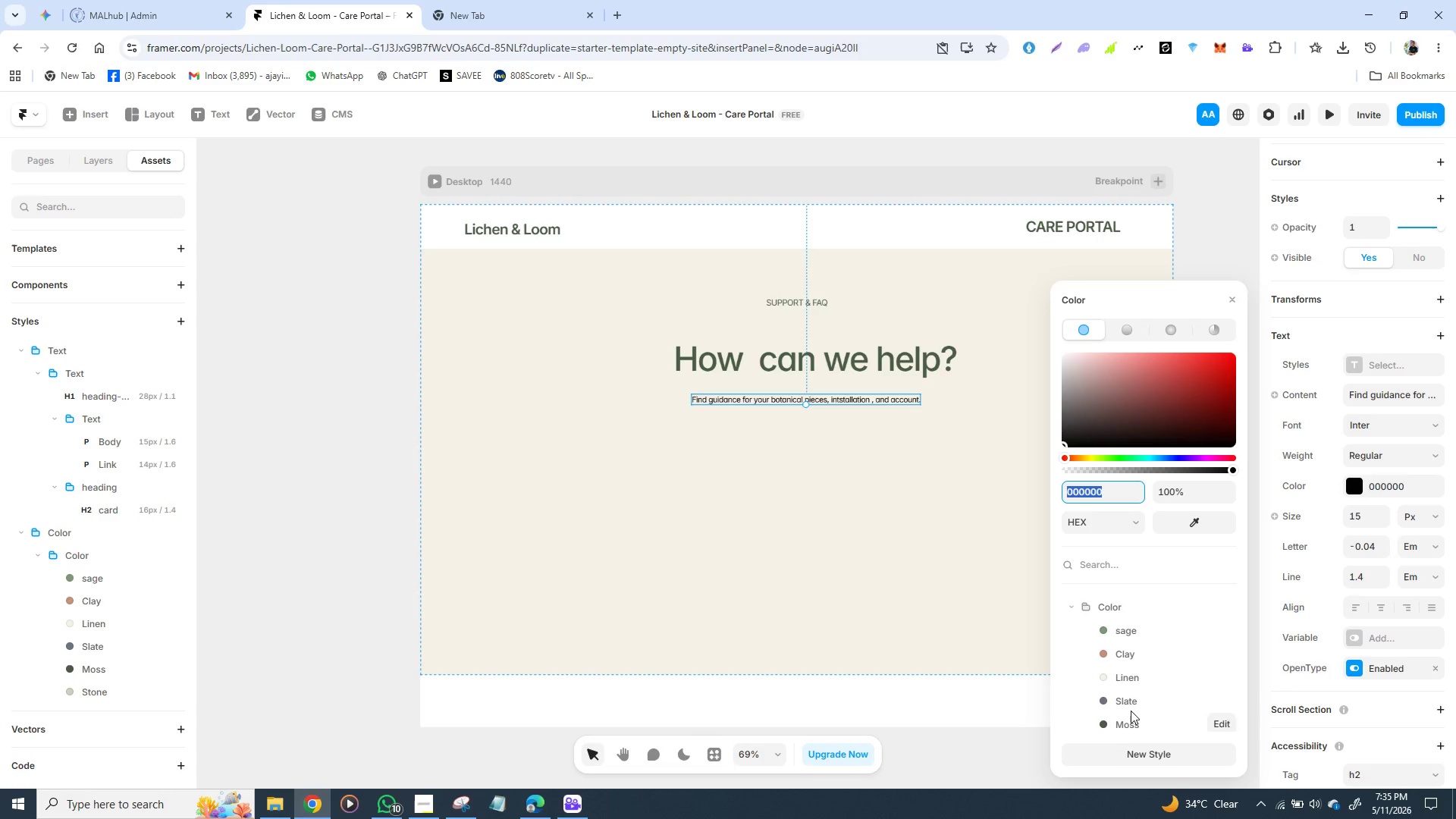 
scroll: coordinate [1141, 688], scroll_direction: down, amount: 2.0
 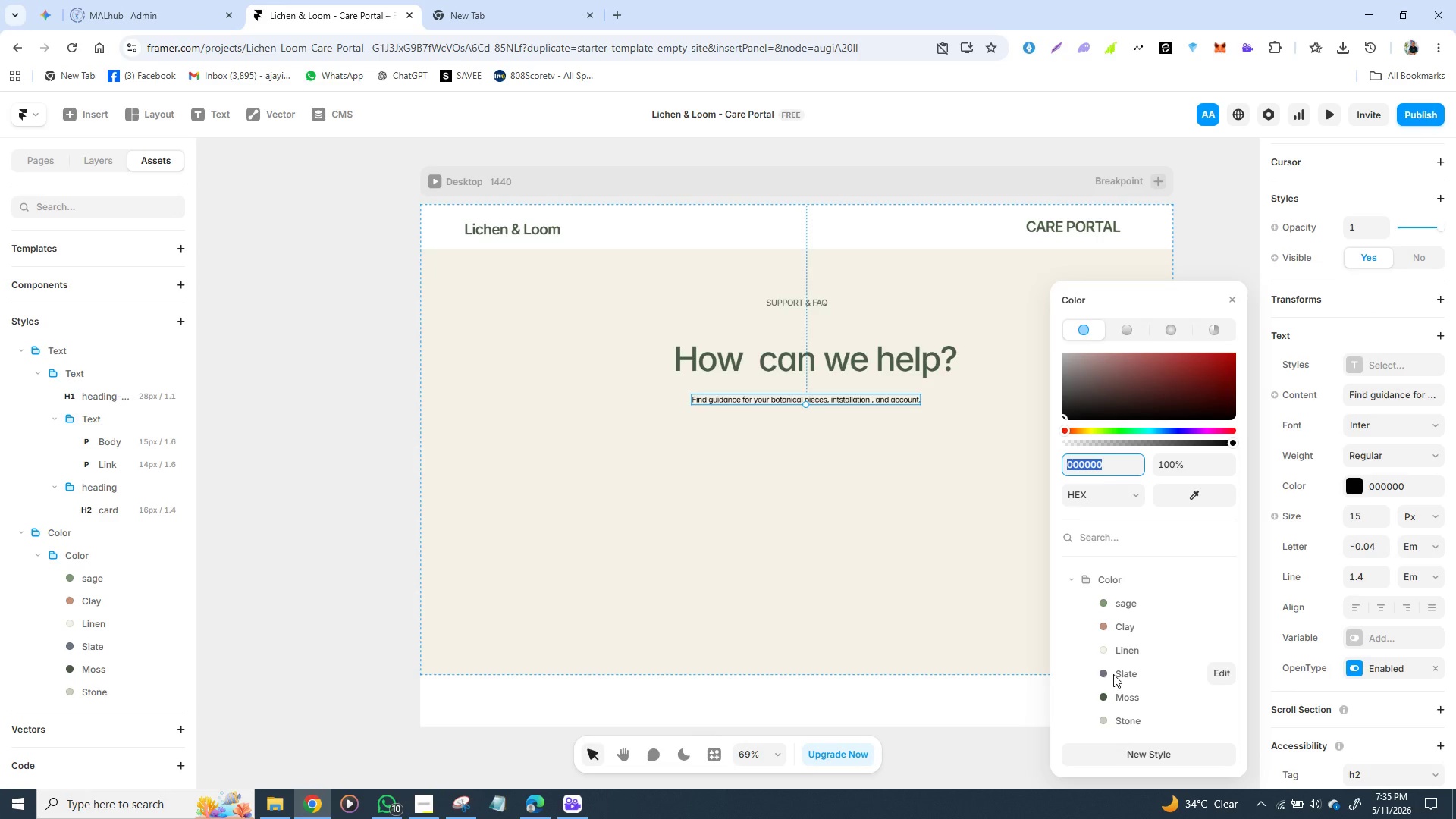 
left_click([1113, 674])
 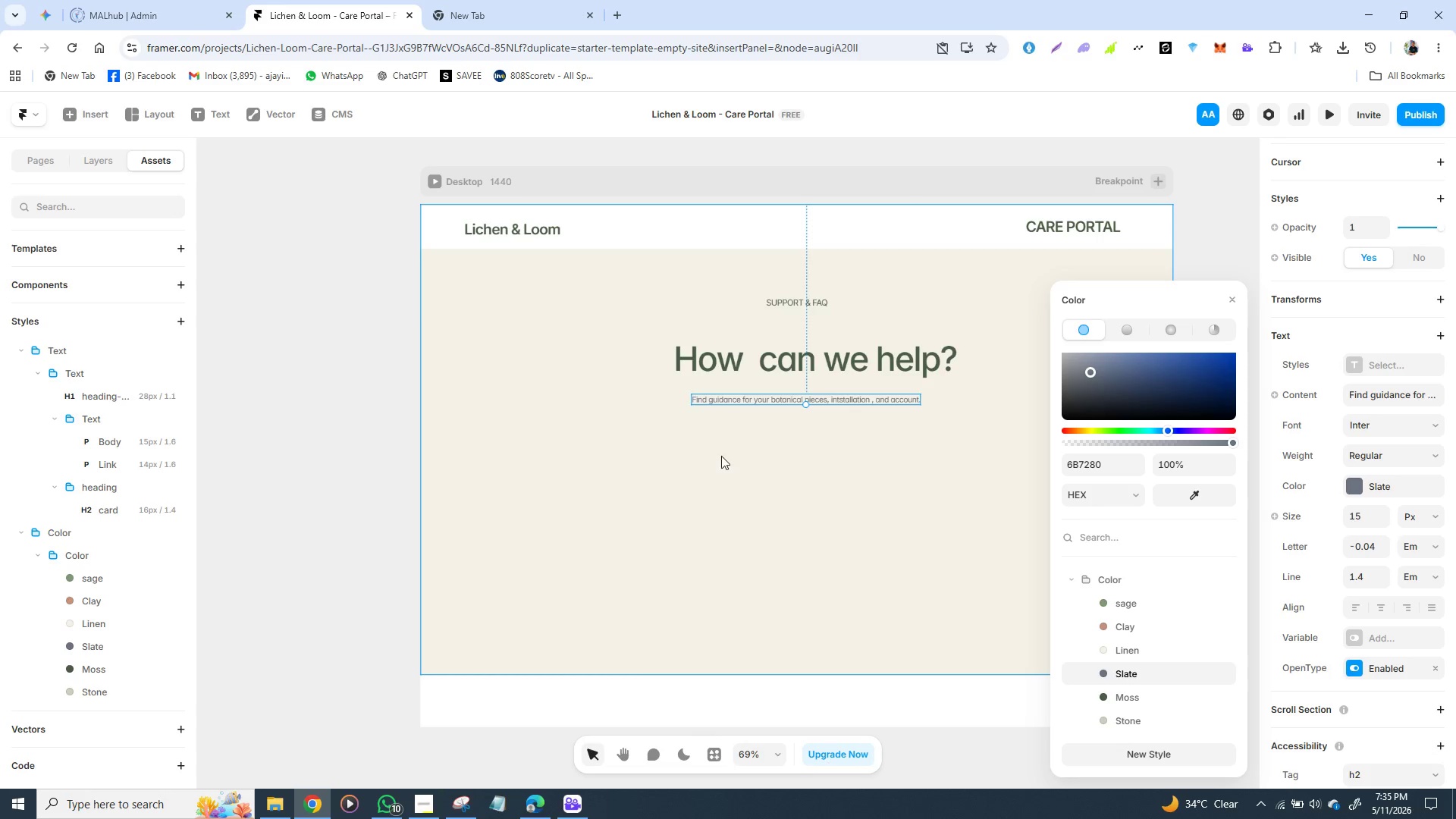 
left_click([716, 442])
 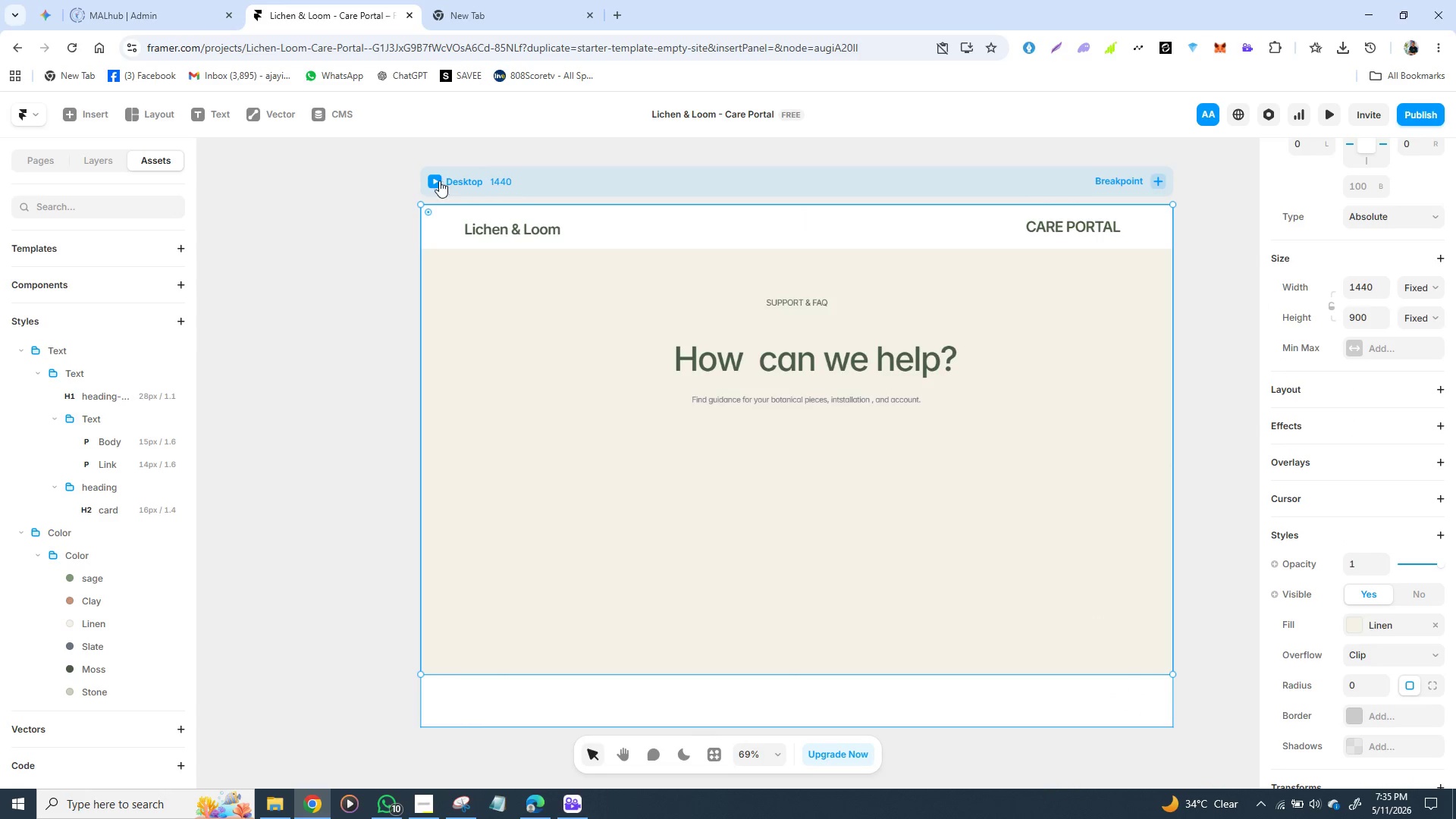 
left_click([434, 182])
 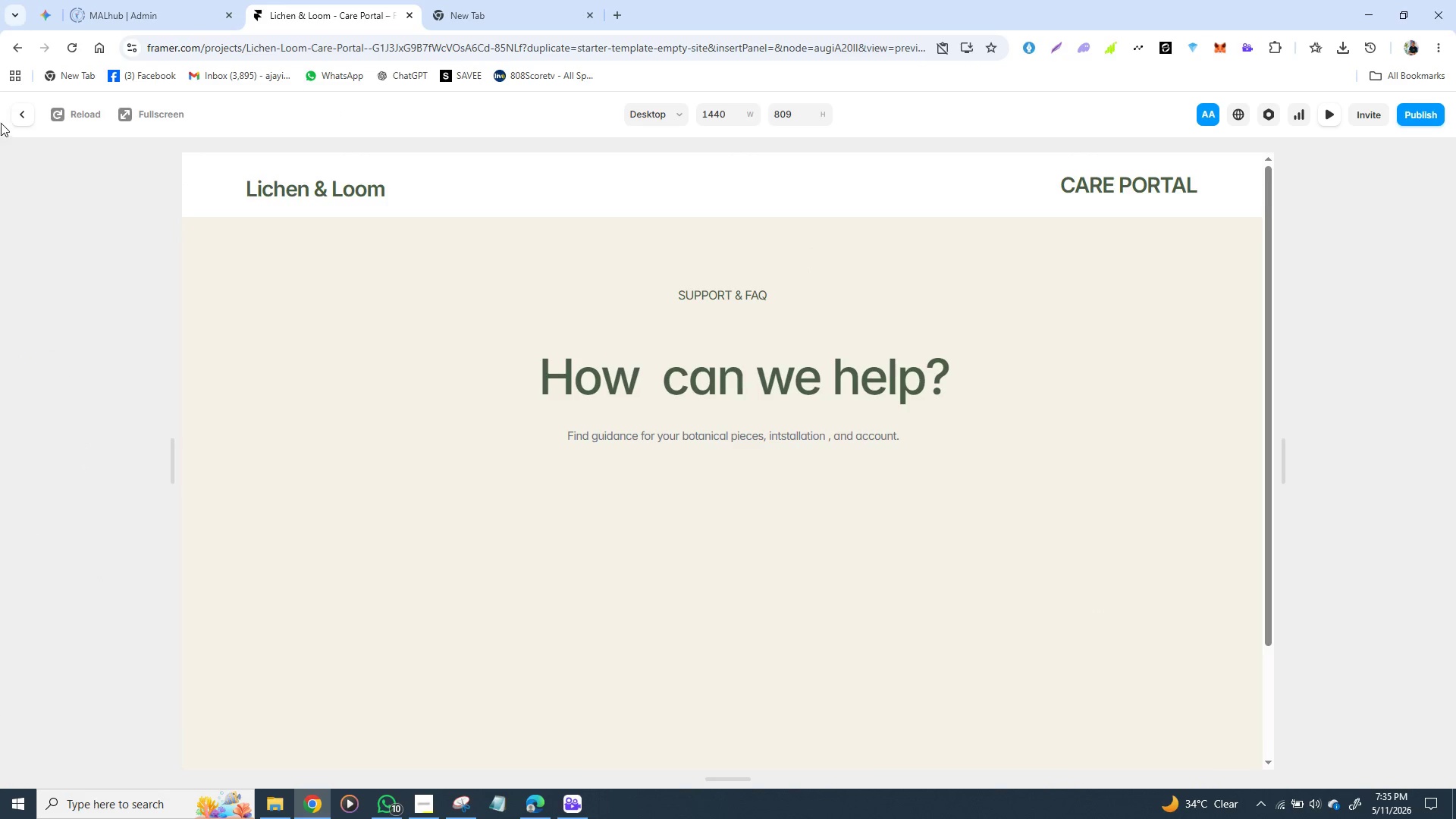 
wait(5.55)
 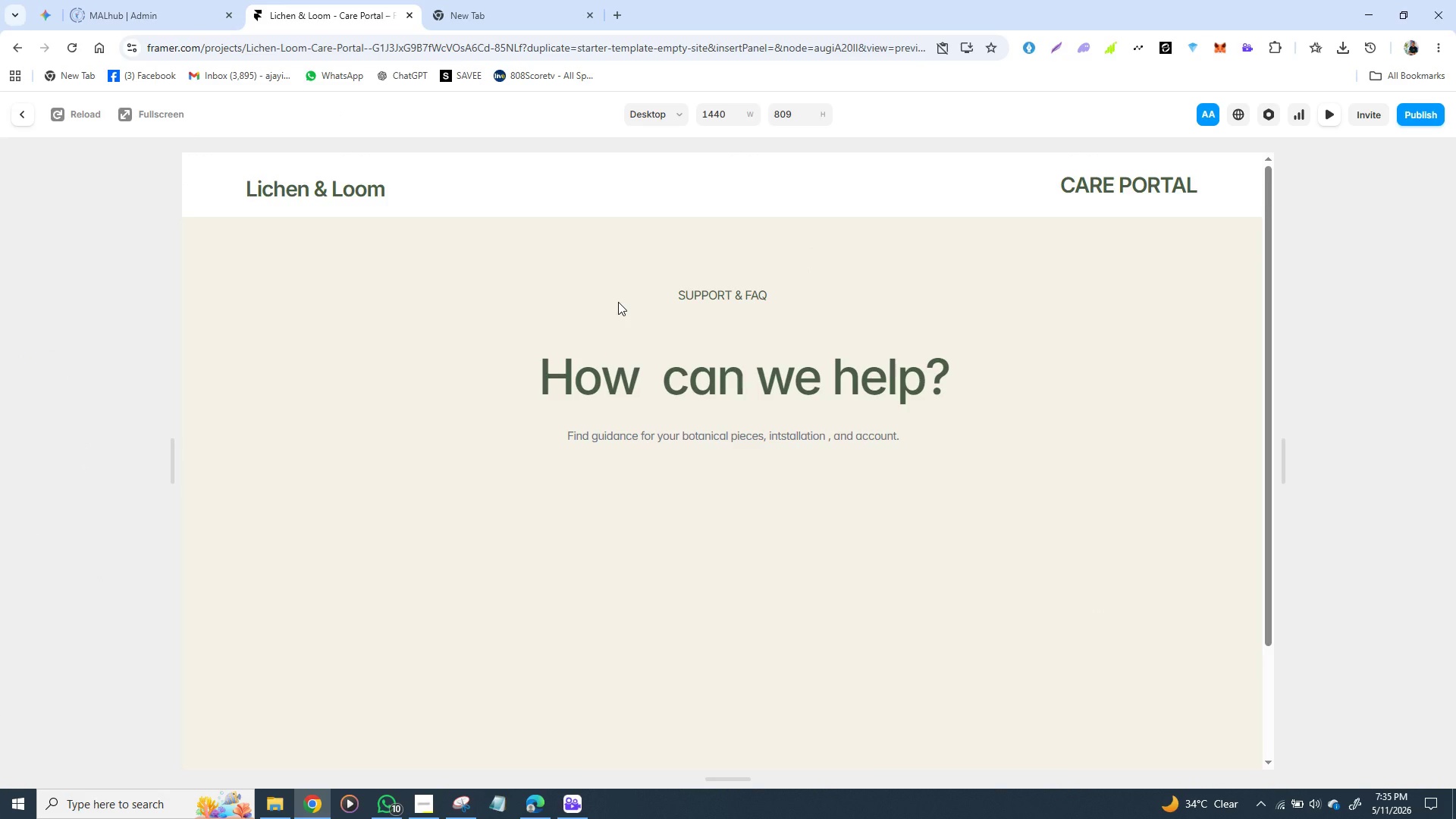 
left_click([23, 108])
 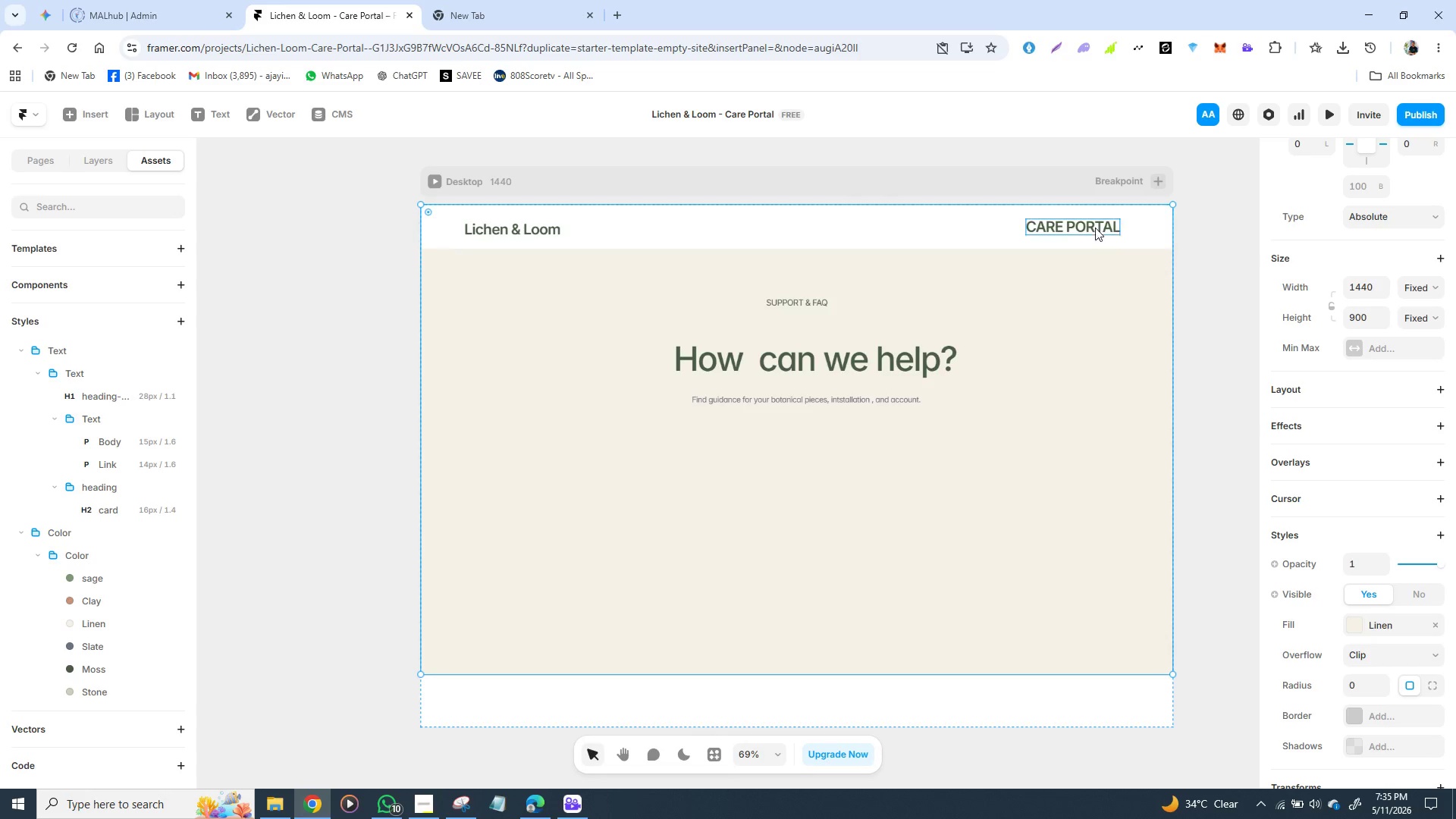 
left_click([1095, 226])
 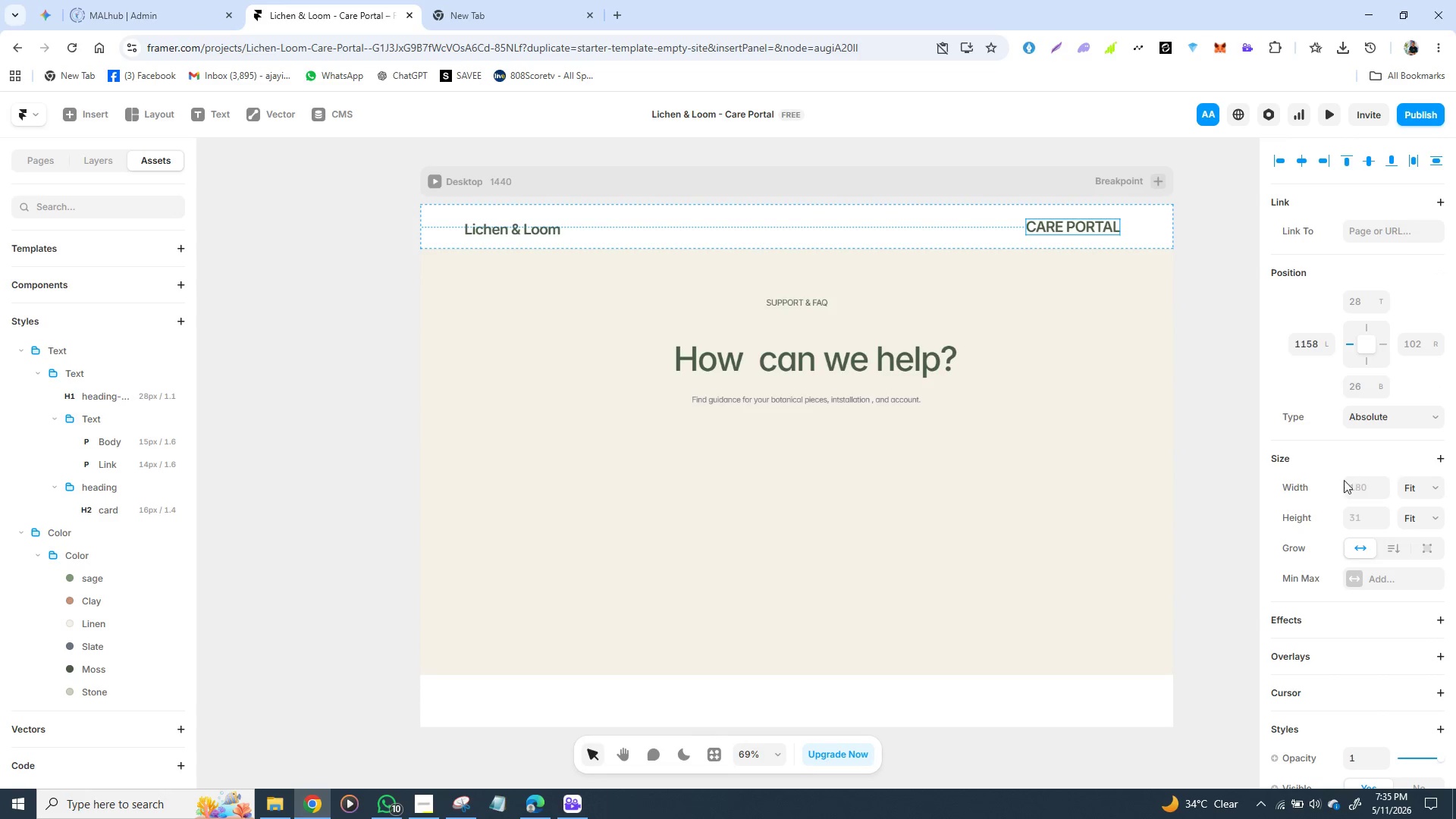 
scroll: coordinate [1348, 494], scroll_direction: down, amount: 2.0
 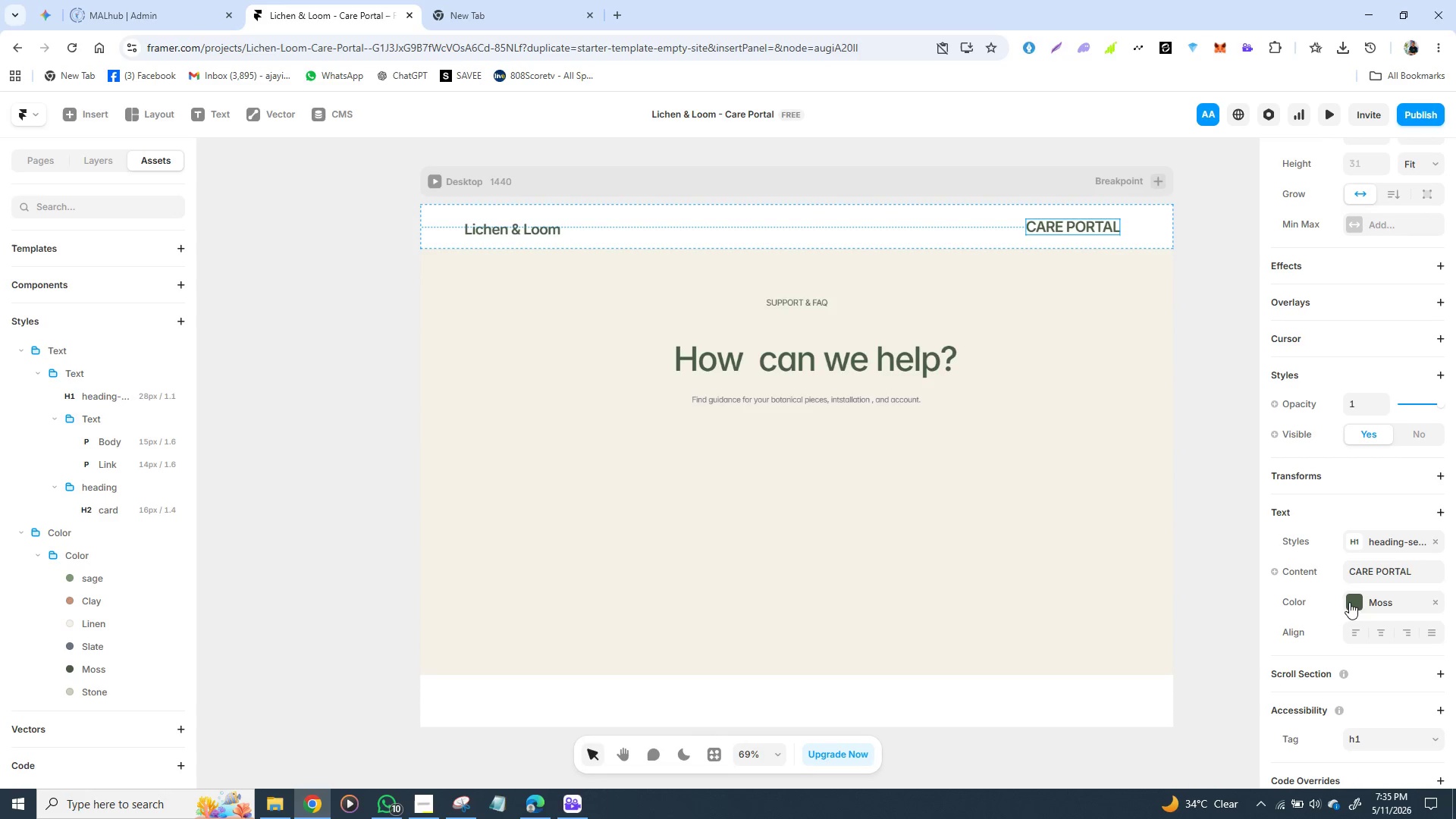 
left_click([1352, 601])
 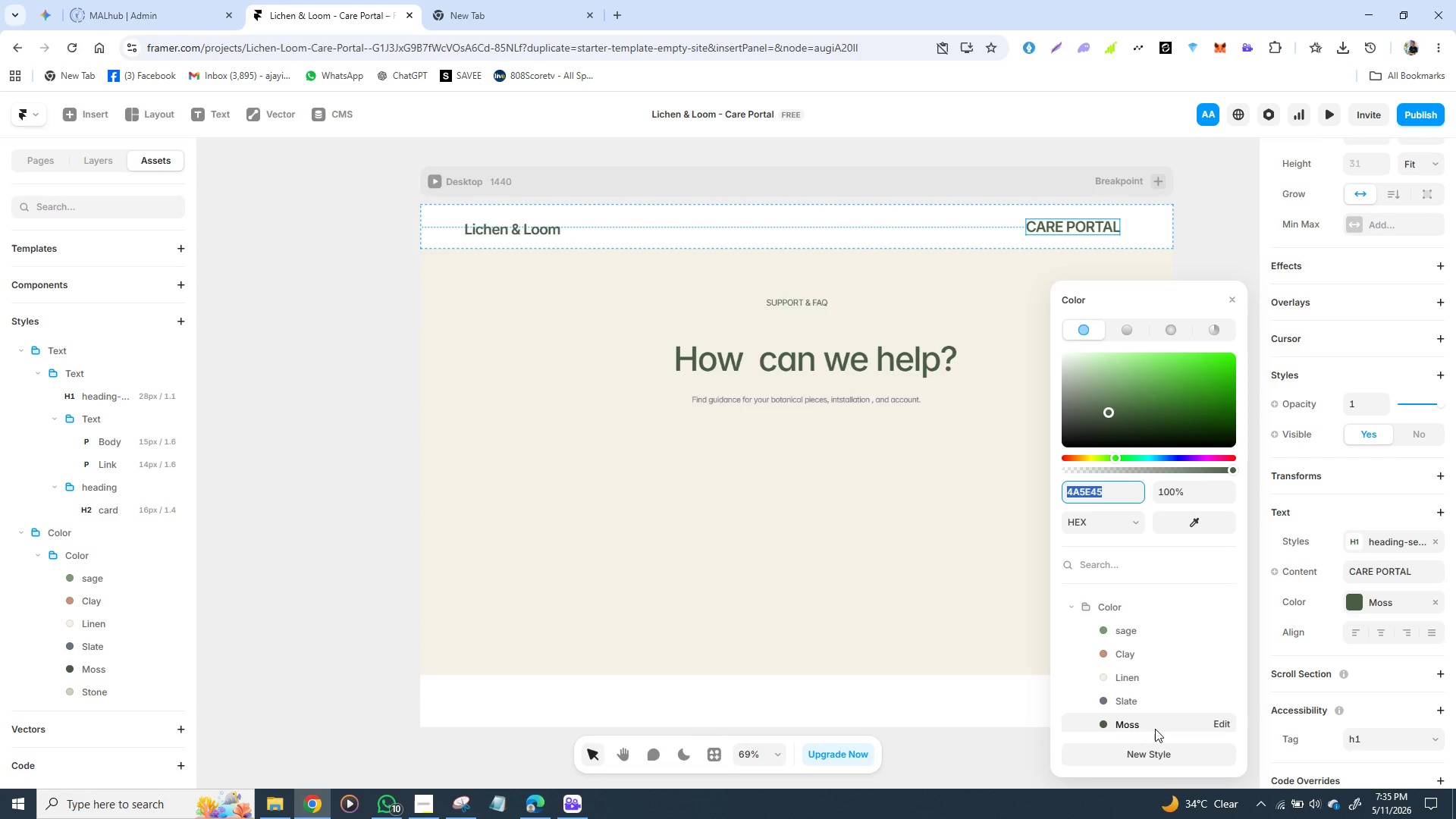 
wait(6.12)
 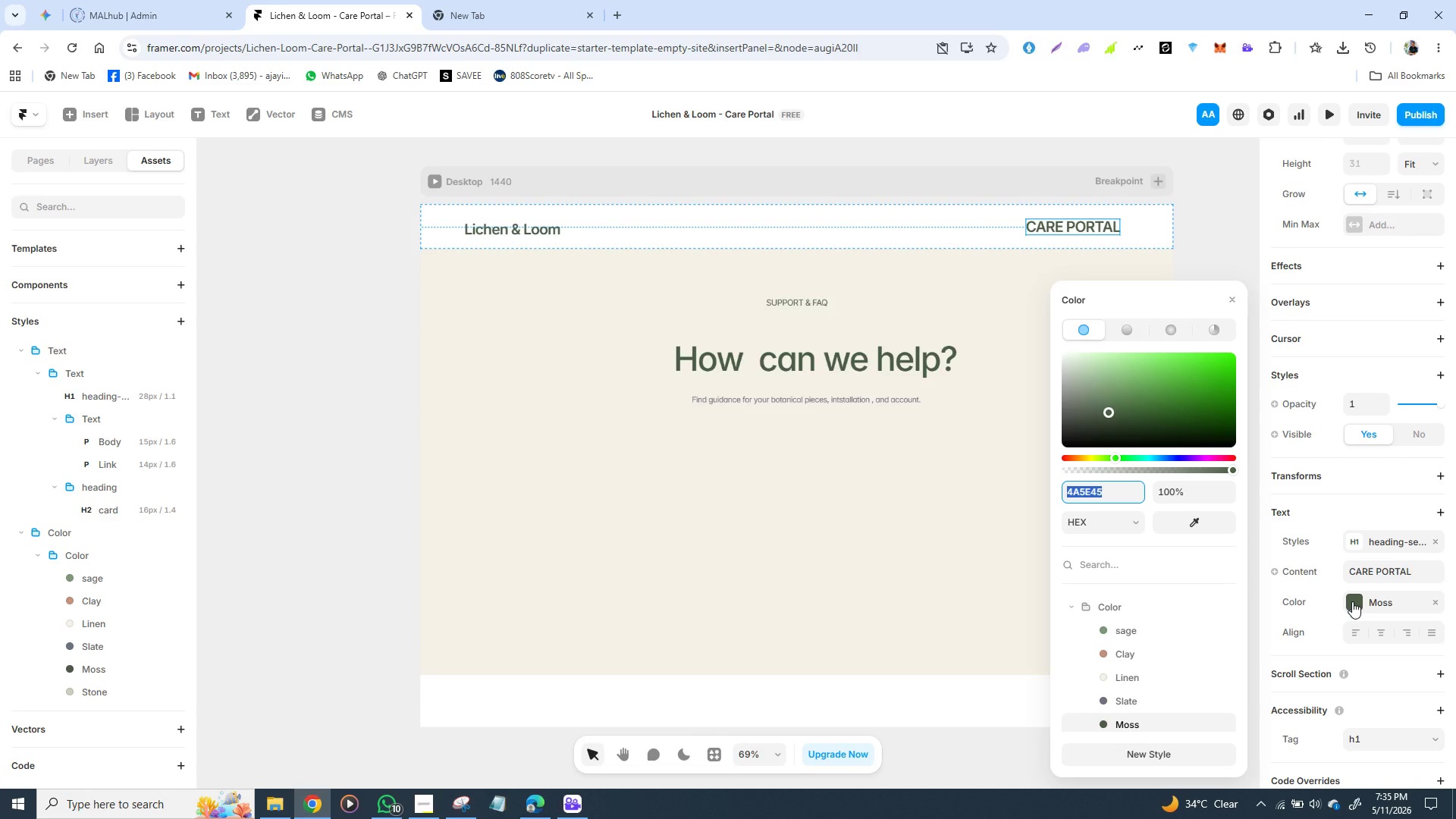 
left_click([1114, 701])
 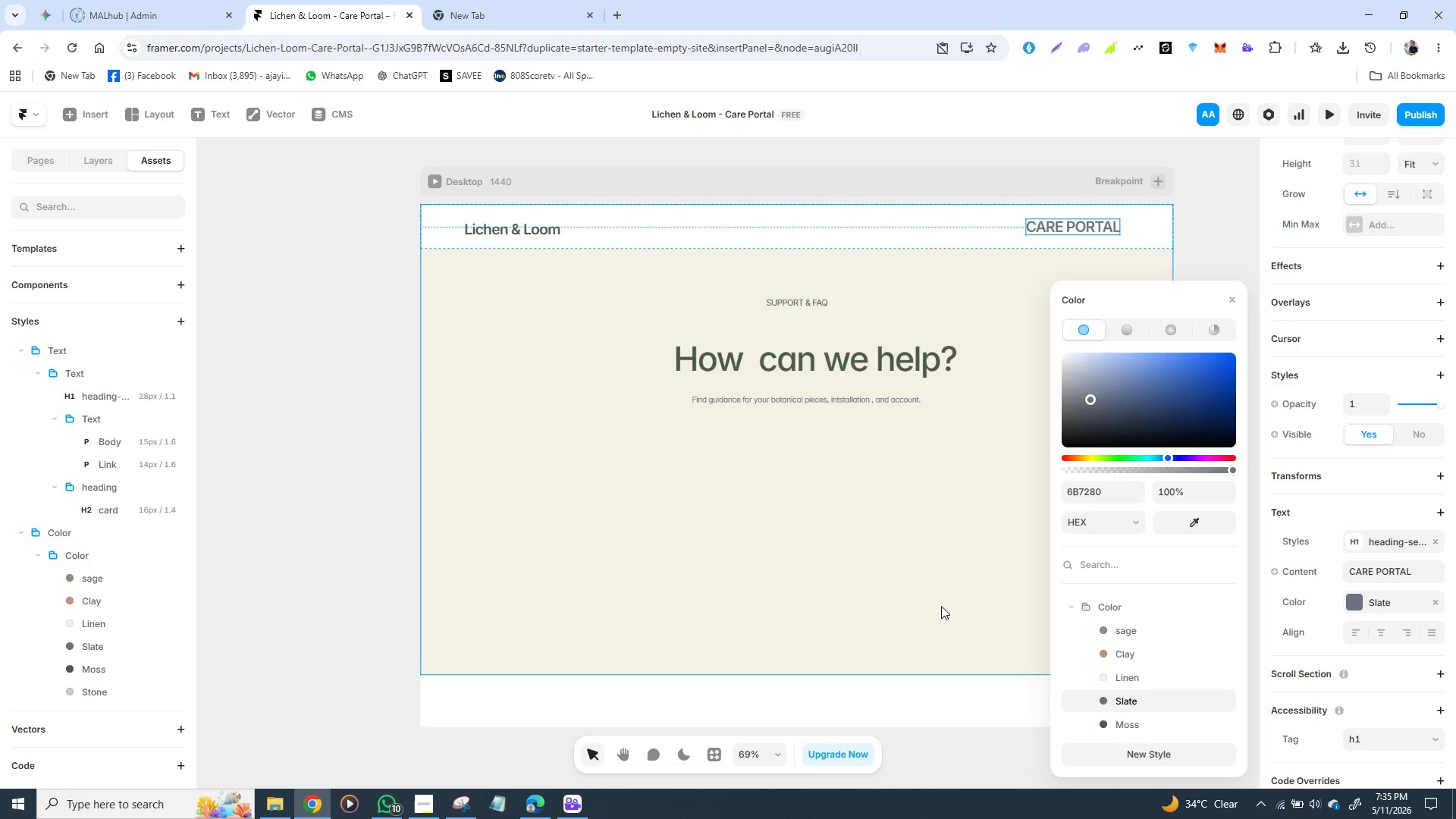 
left_click([941, 605])
 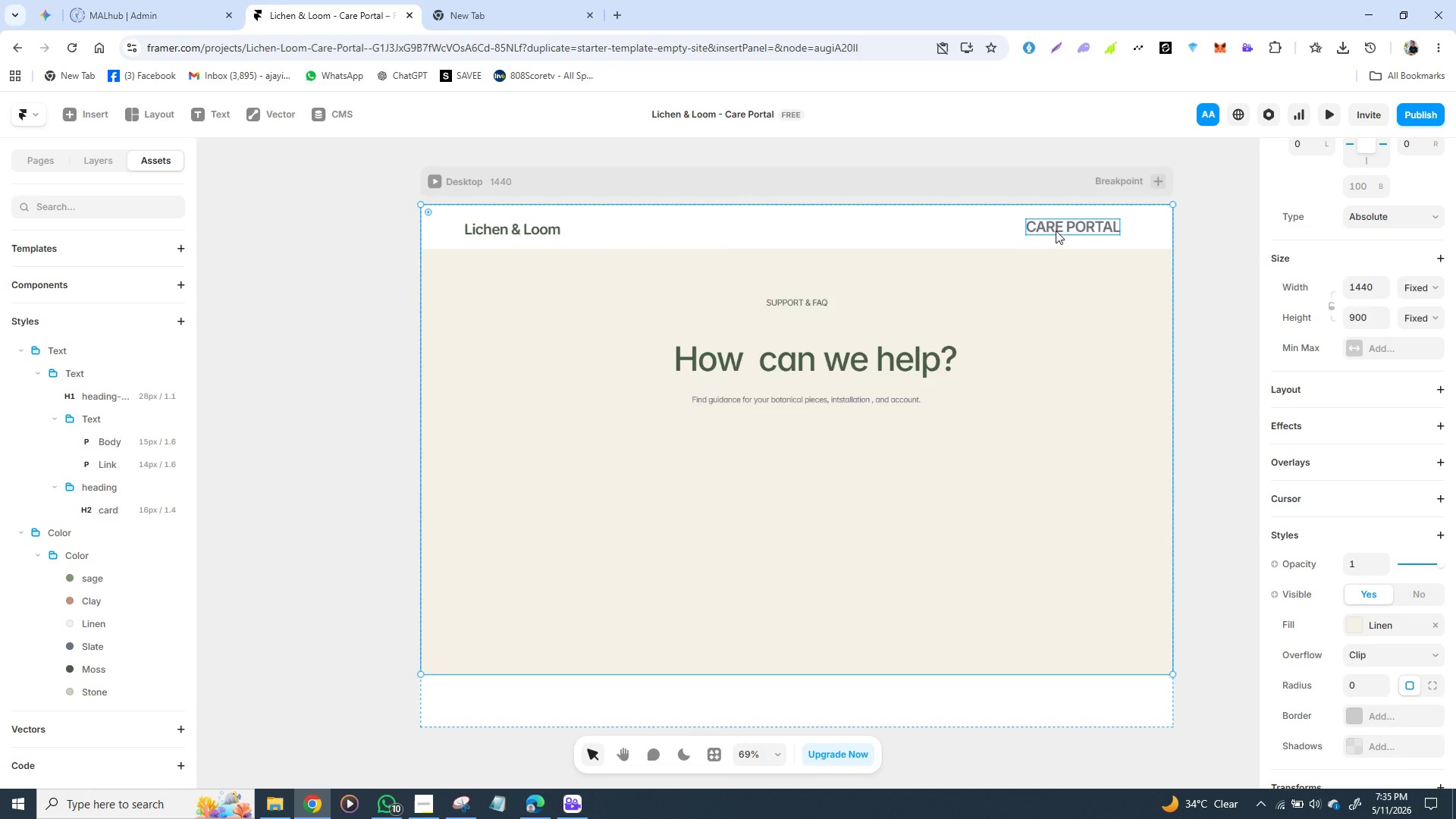 
left_click([1071, 226])
 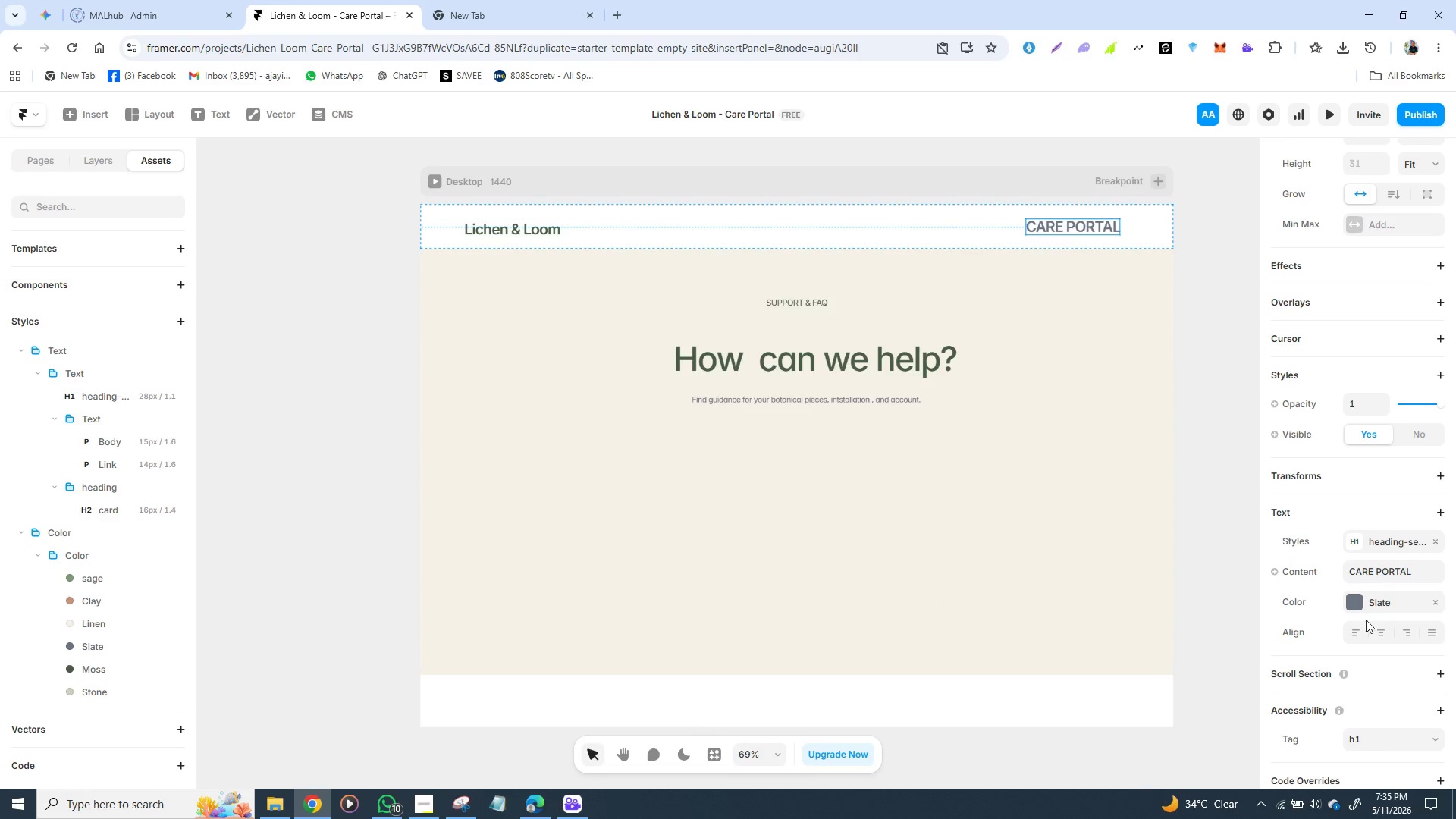 
scroll: coordinate [1364, 633], scroll_direction: down, amount: 2.0
 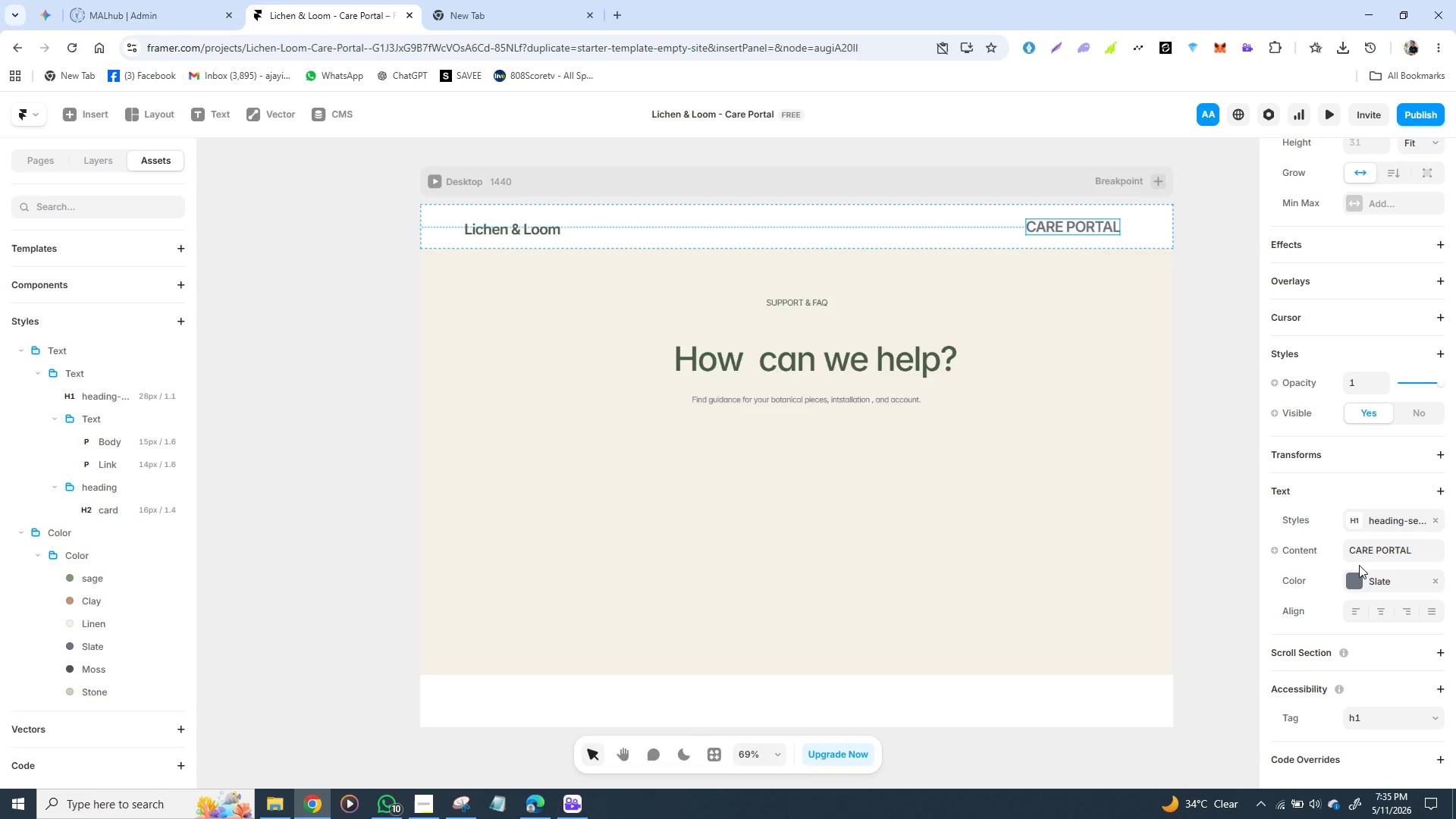 
wait(17.76)
 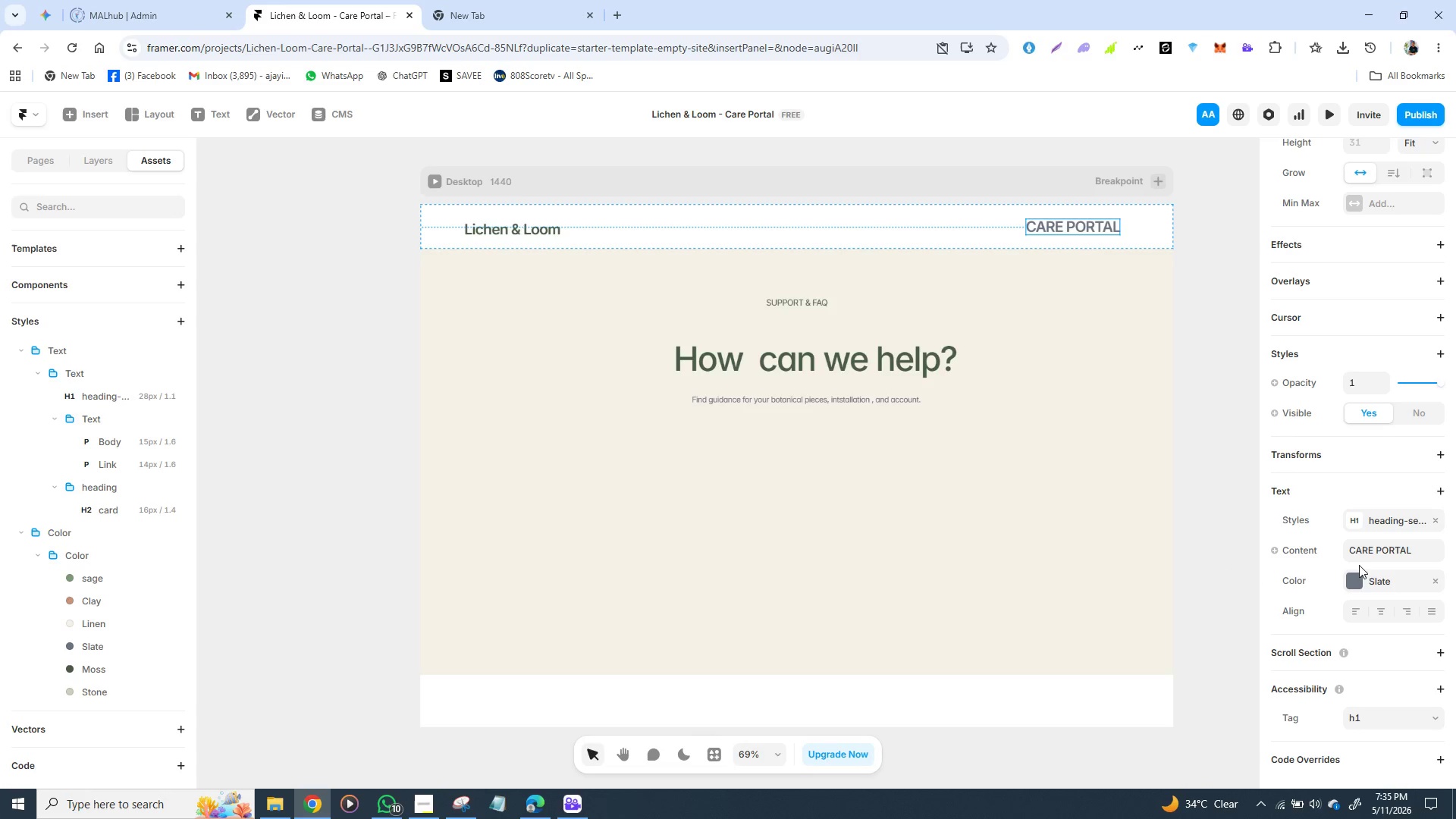 
left_click([1433, 520])
 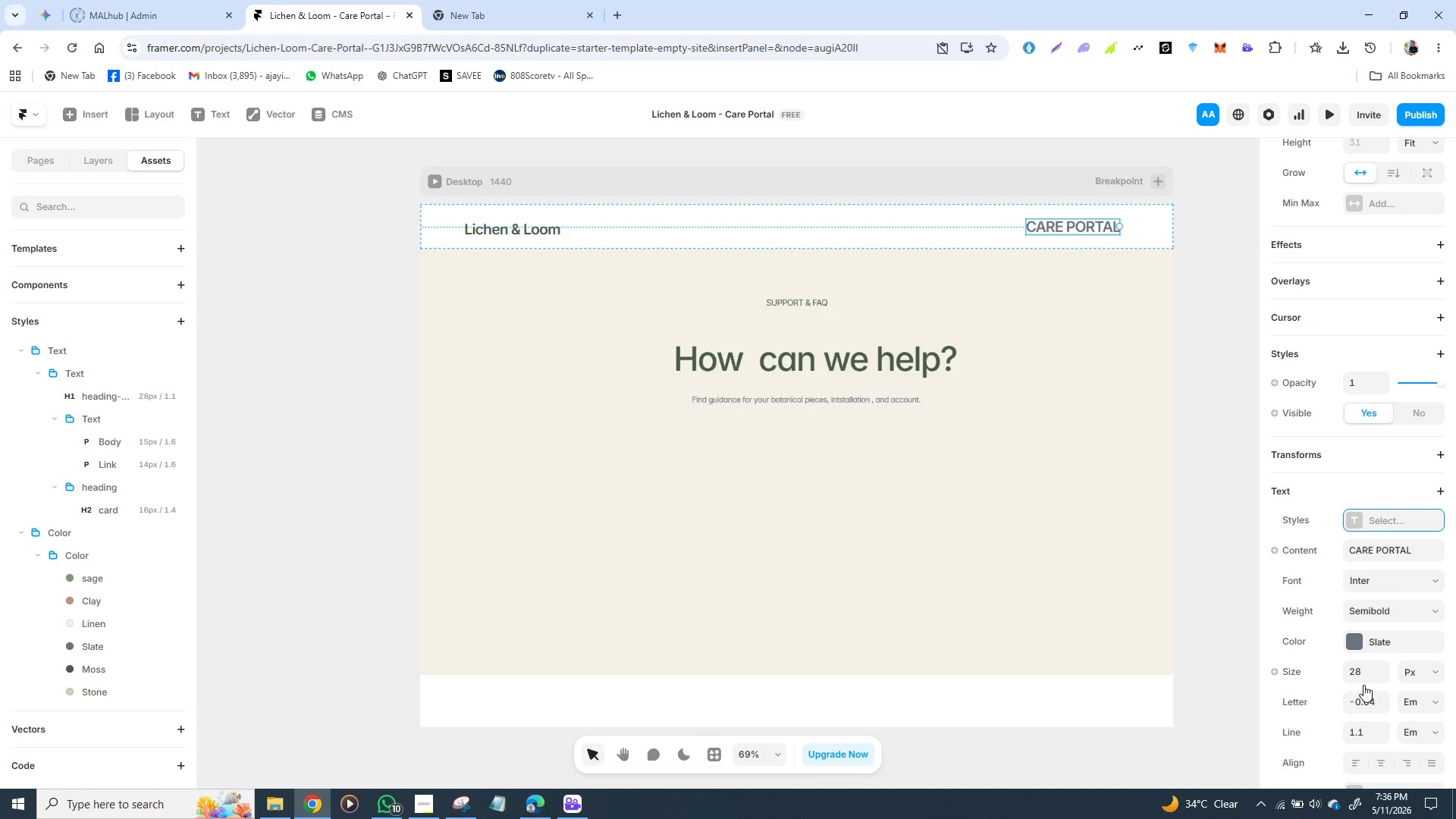 
left_click([1364, 676])
 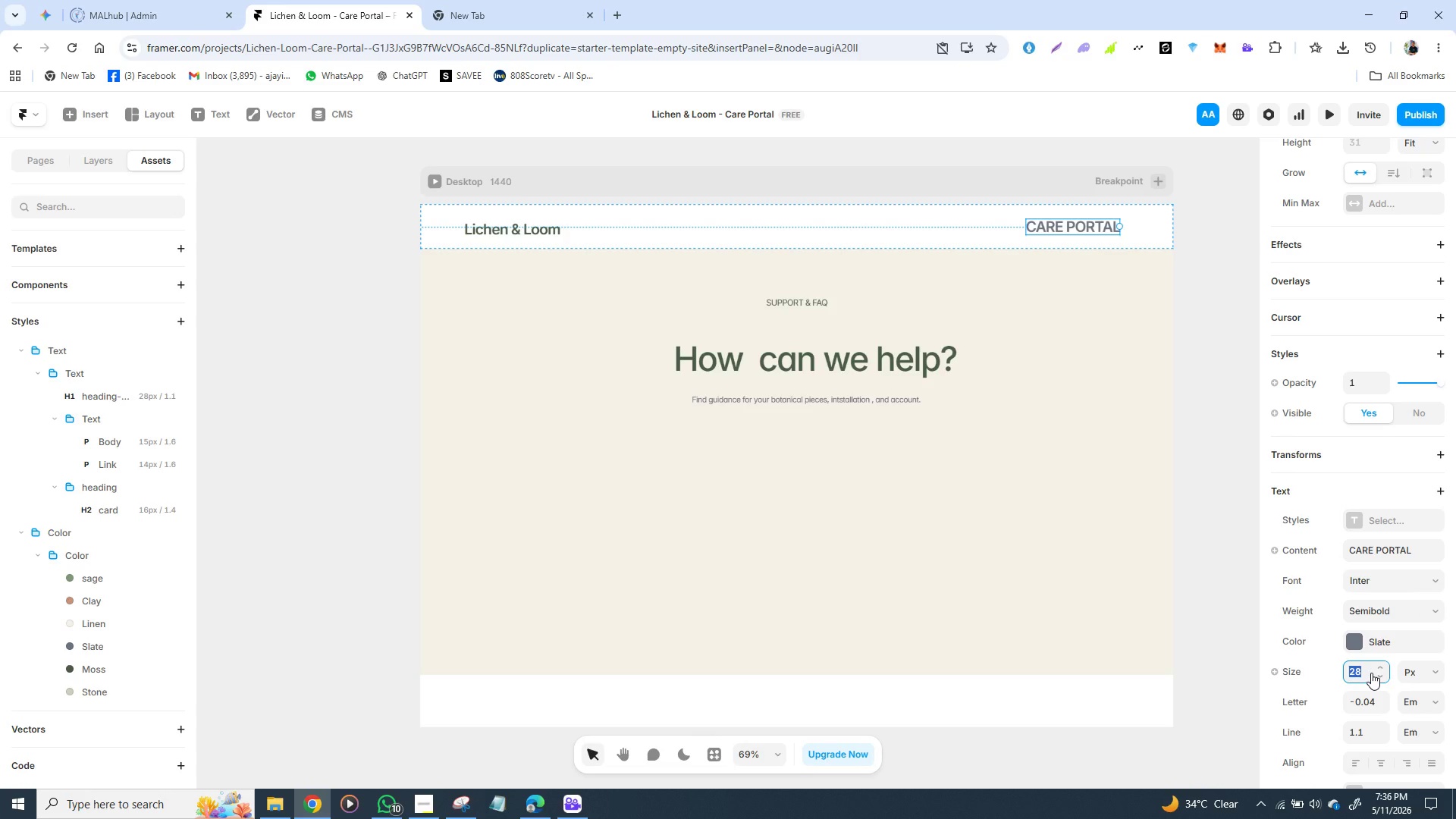 
type(16)
 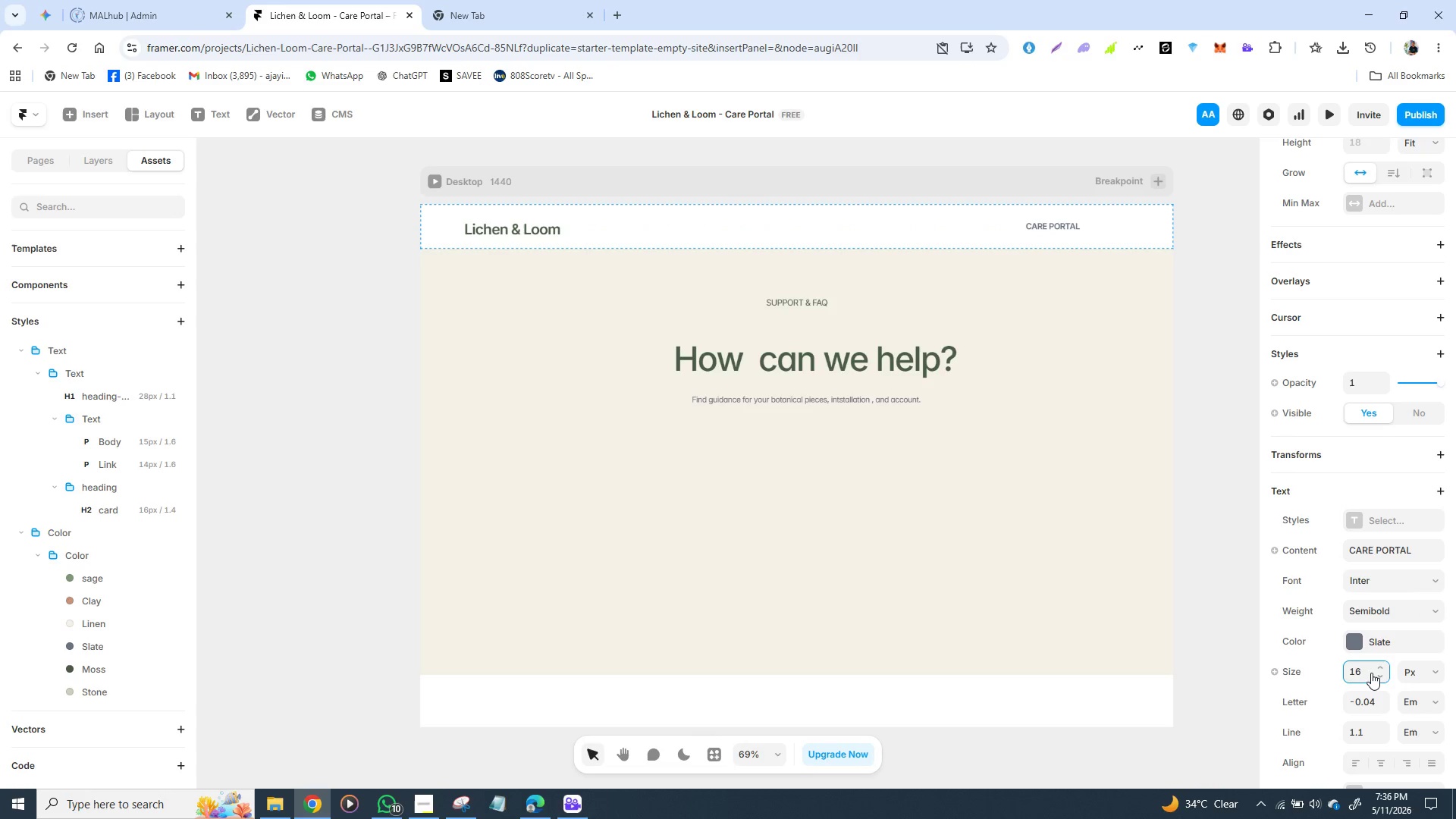 
key(Enter)
 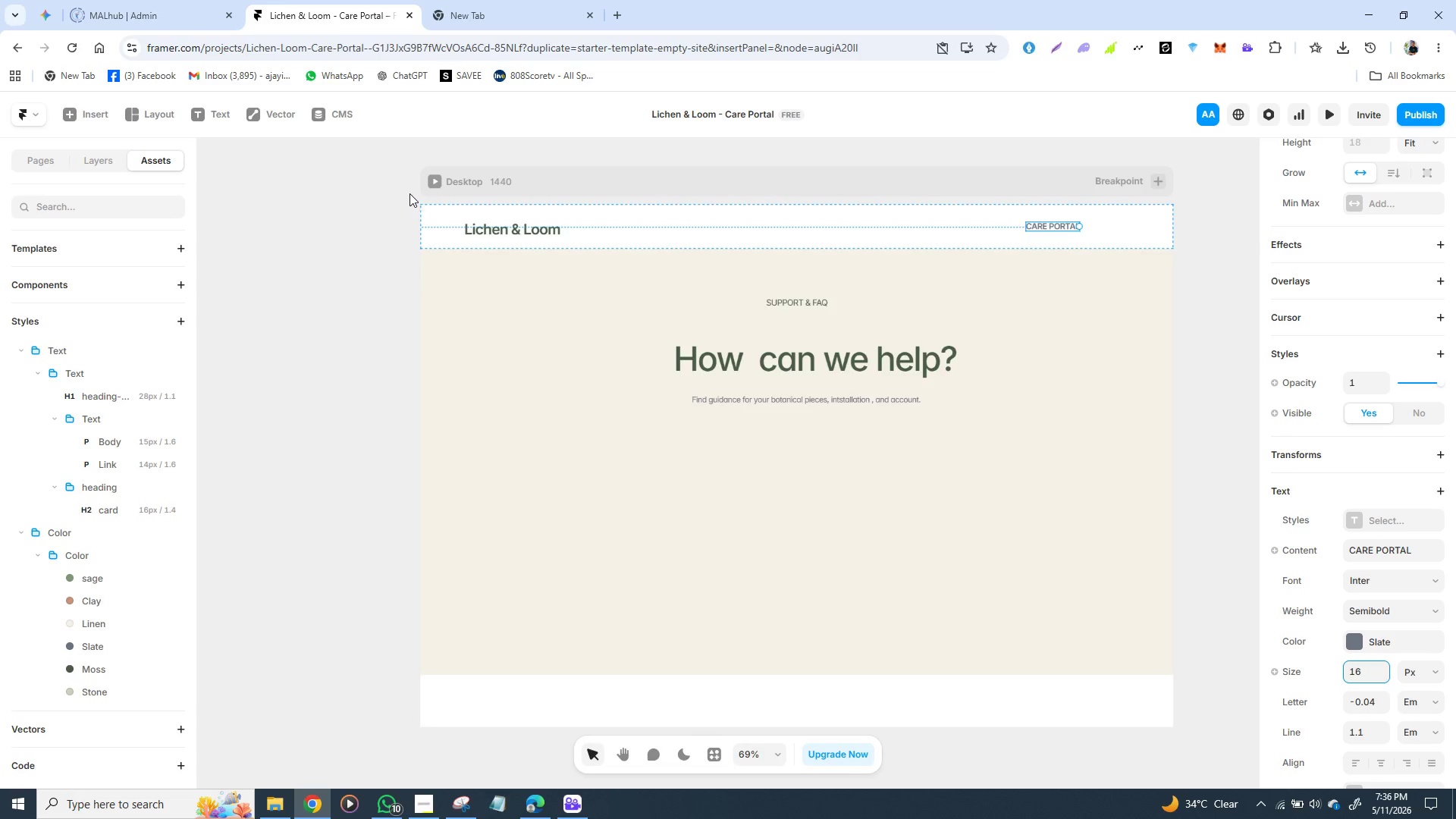 
left_click([431, 179])
 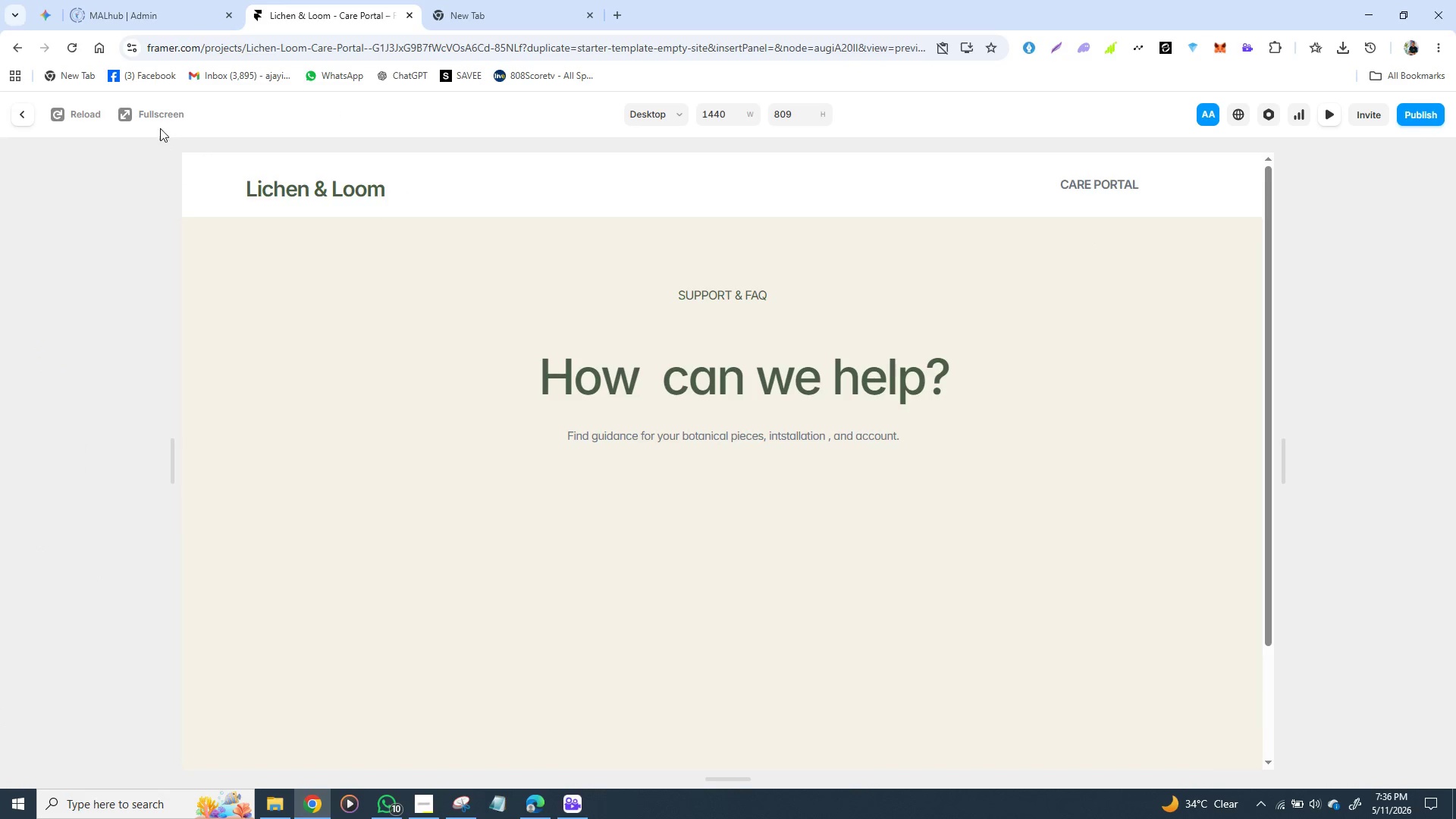 
wait(5.05)
 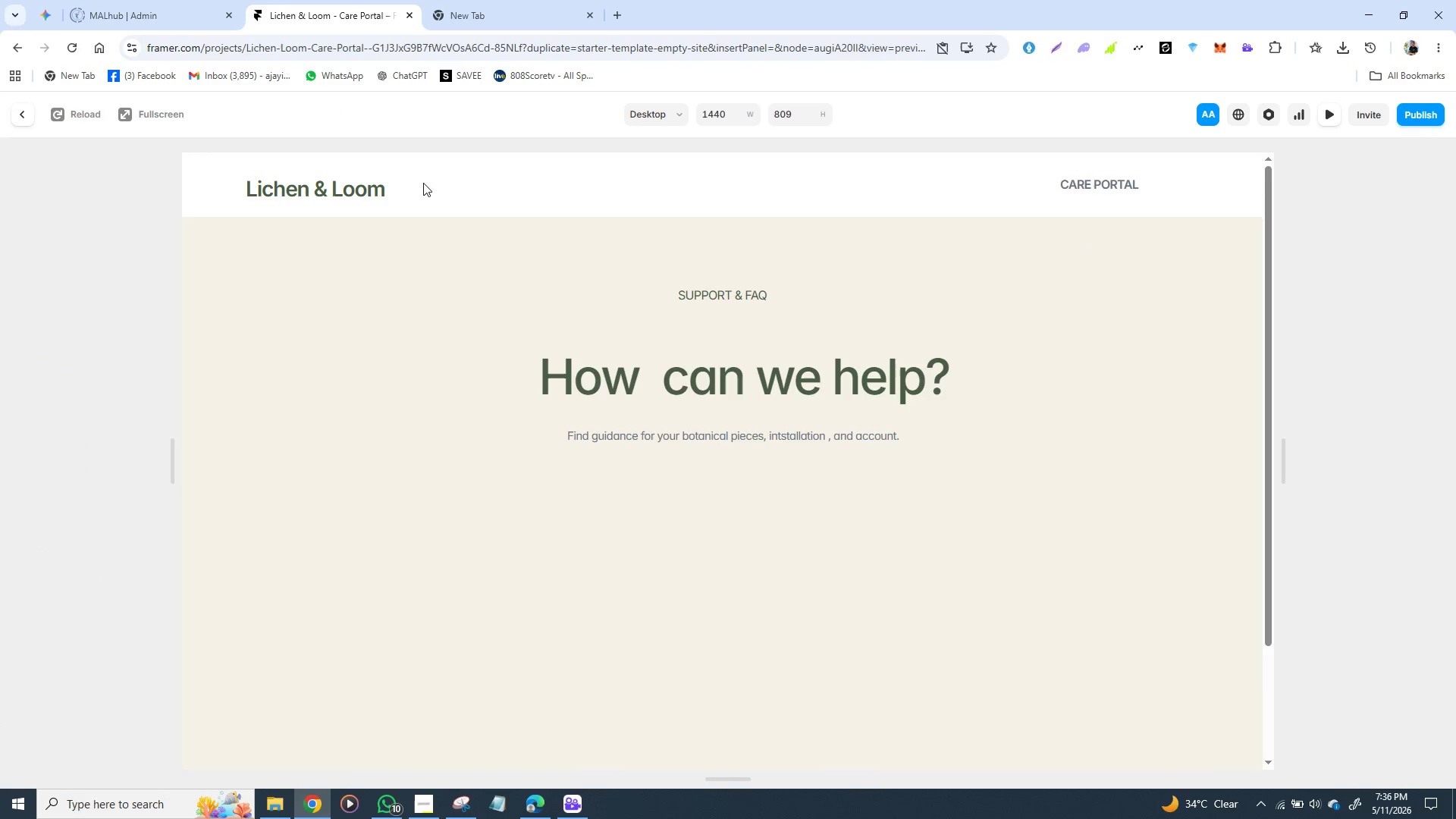 
left_click([17, 120])
 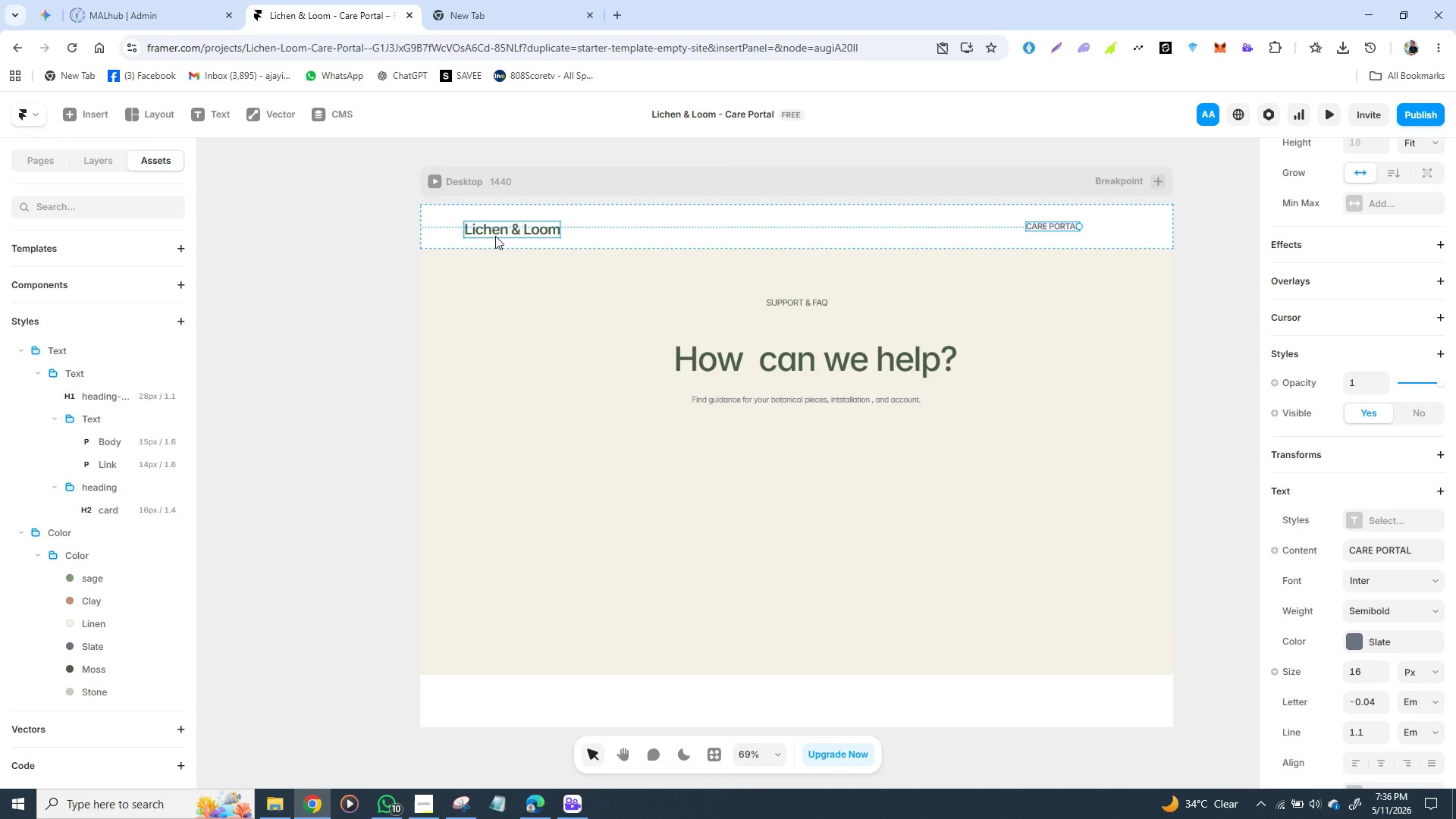 
left_click([495, 236])
 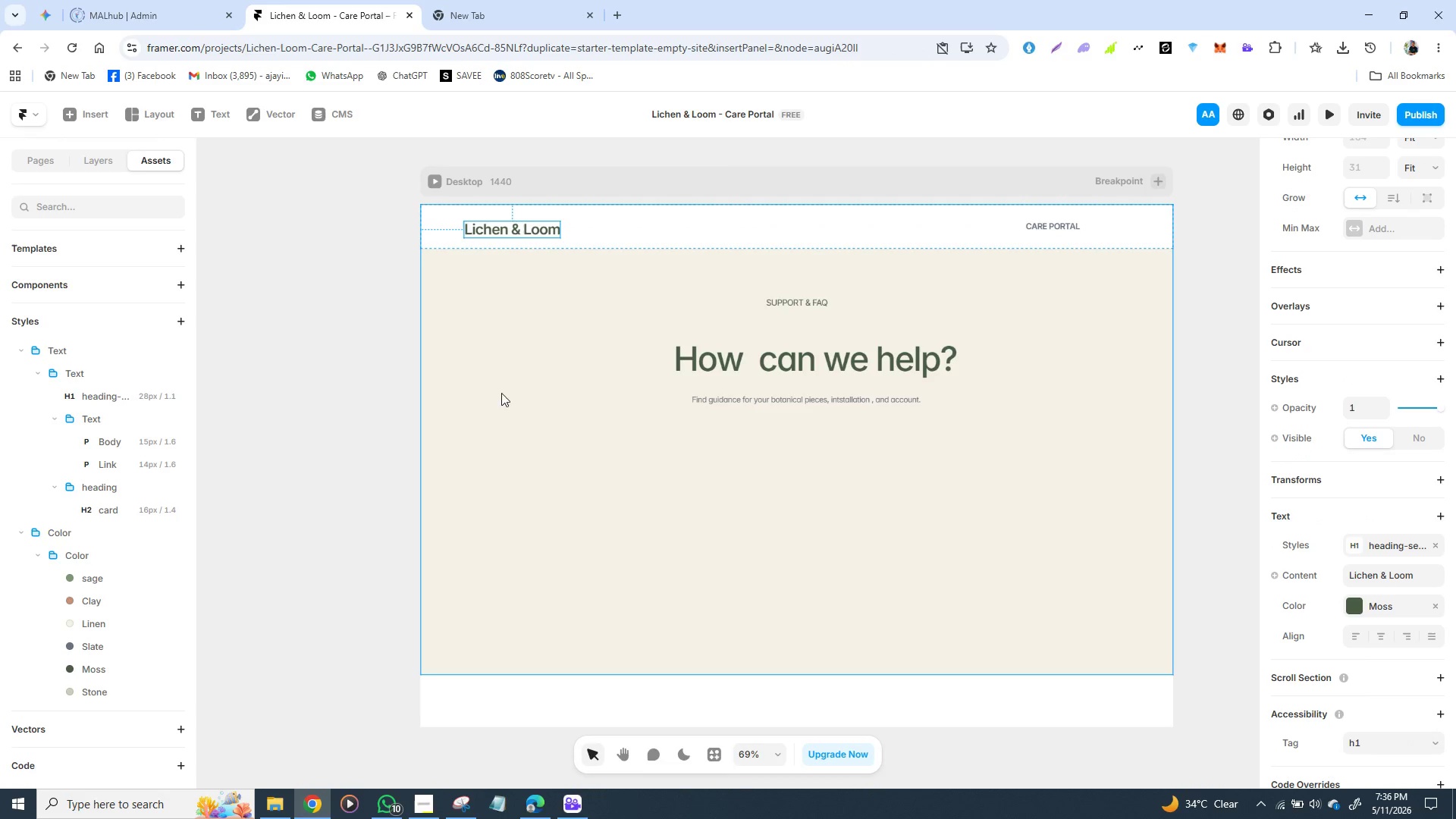 
left_click([509, 409])
 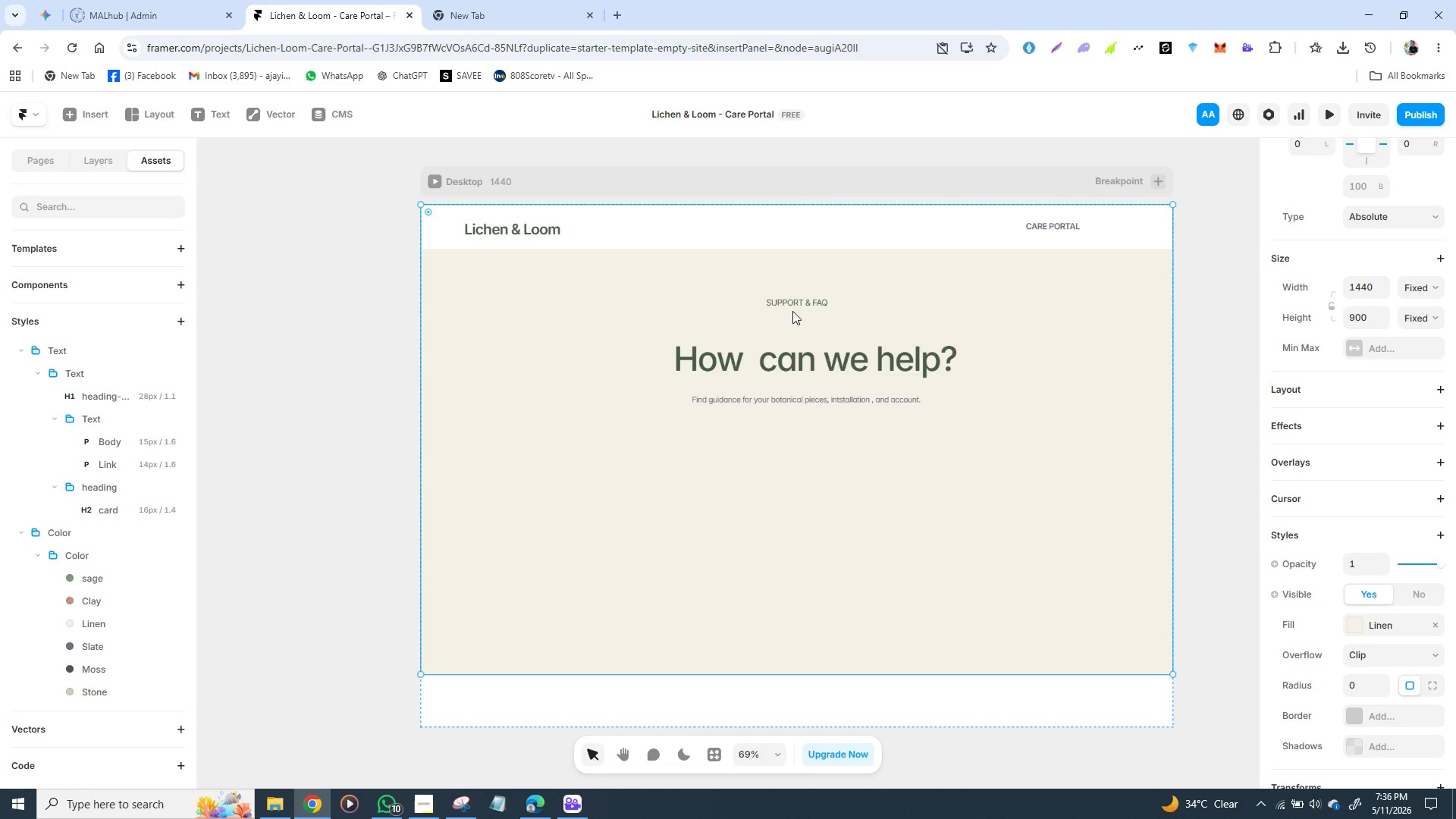 
left_click([796, 304])
 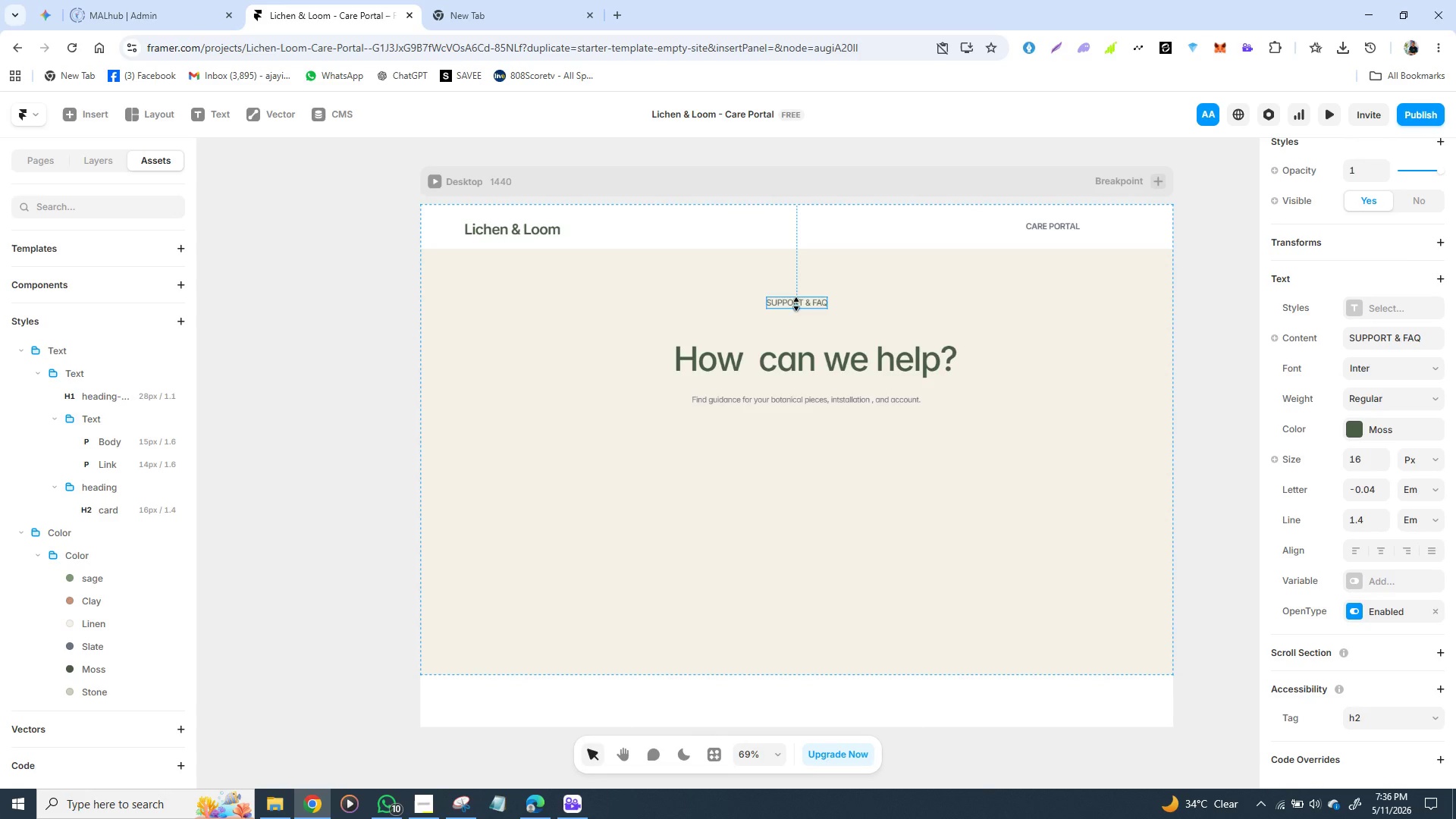 
hold_key(key=ShiftLeft, duration=1.5)
left_click([783, 376])
 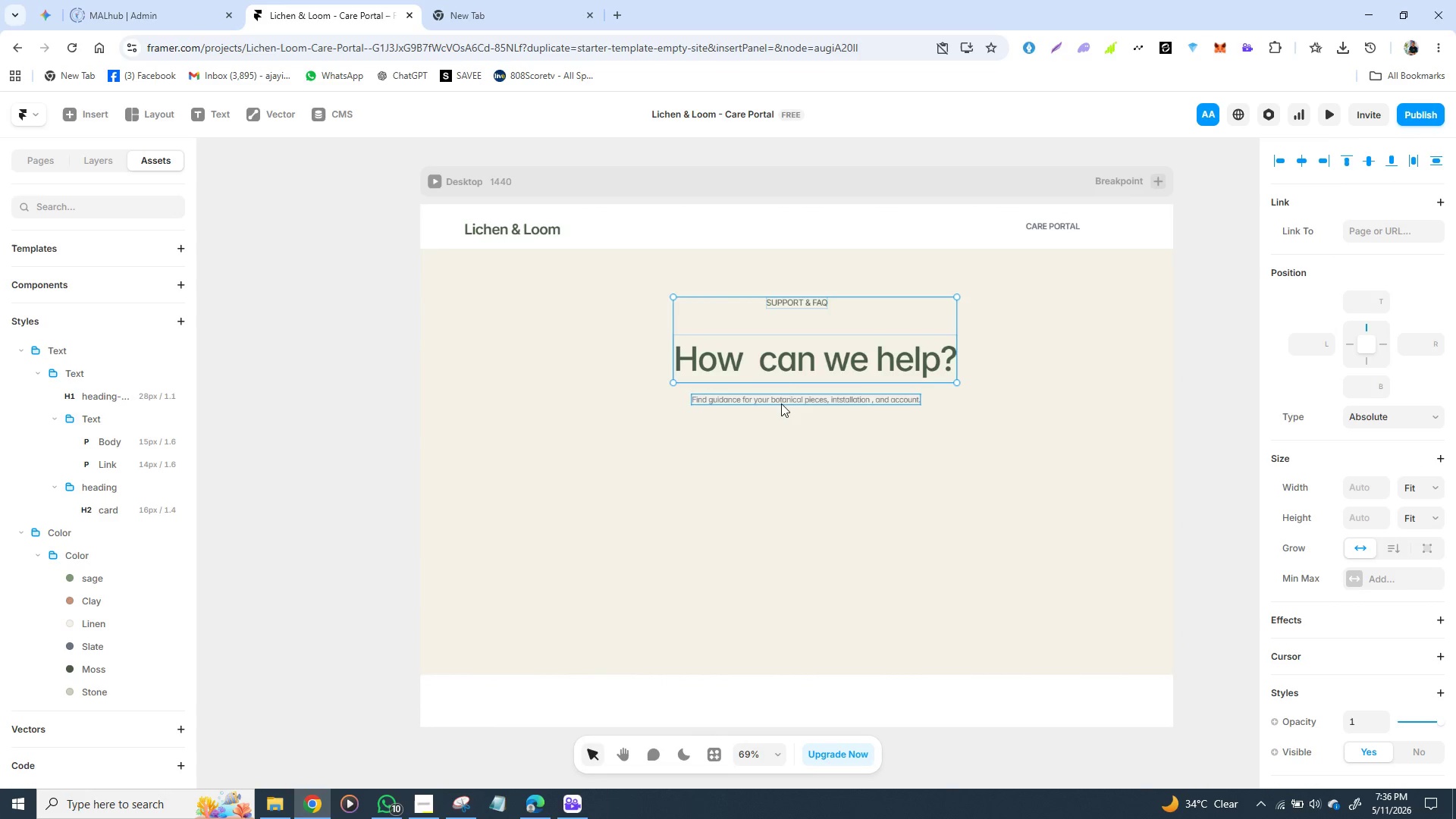 
hold_key(key=ShiftLeft, duration=0.73)
left_click([780, 404])
 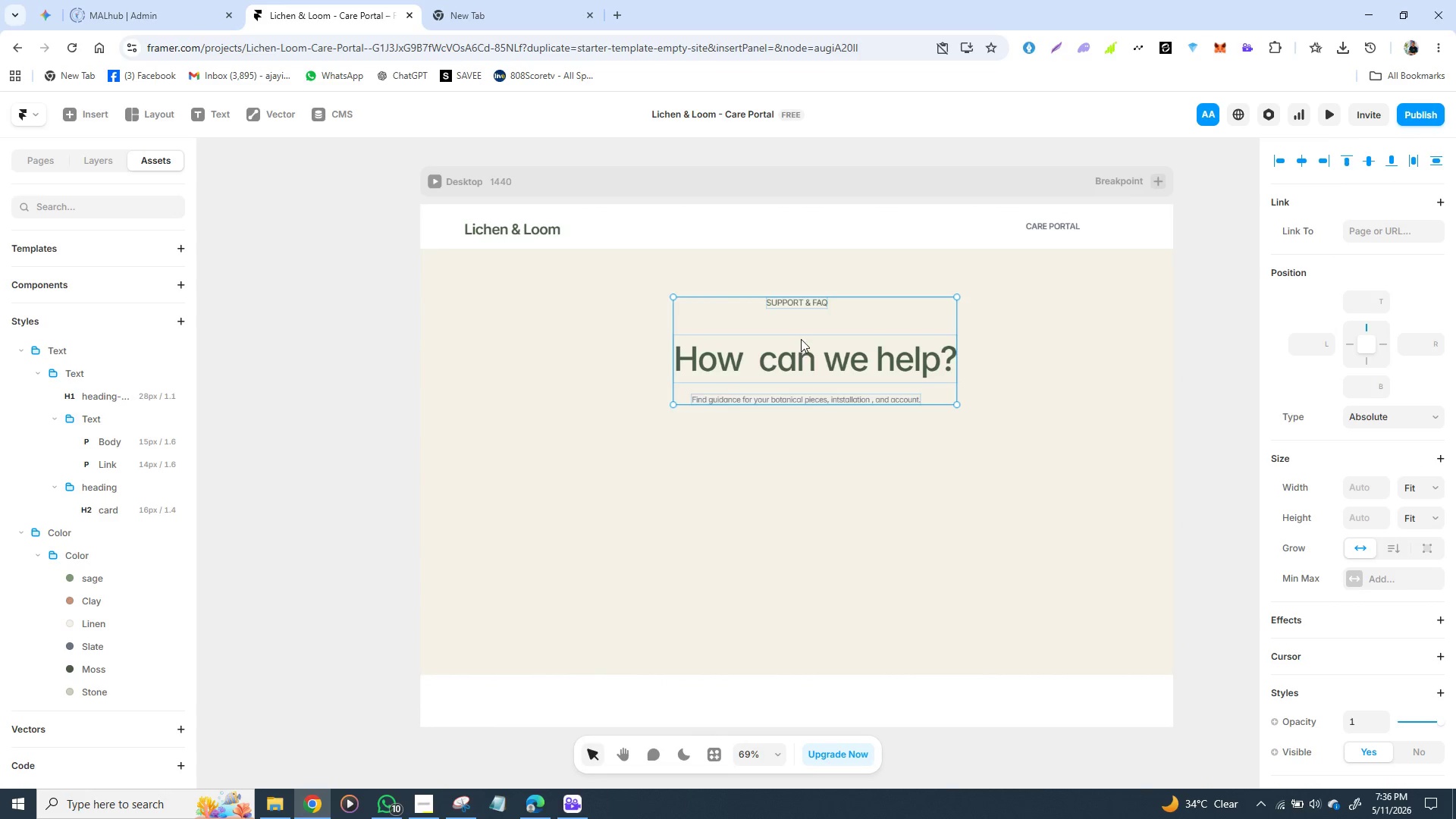 
right_click([801, 337])
 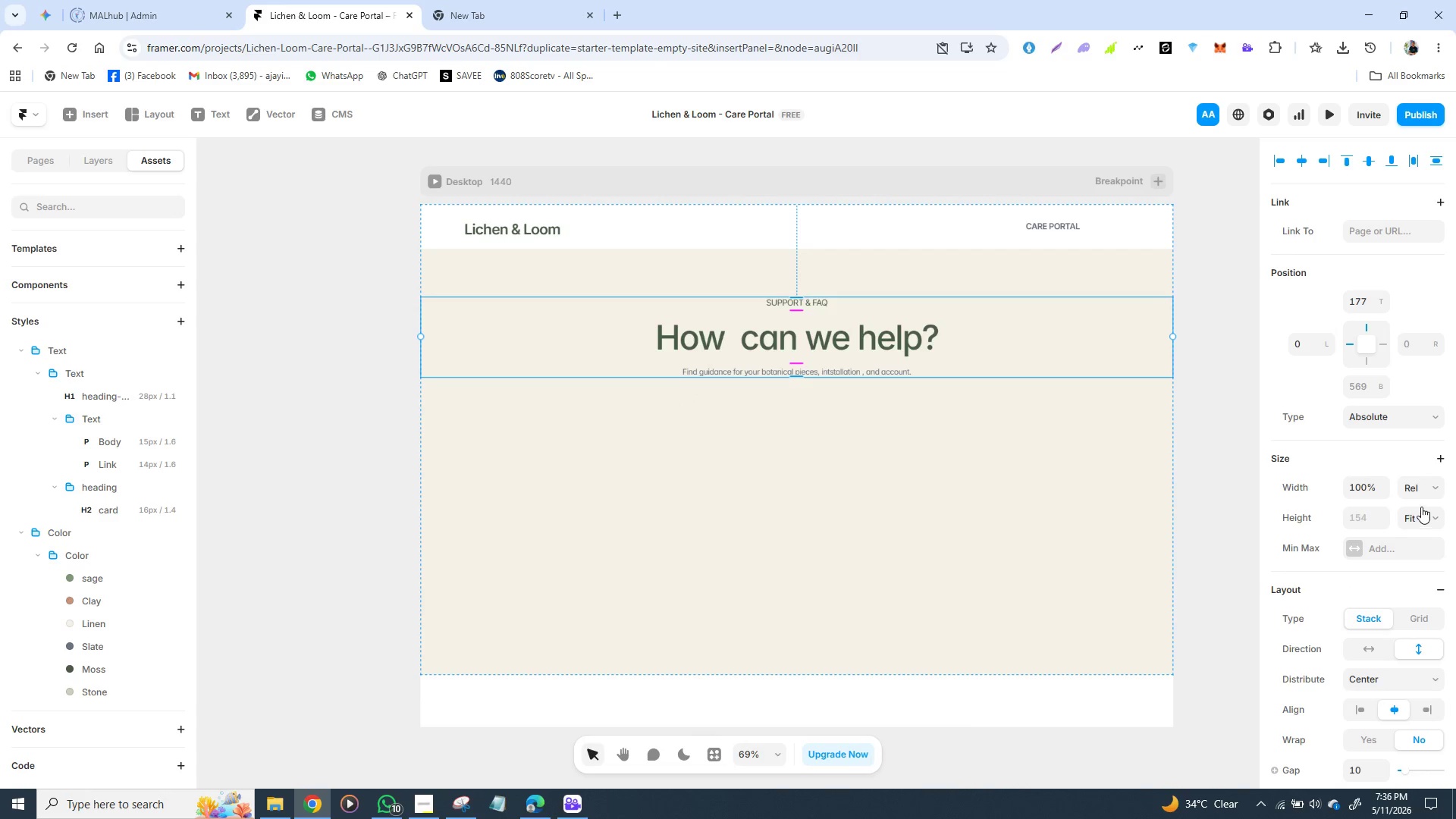 
wait(7.84)
 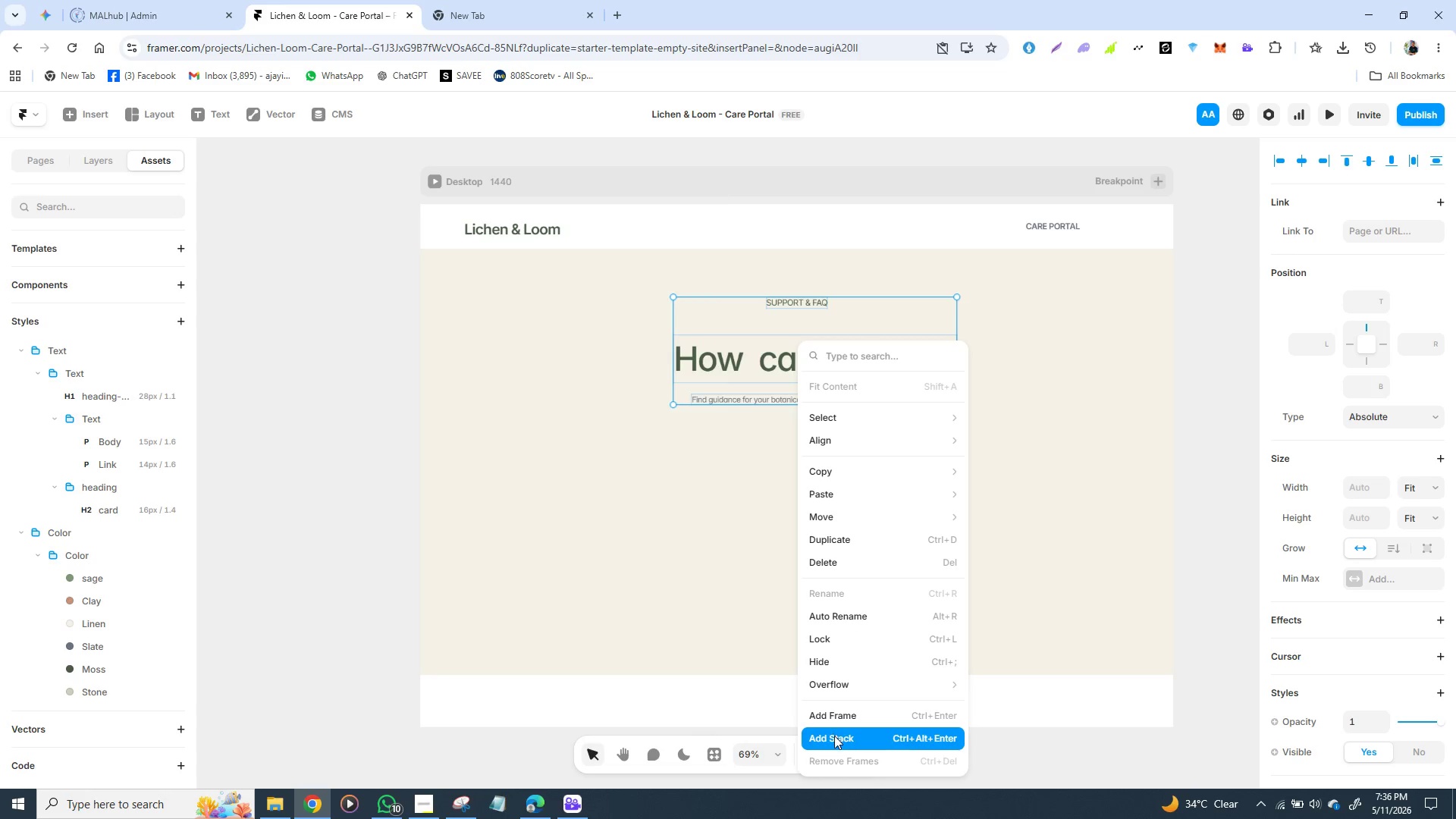 
left_click([1439, 490])
 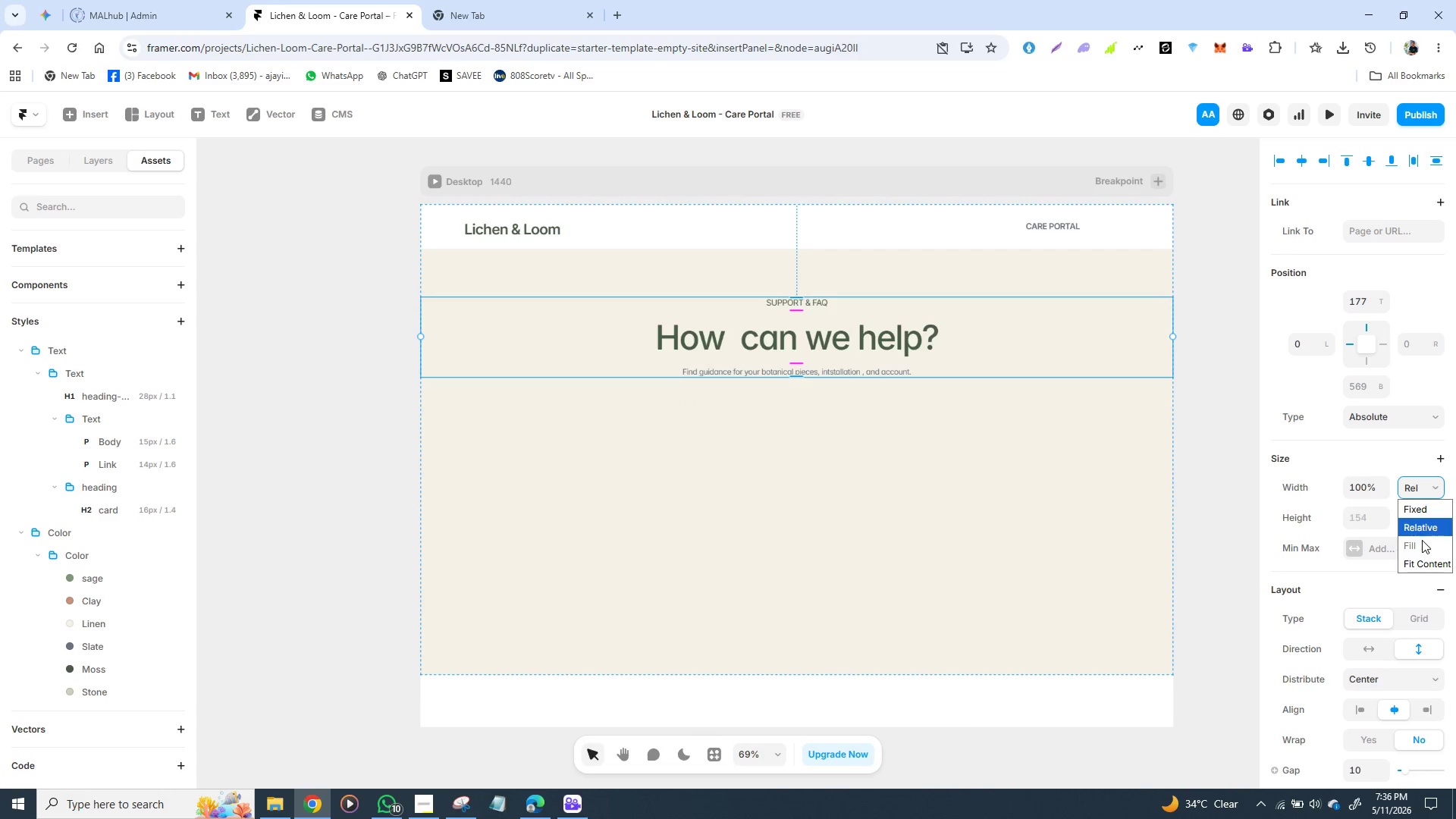 
left_click([1419, 560])
 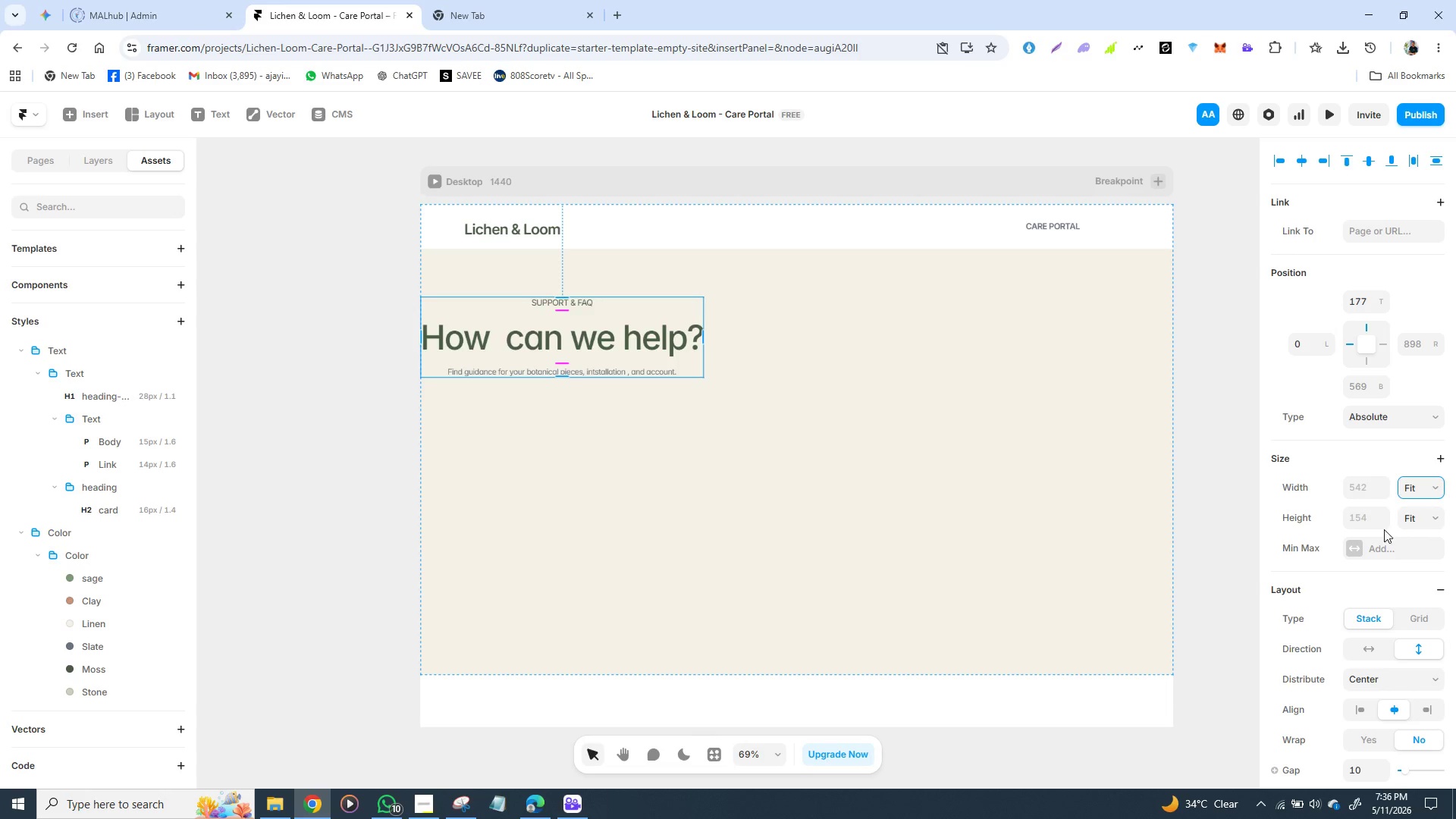 
wait(12.58)
 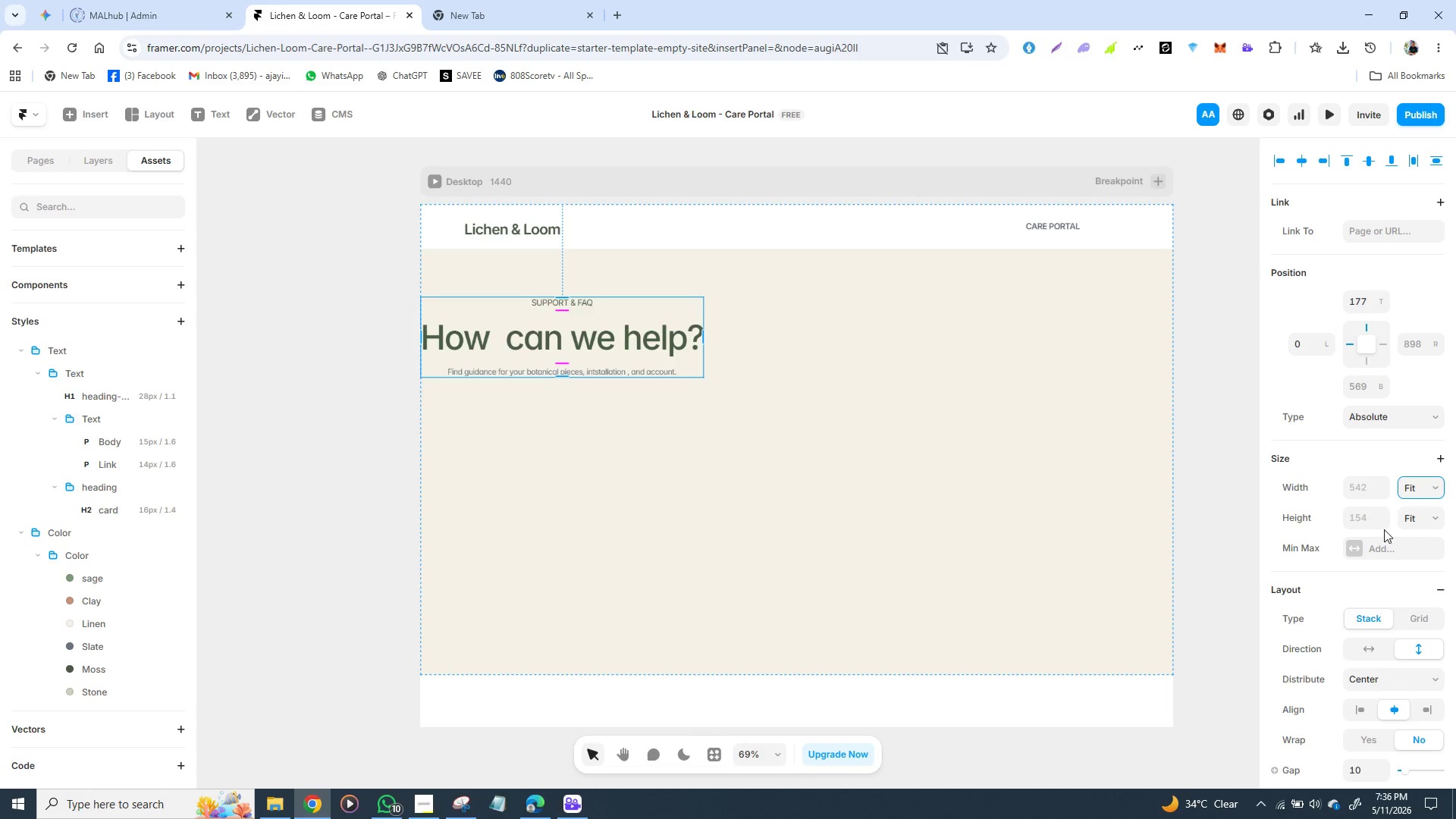 
left_click([427, 375])
 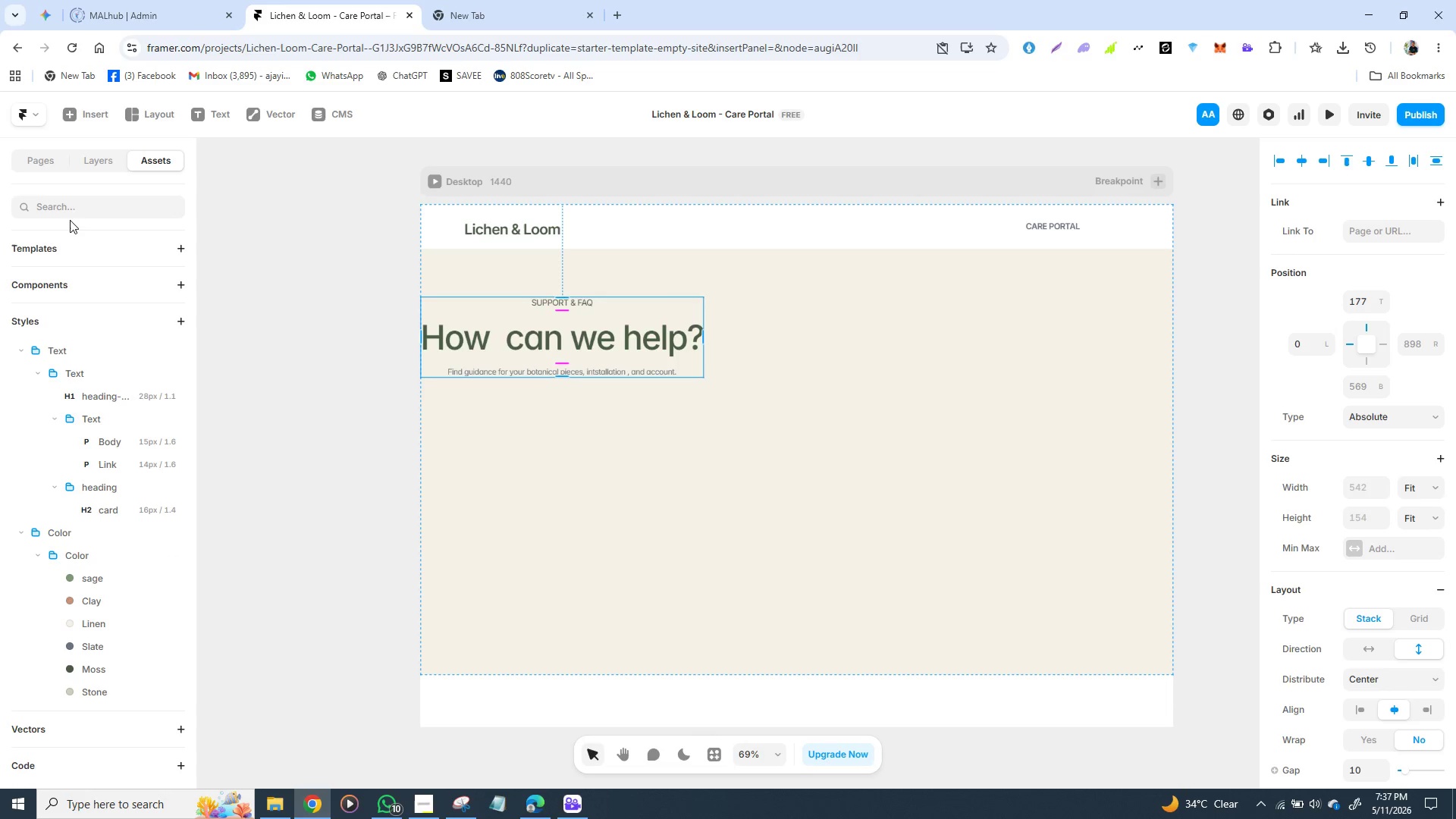 
left_click([95, 160])
 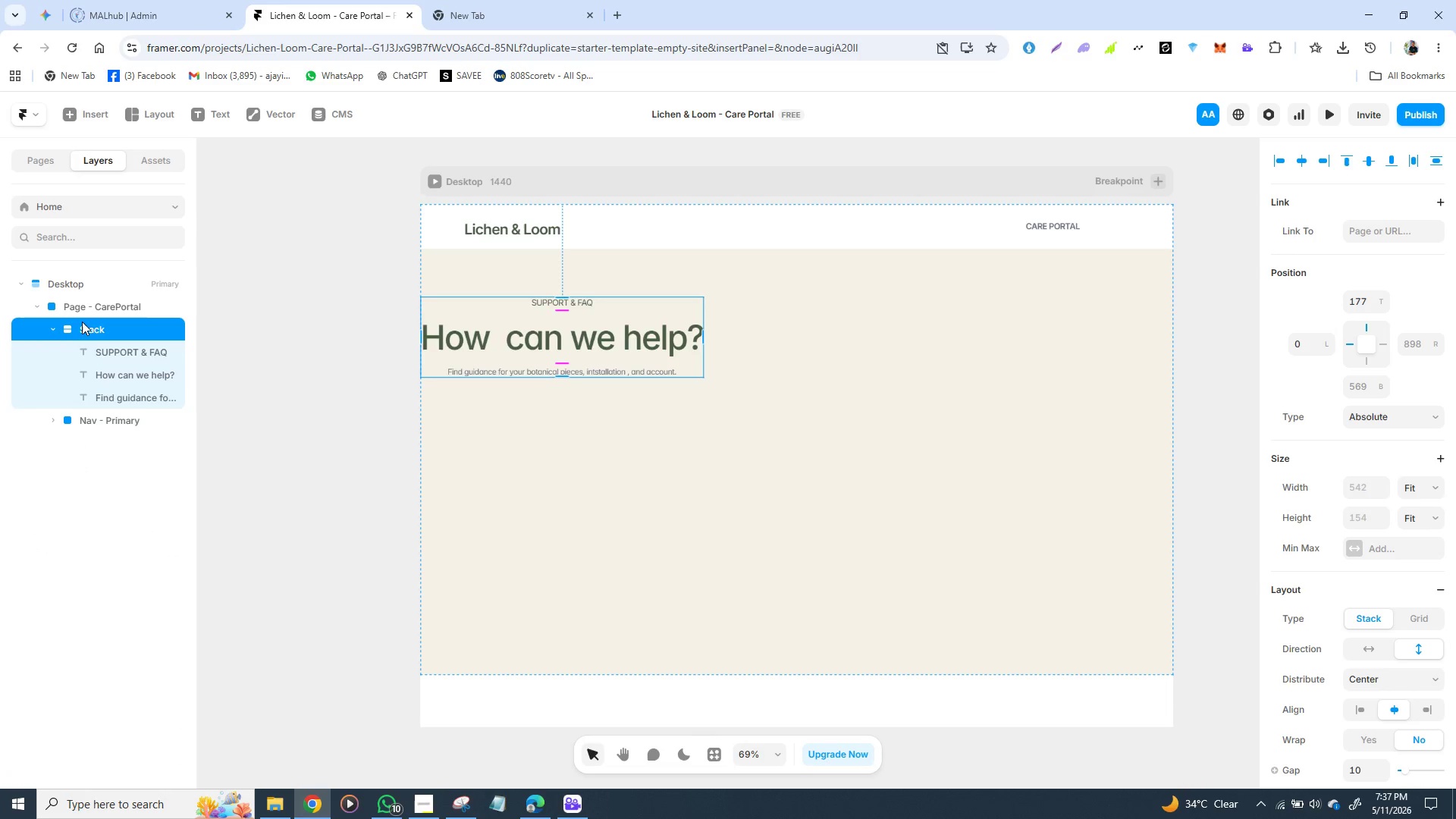 
left_click([85, 327])
 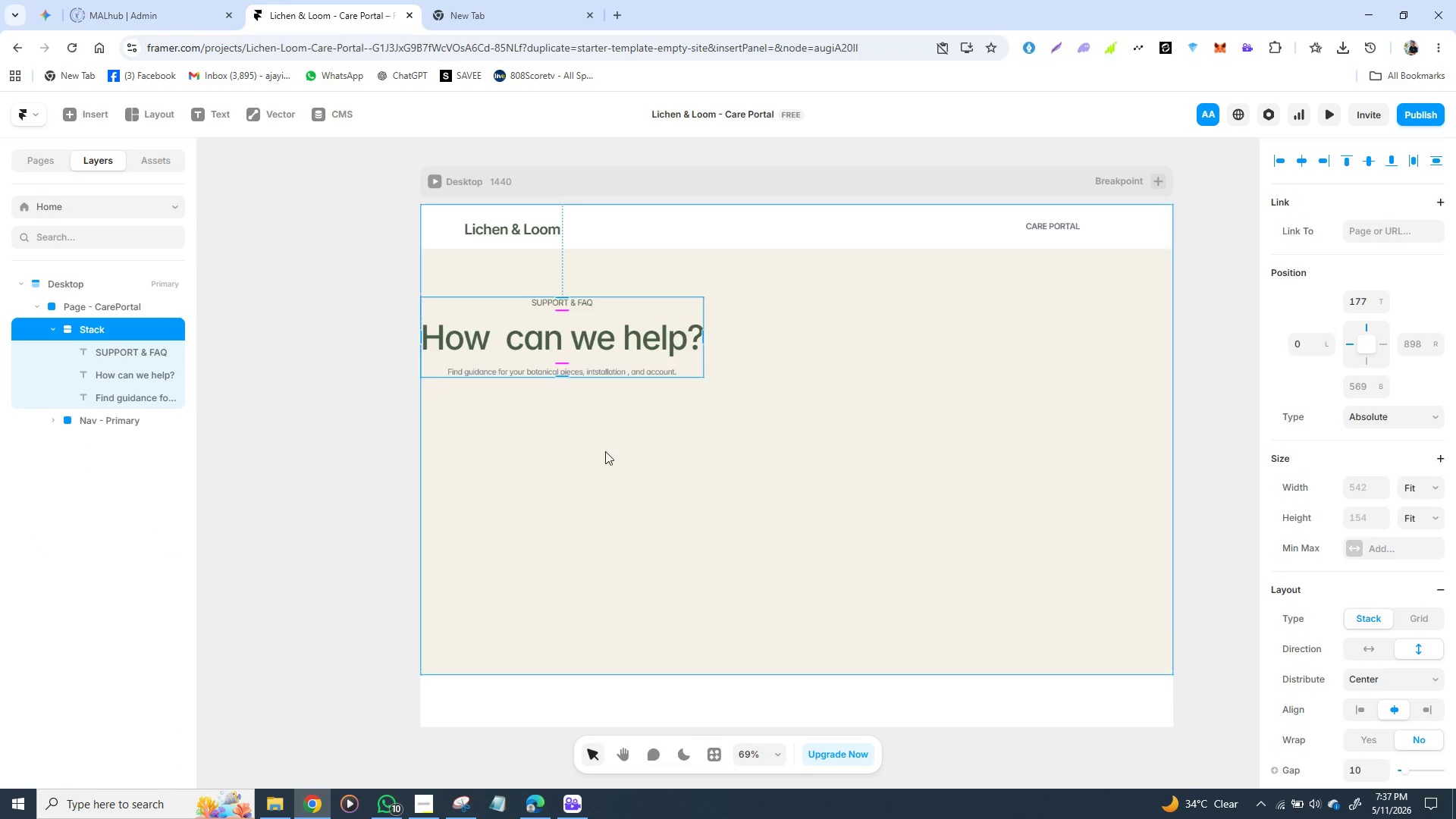 
left_click([605, 451])
 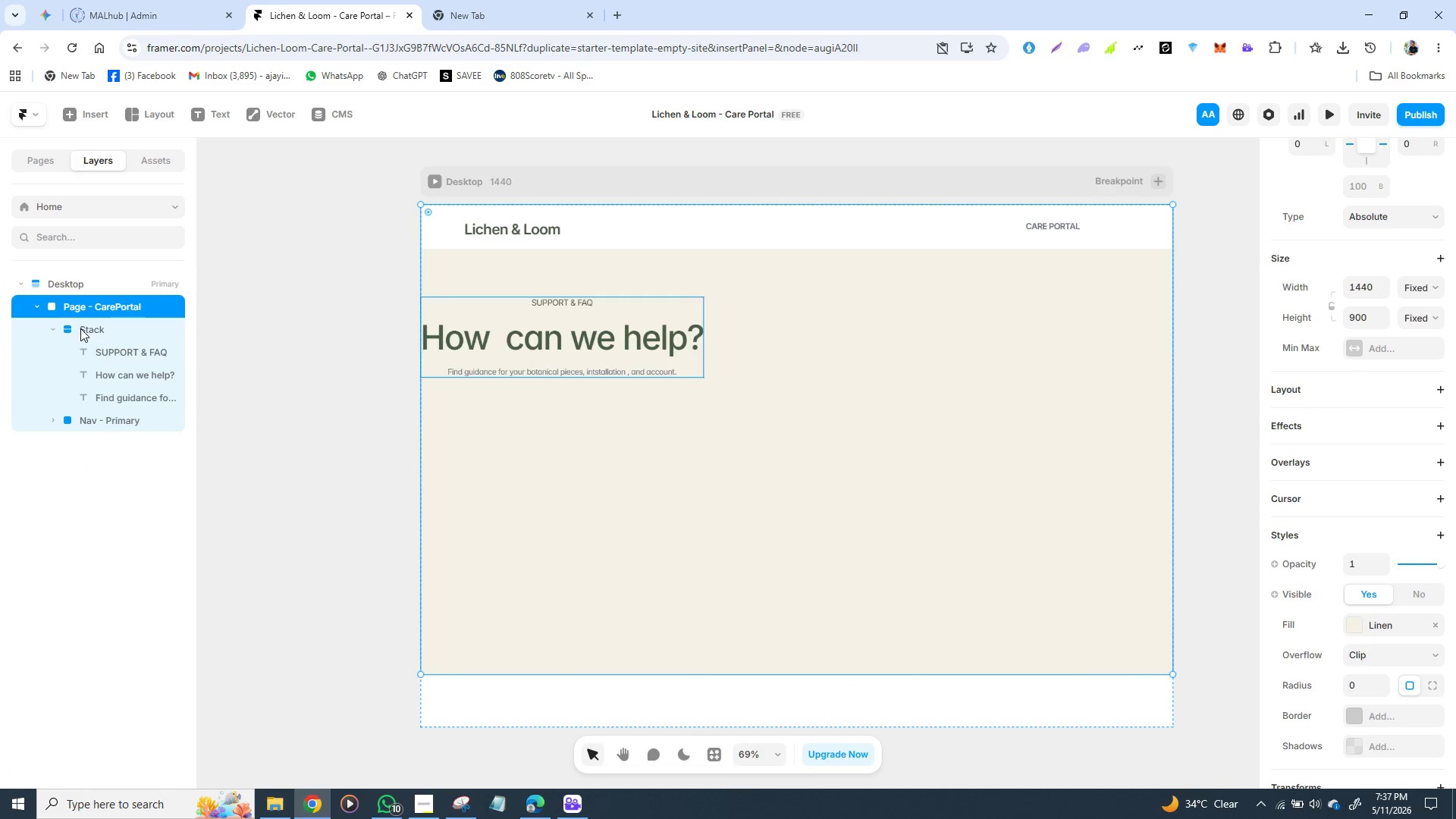 
left_click([81, 329])
 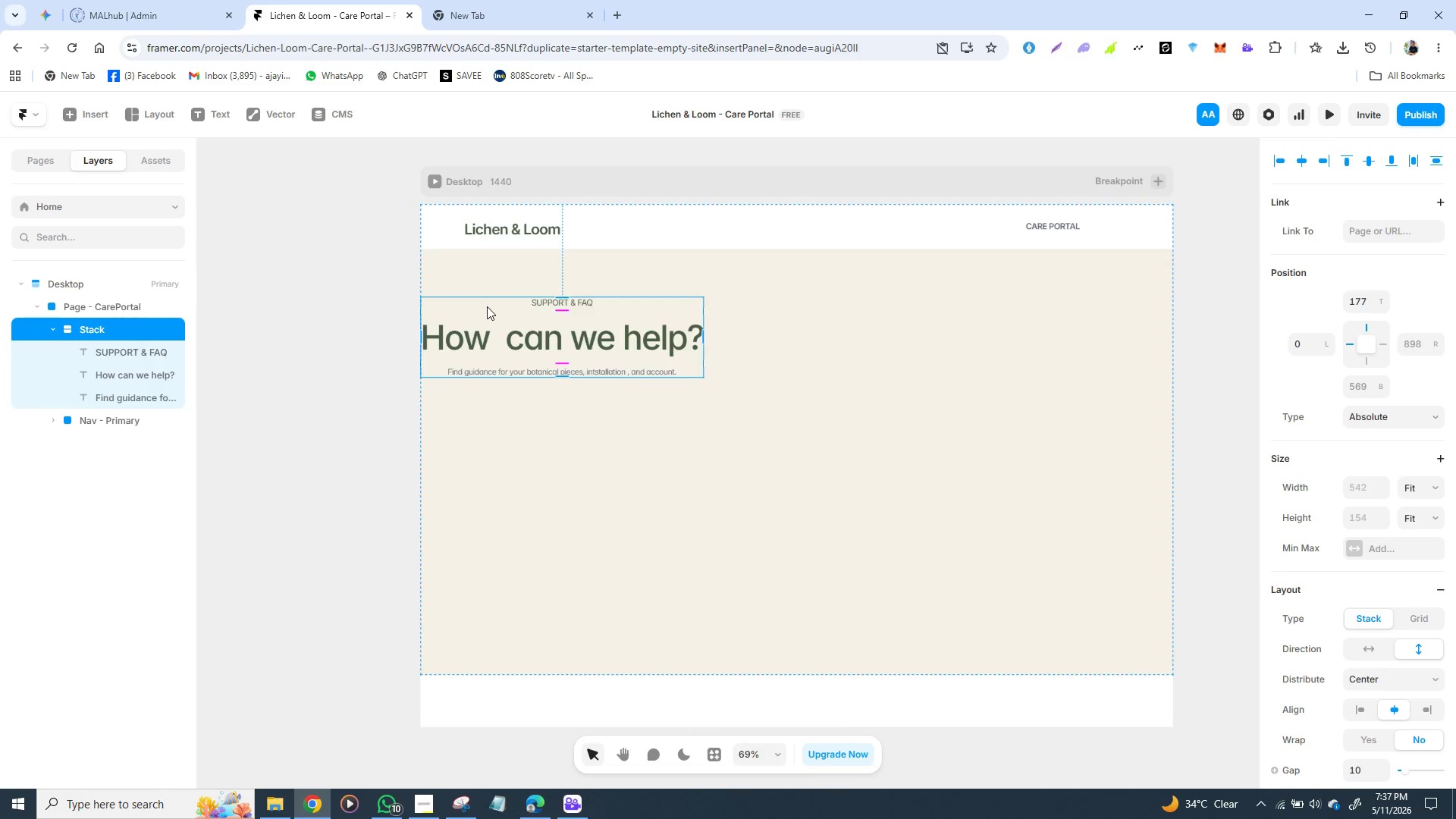 
left_click_drag(start_coordinate=[487, 306], to_coordinate=[719, 357])
 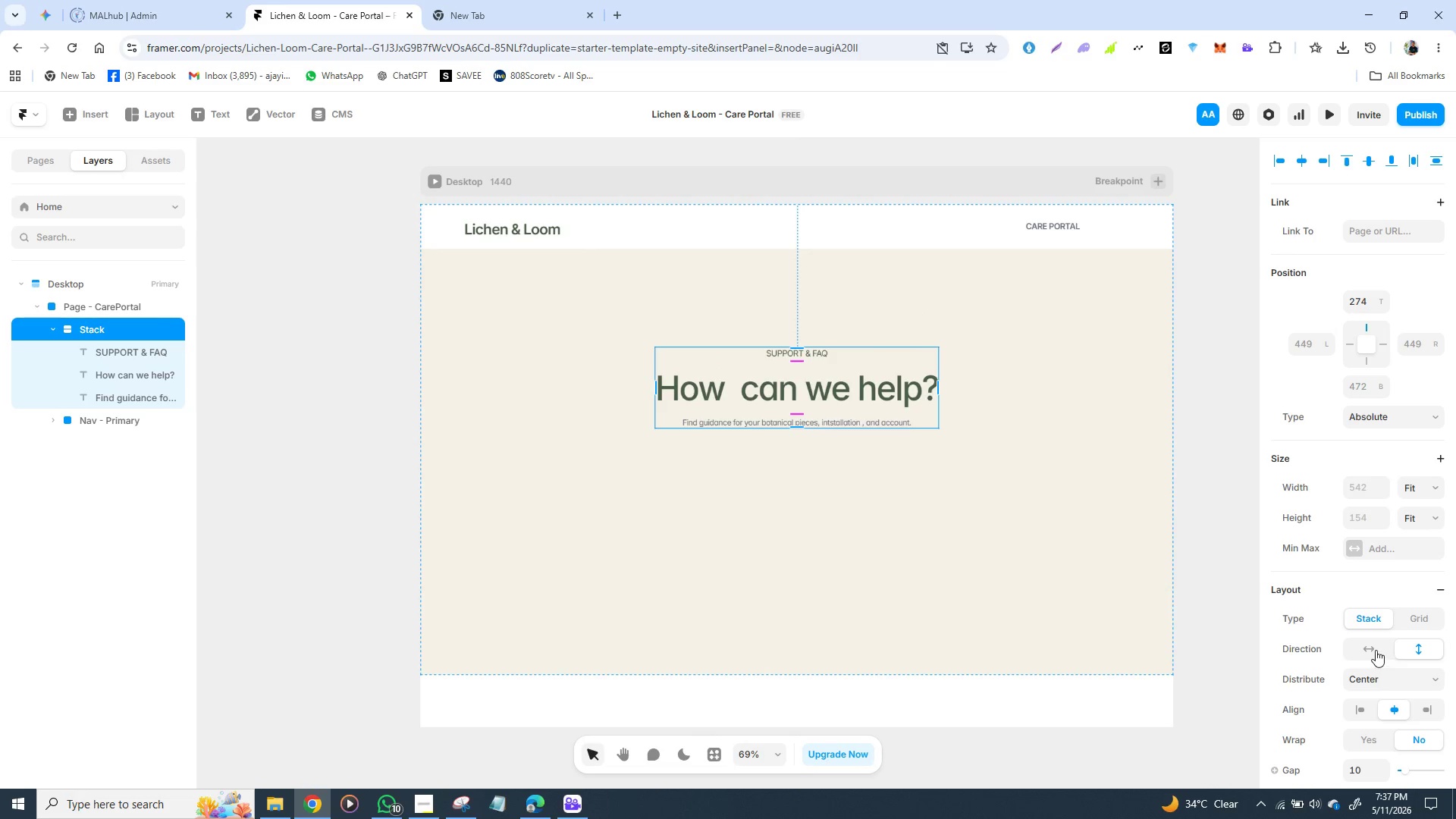 
scroll: coordinate [1356, 673], scroll_direction: down, amount: 2.0
 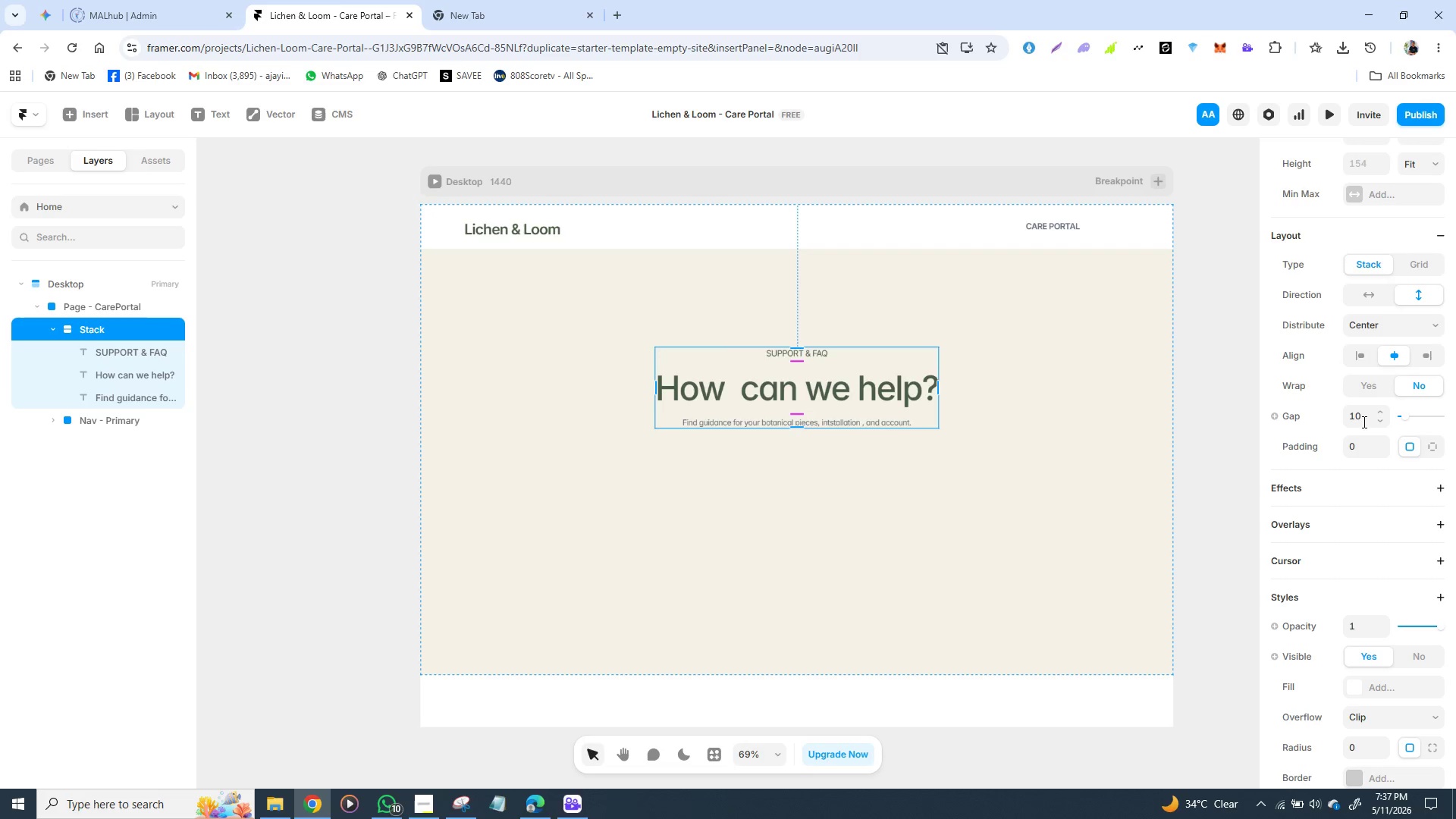 
left_click([1363, 419])
 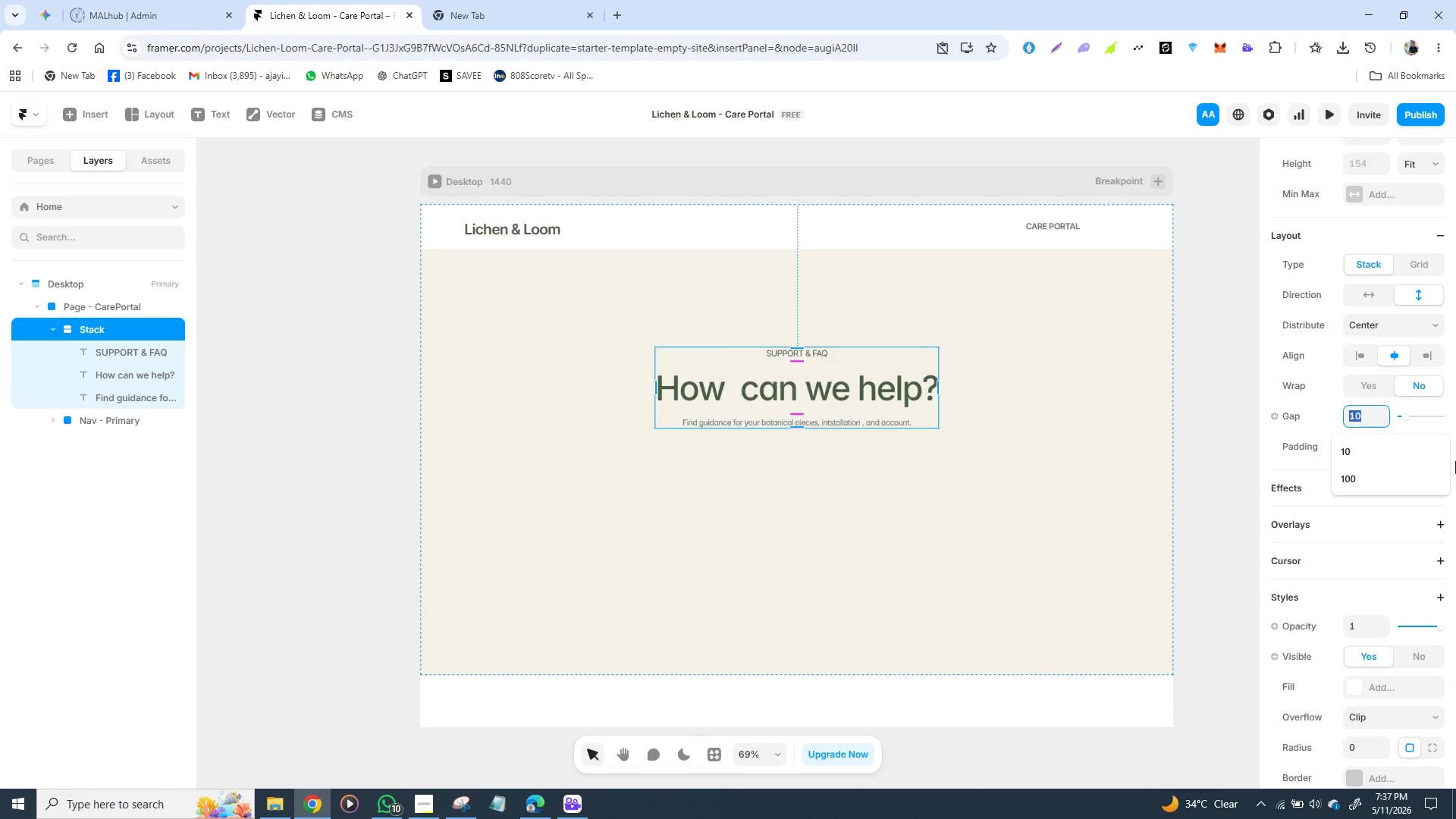 
type(1)
key(Backspace)
type(40)
 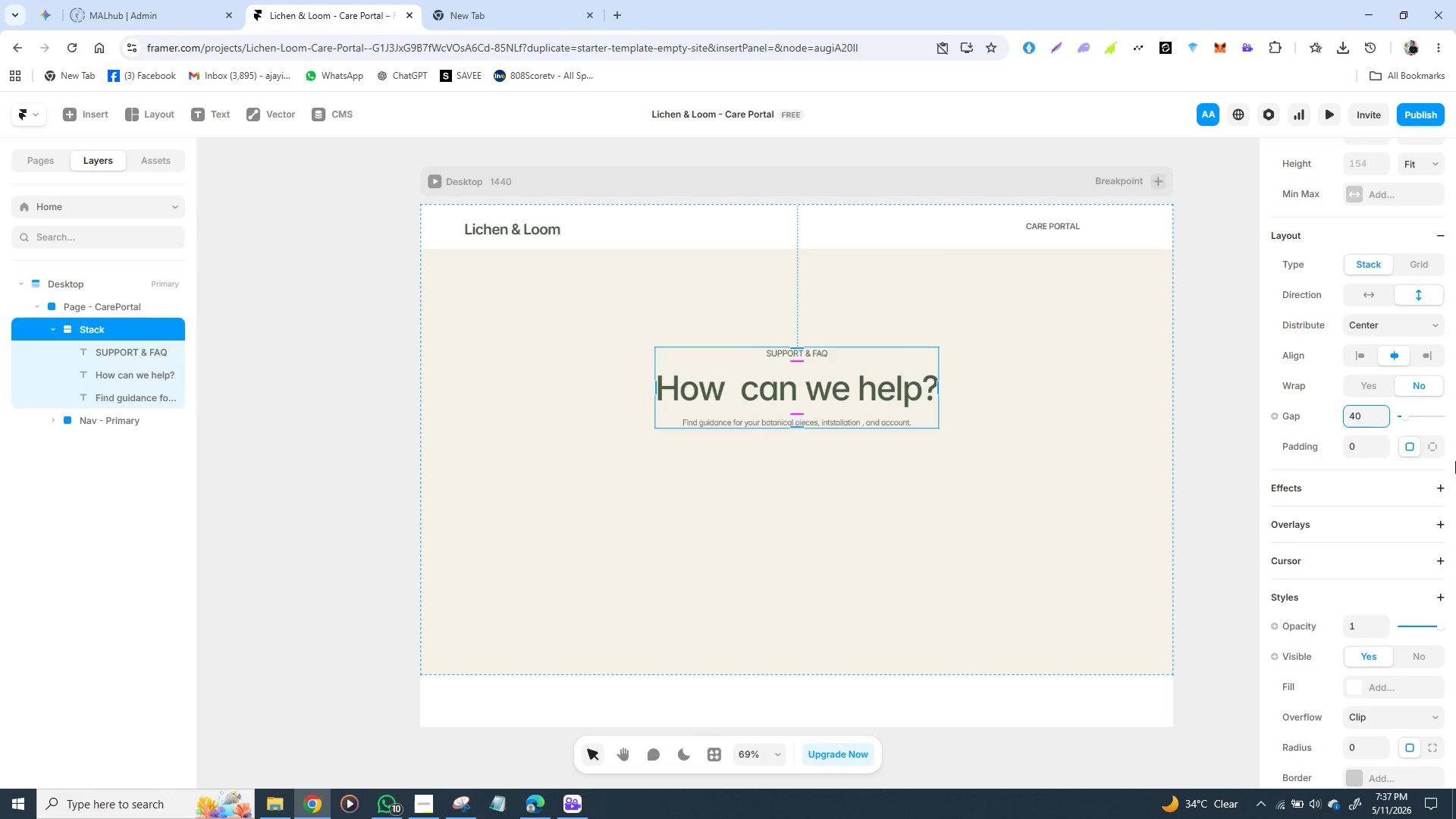 
key(Enter)
 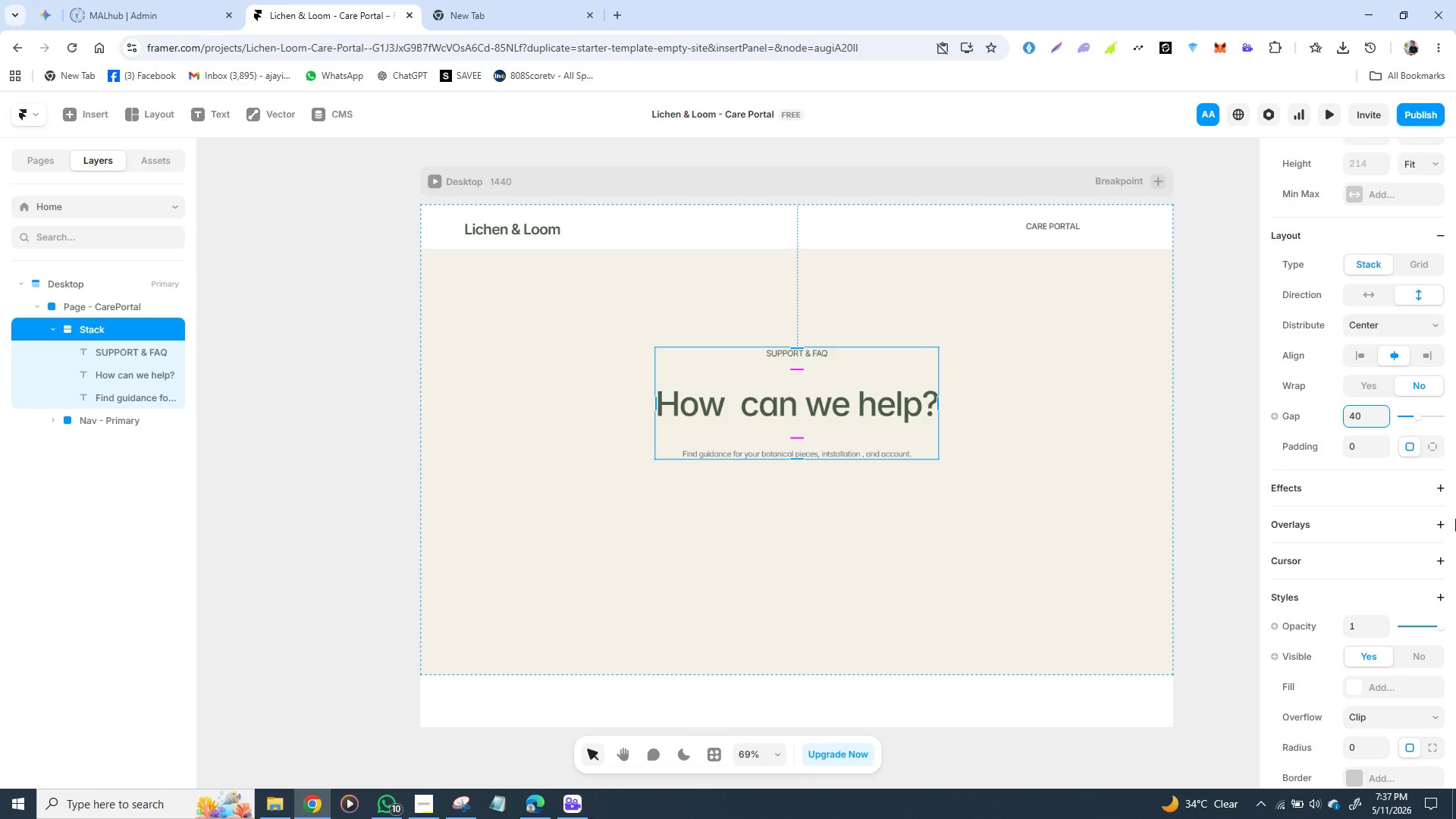 
wait(6.58)
 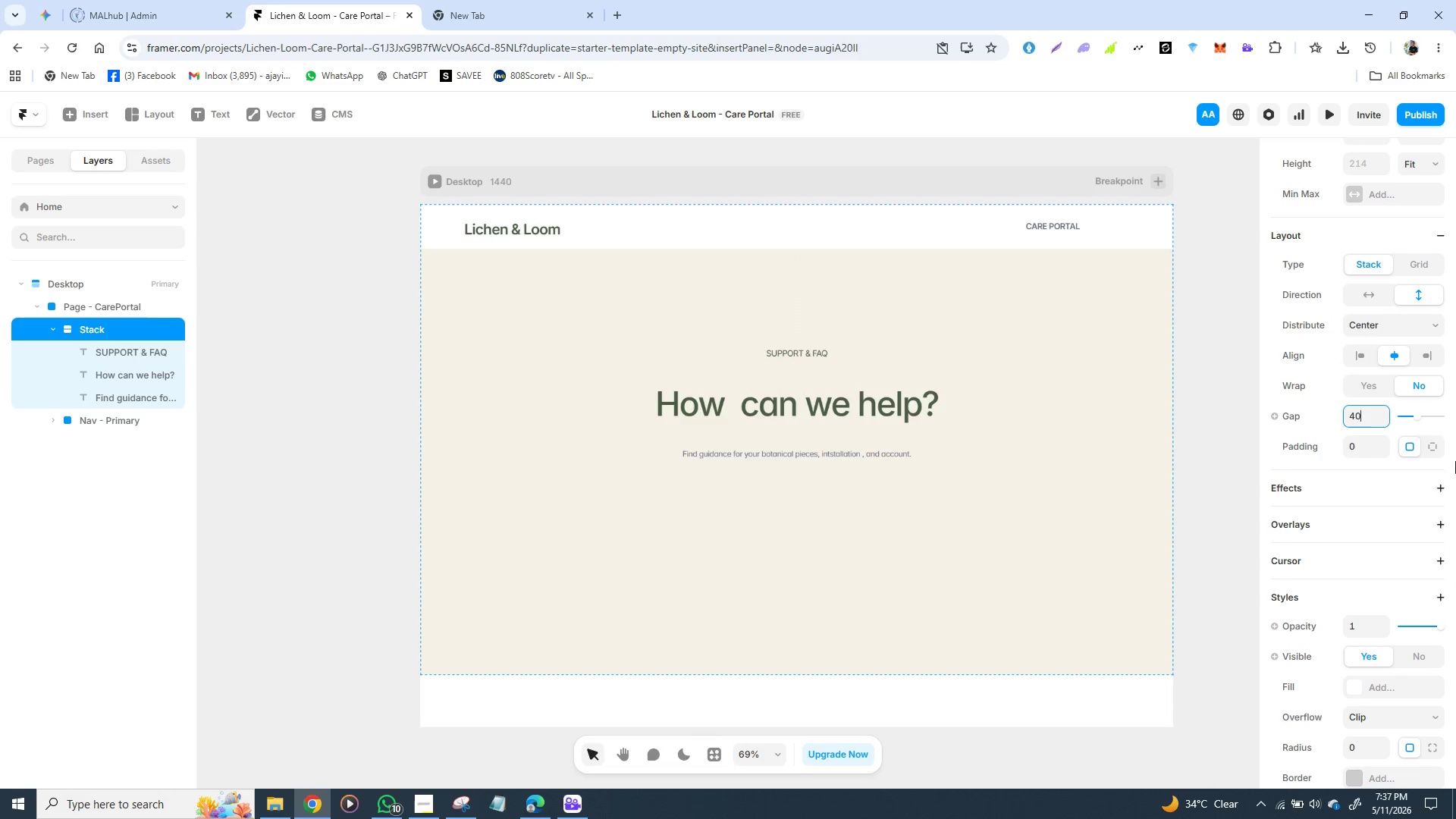 
left_click_drag(start_coordinate=[1414, 416], to_coordinate=[1399, 416])
 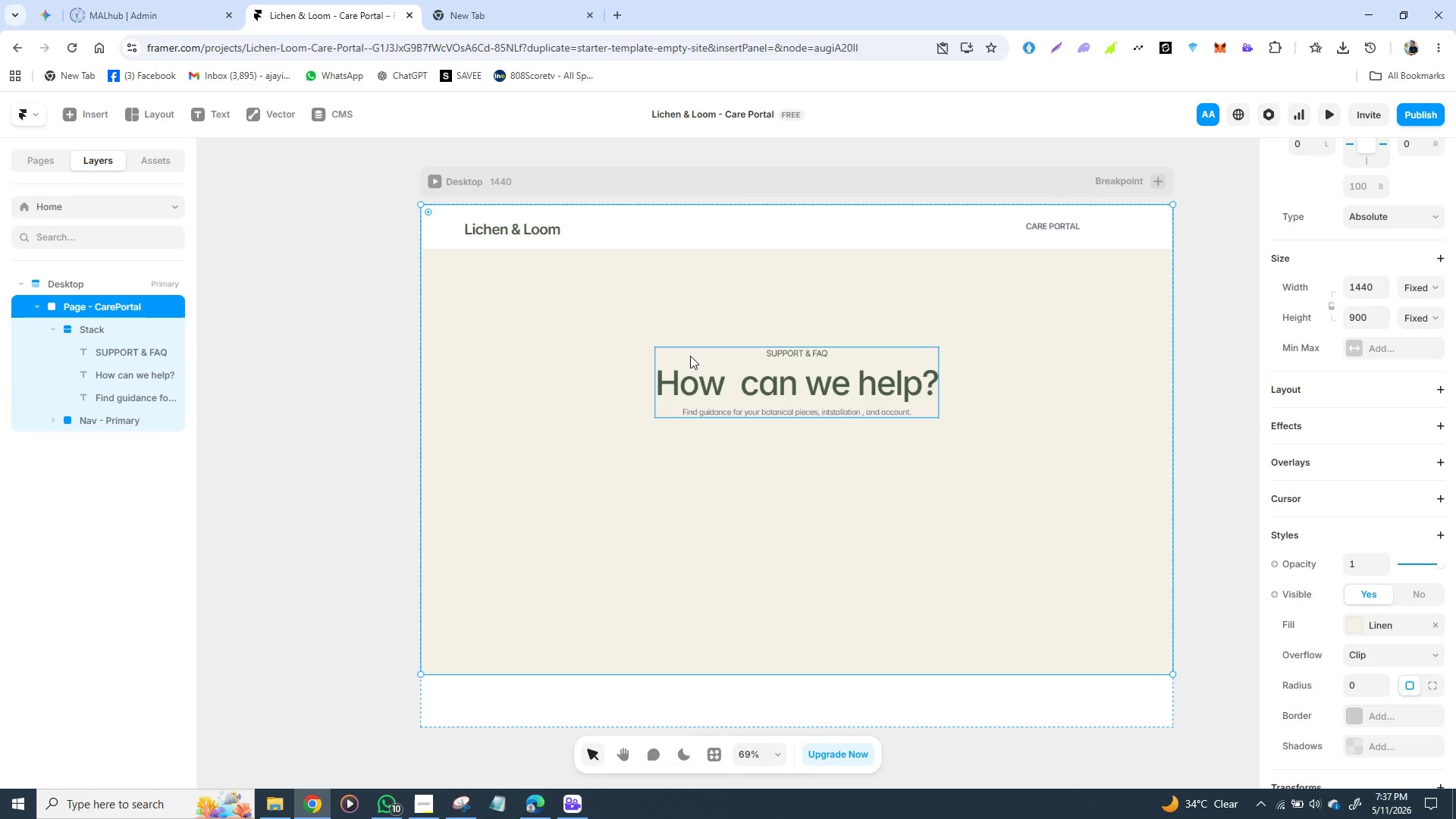 
left_click([691, 353])
 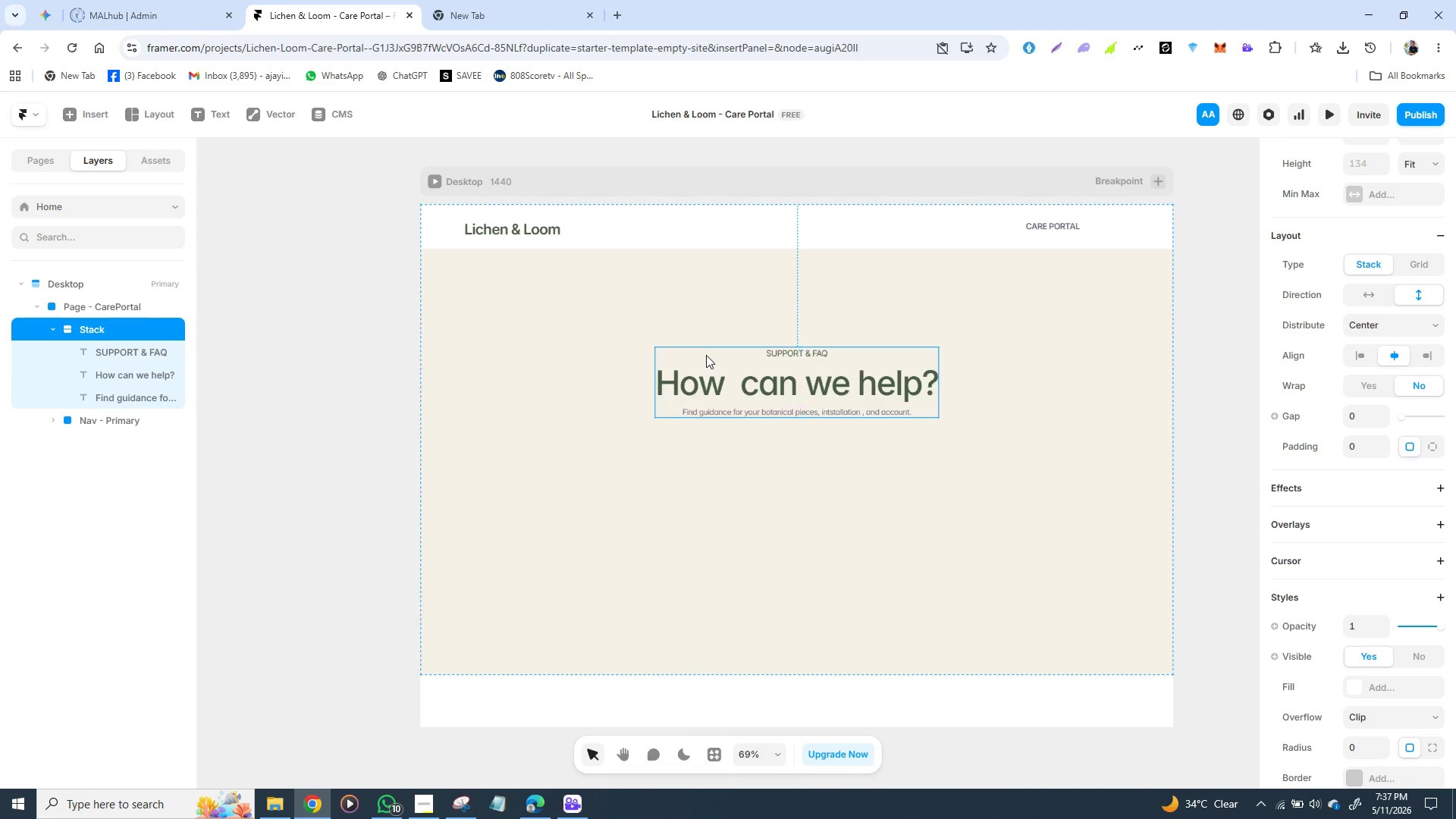 
left_click_drag(start_coordinate=[706, 355], to_coordinate=[705, 306])
 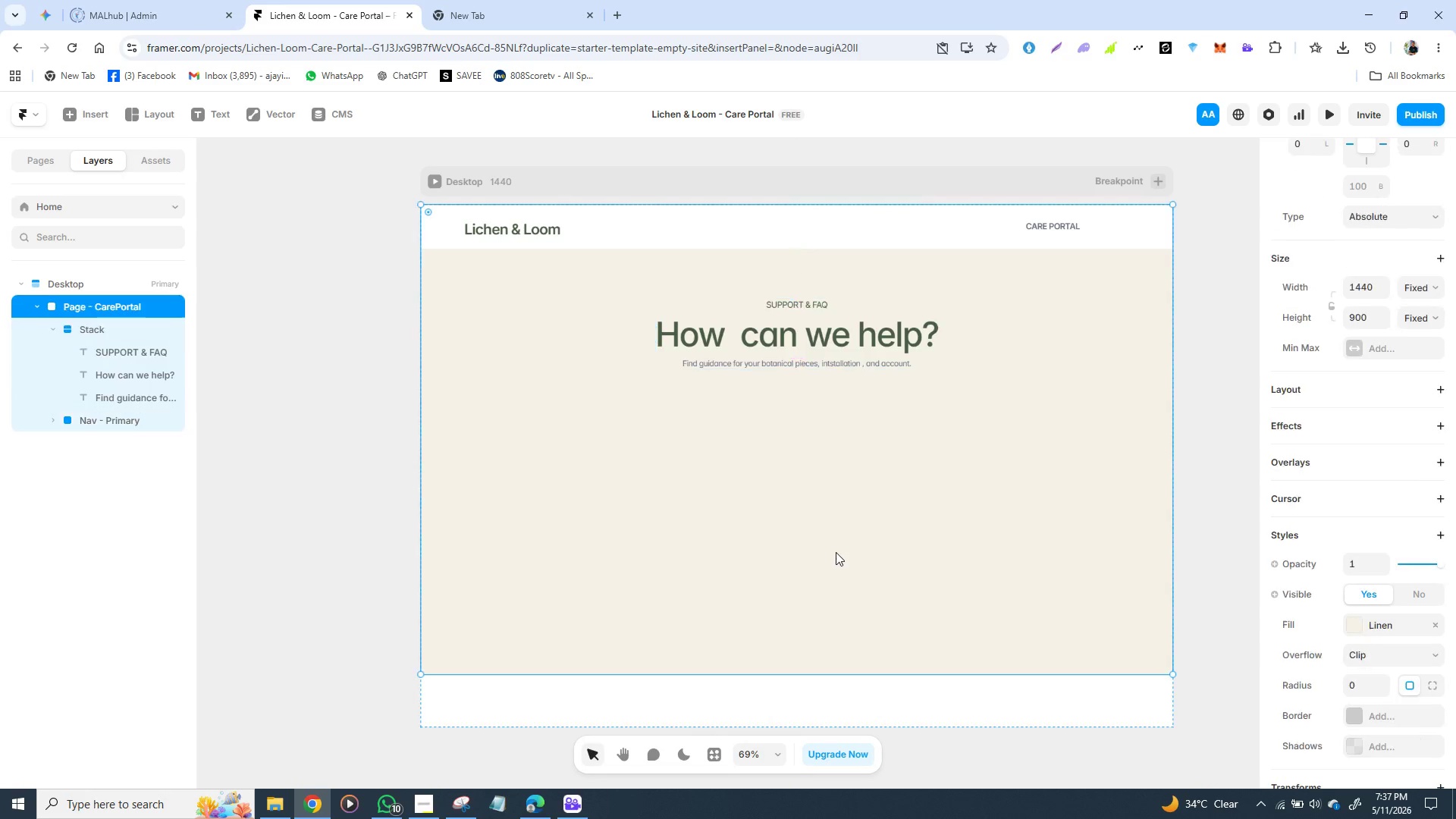 
left_click_drag(start_coordinate=[834, 554], to_coordinate=[837, 548])
 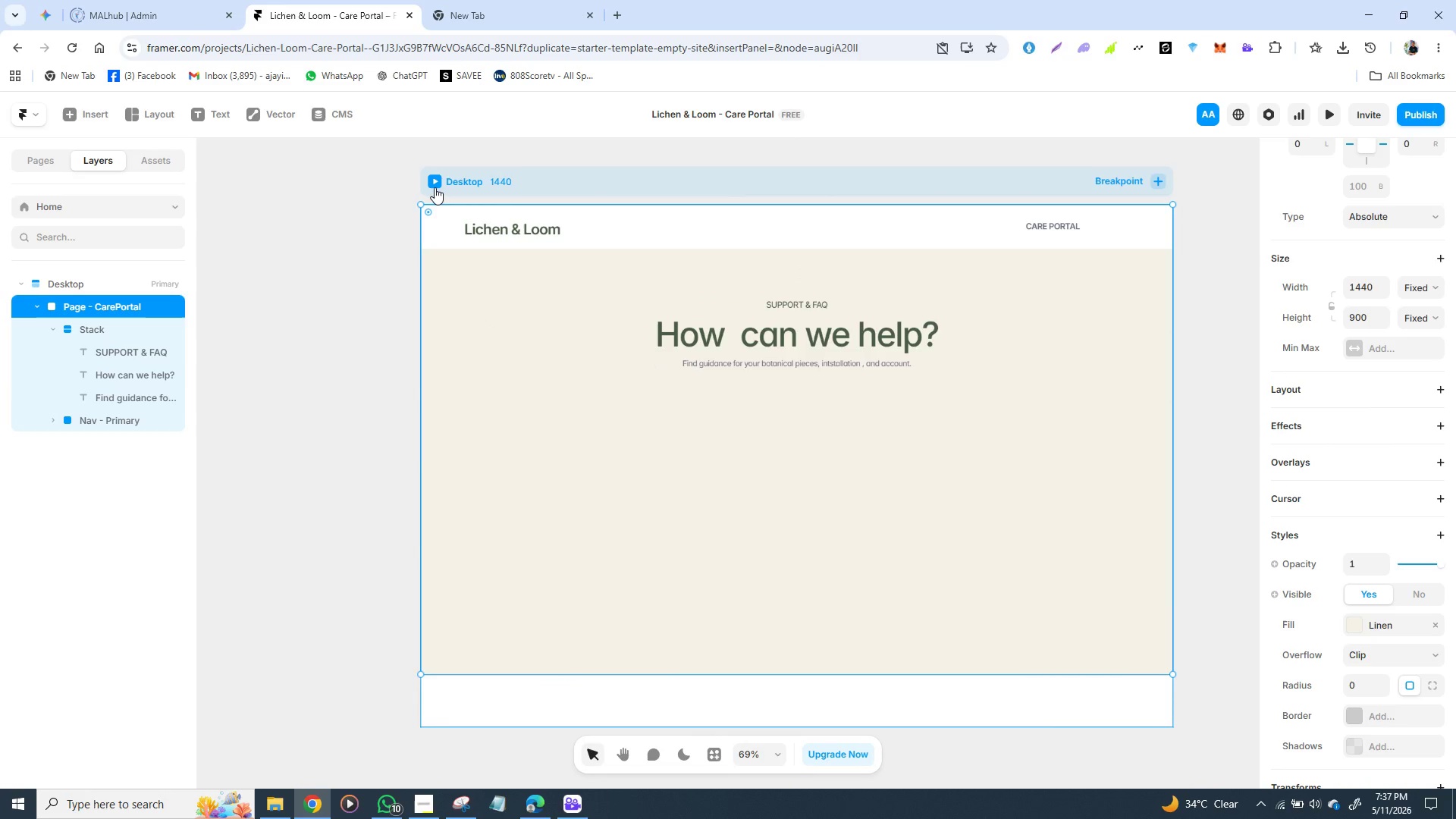 
left_click([435, 187])
 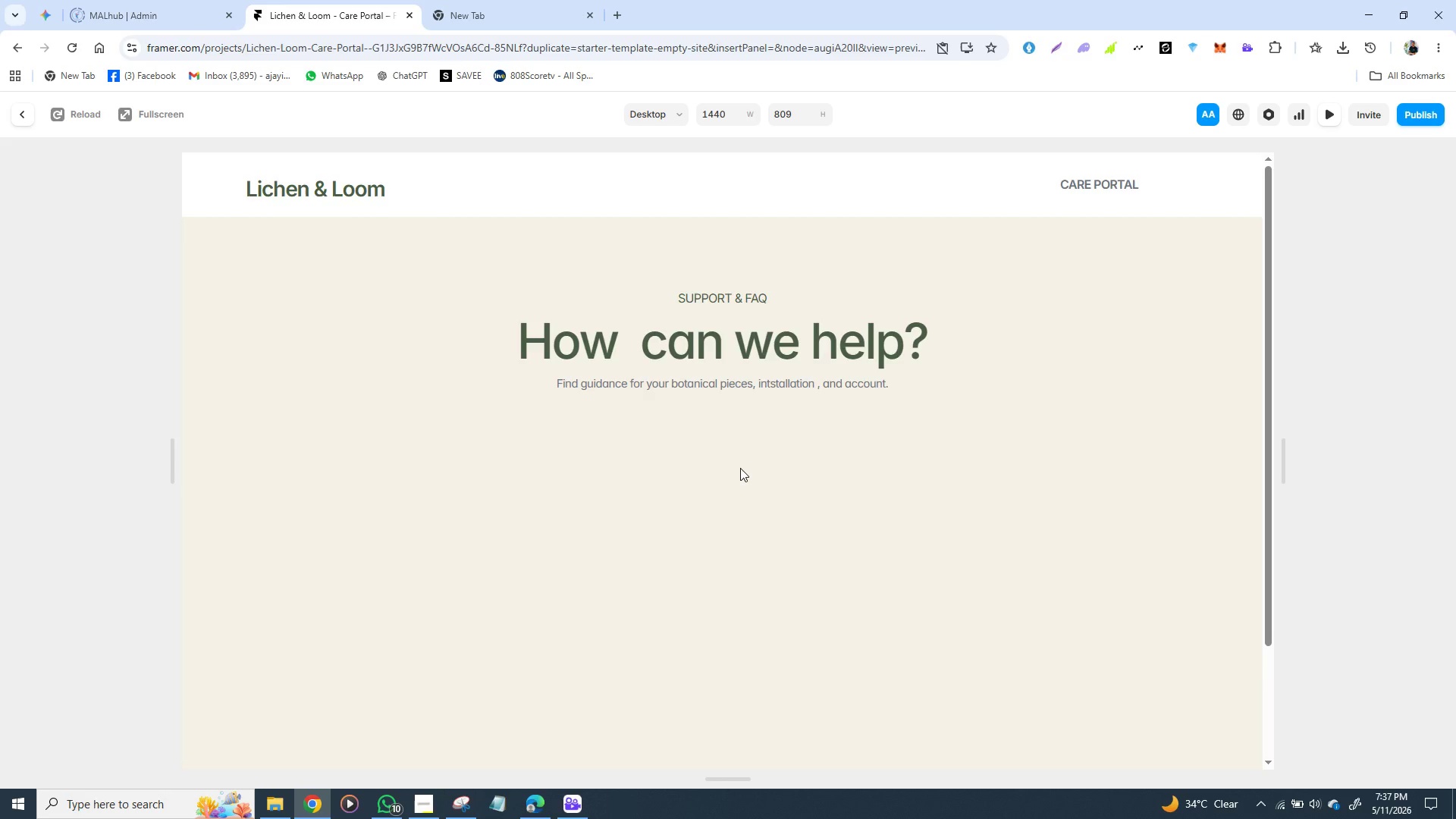 
scroll: coordinate [740, 466], scroll_direction: none, amount: 0.0
 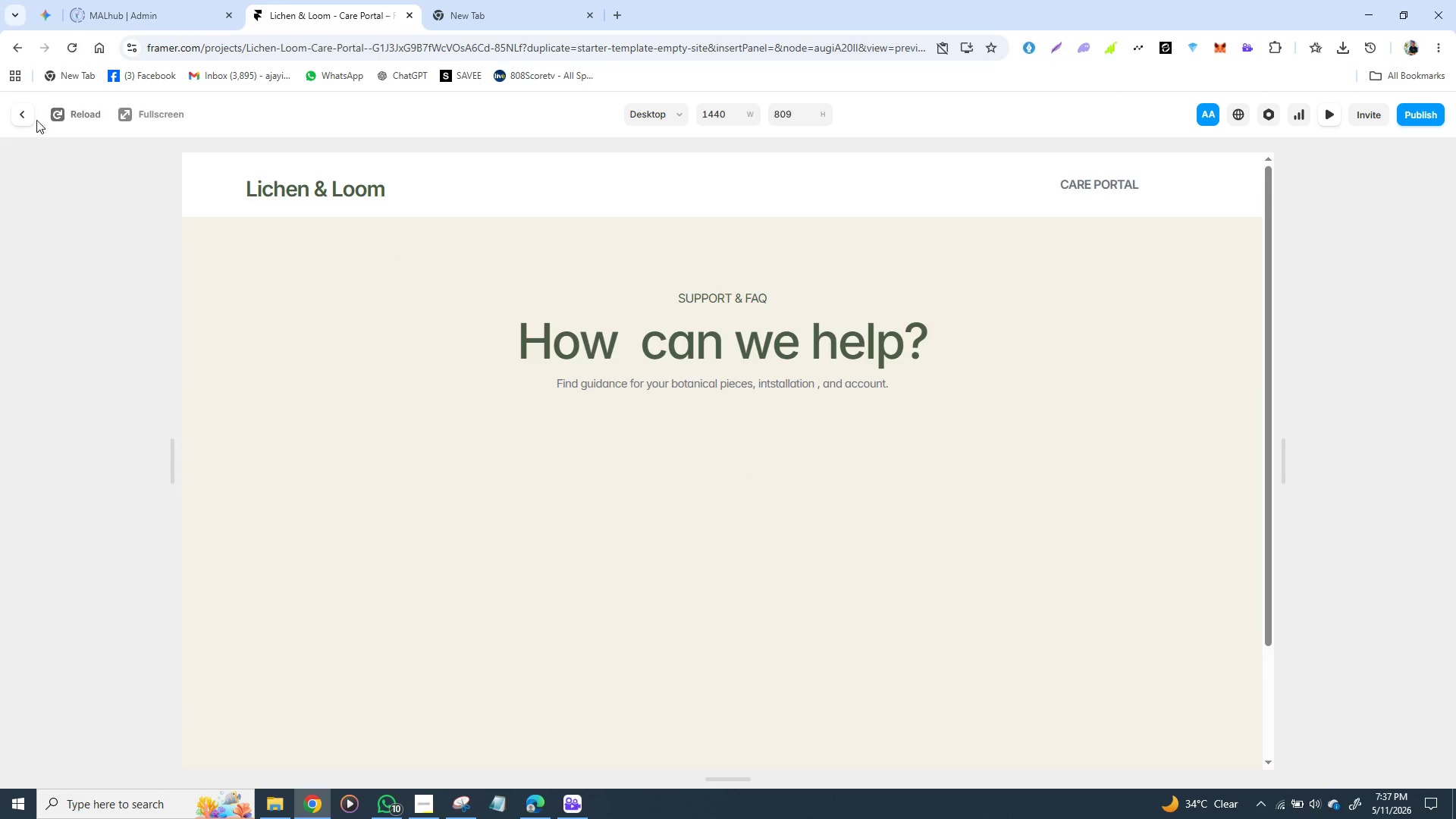 
left_click([20, 112])
 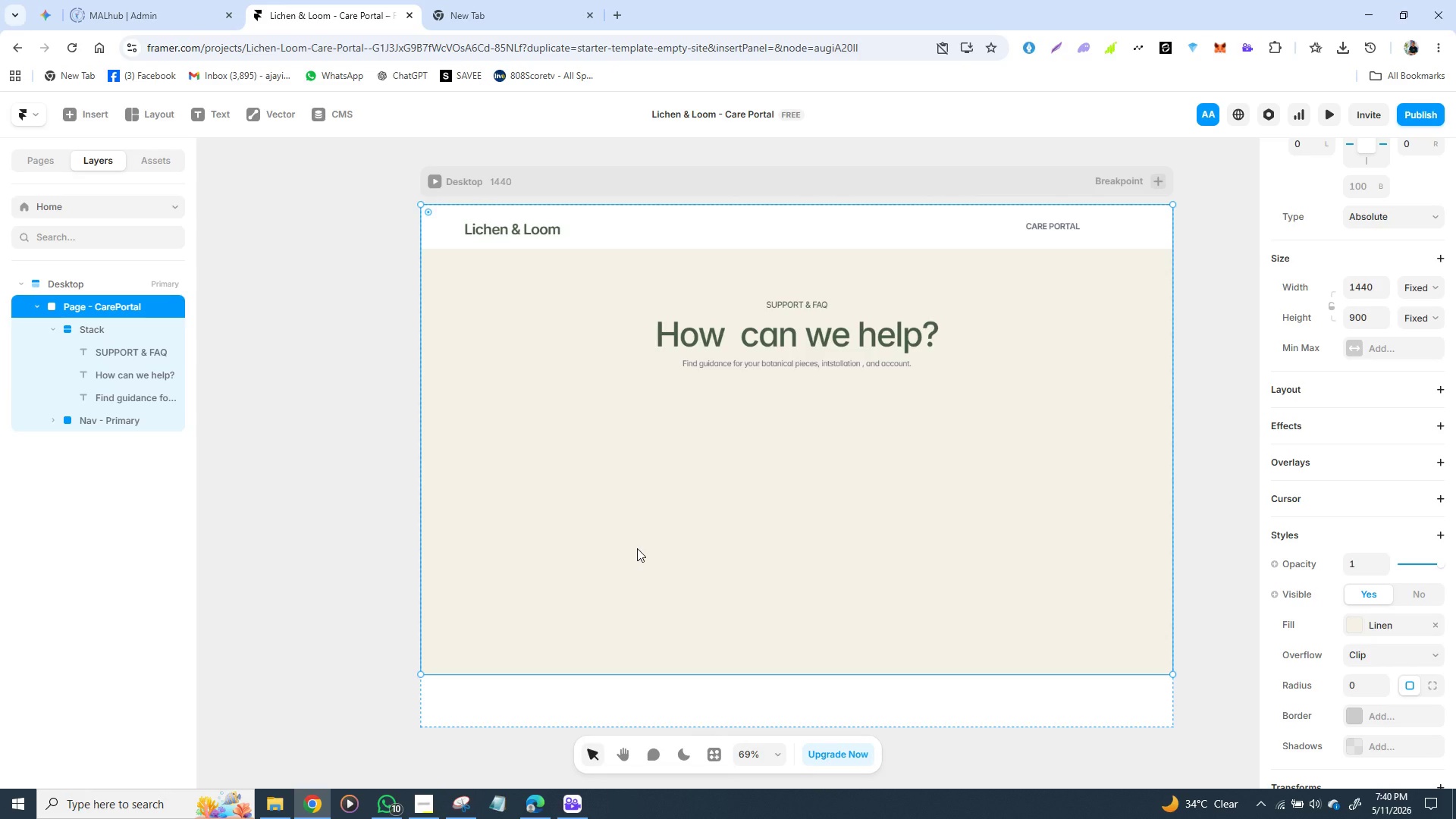 
wait(184.81)
 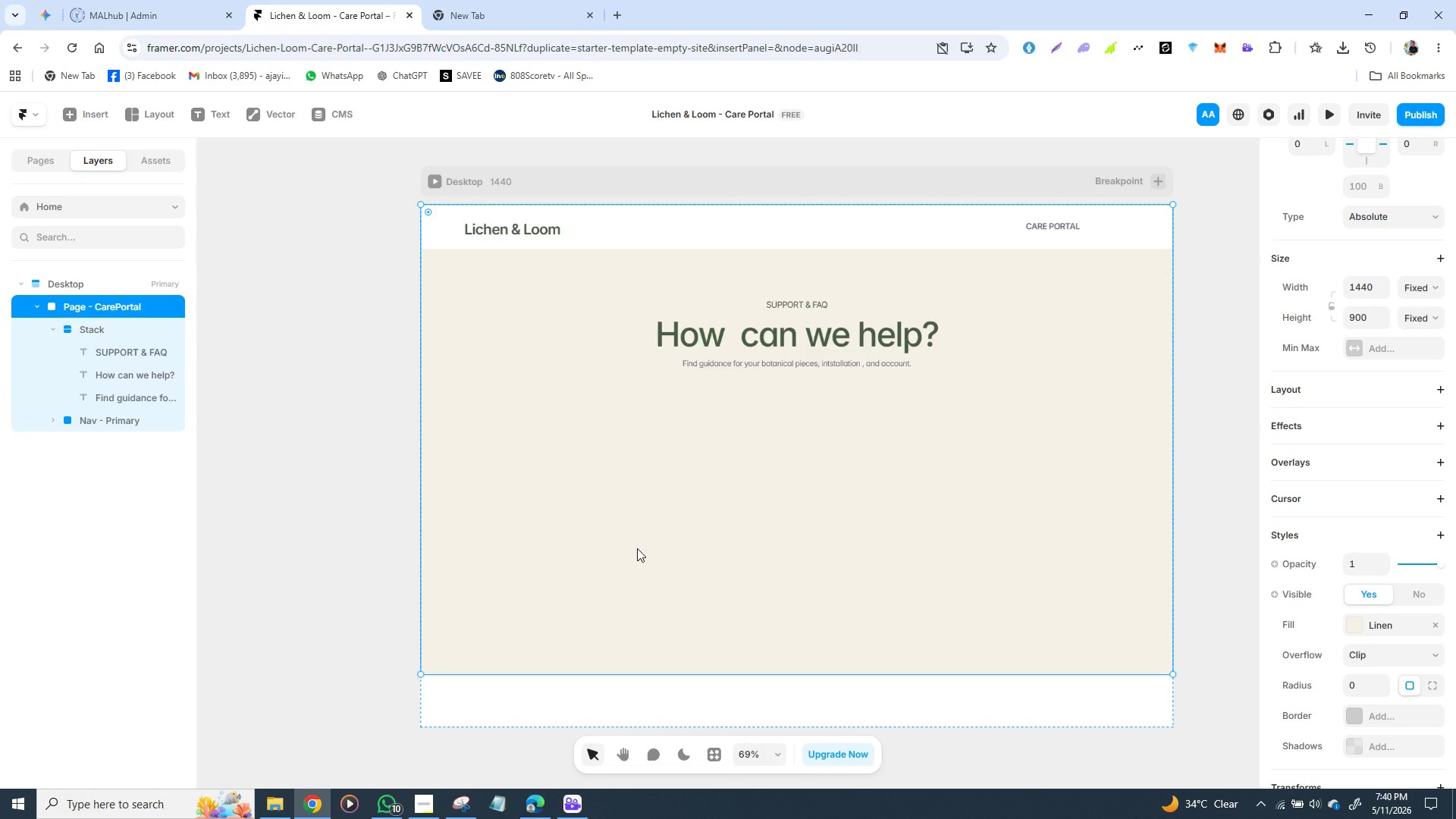 
key(F)
 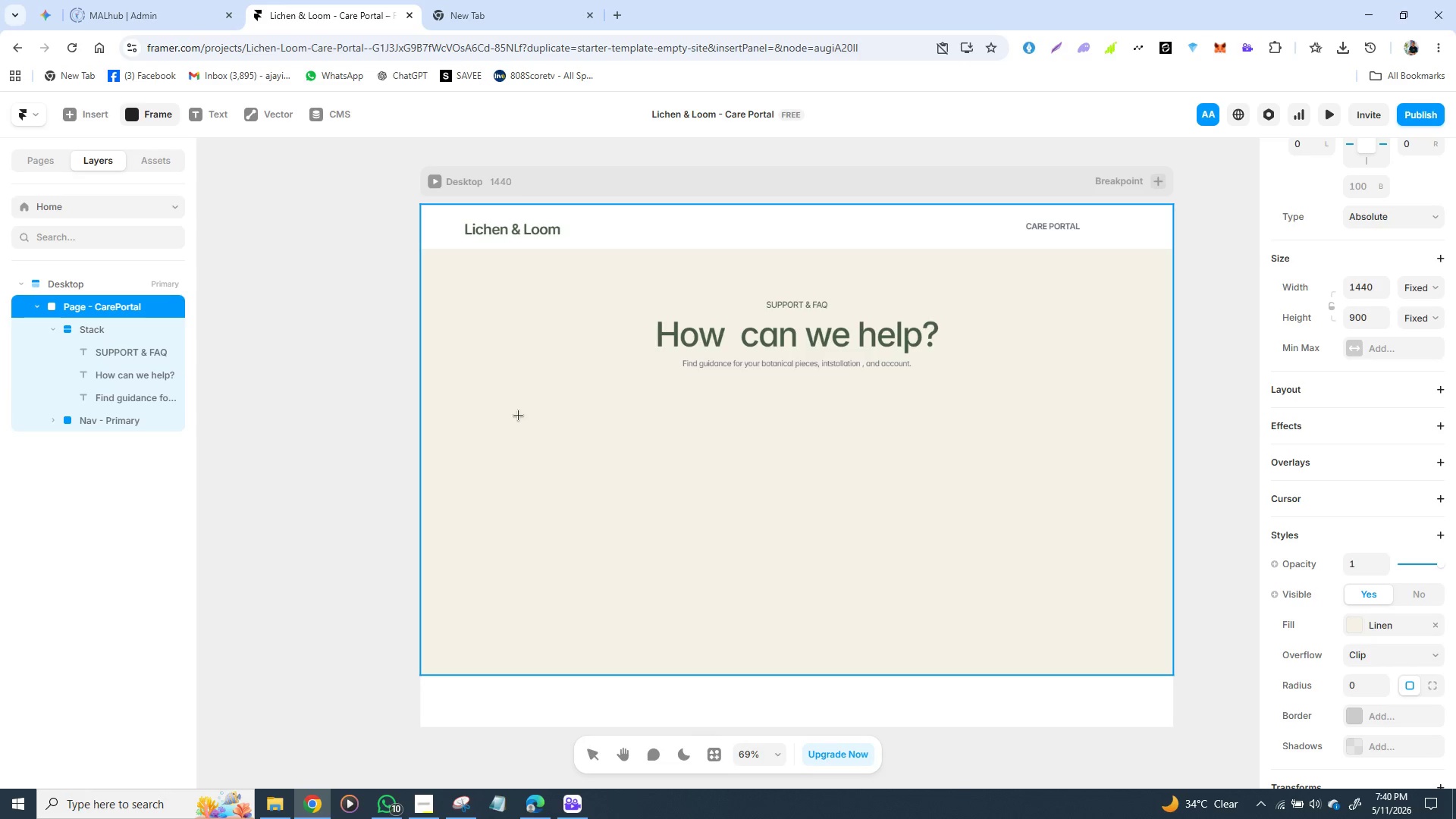 
left_click_drag(start_coordinate=[516, 403], to_coordinate=[739, 532])
 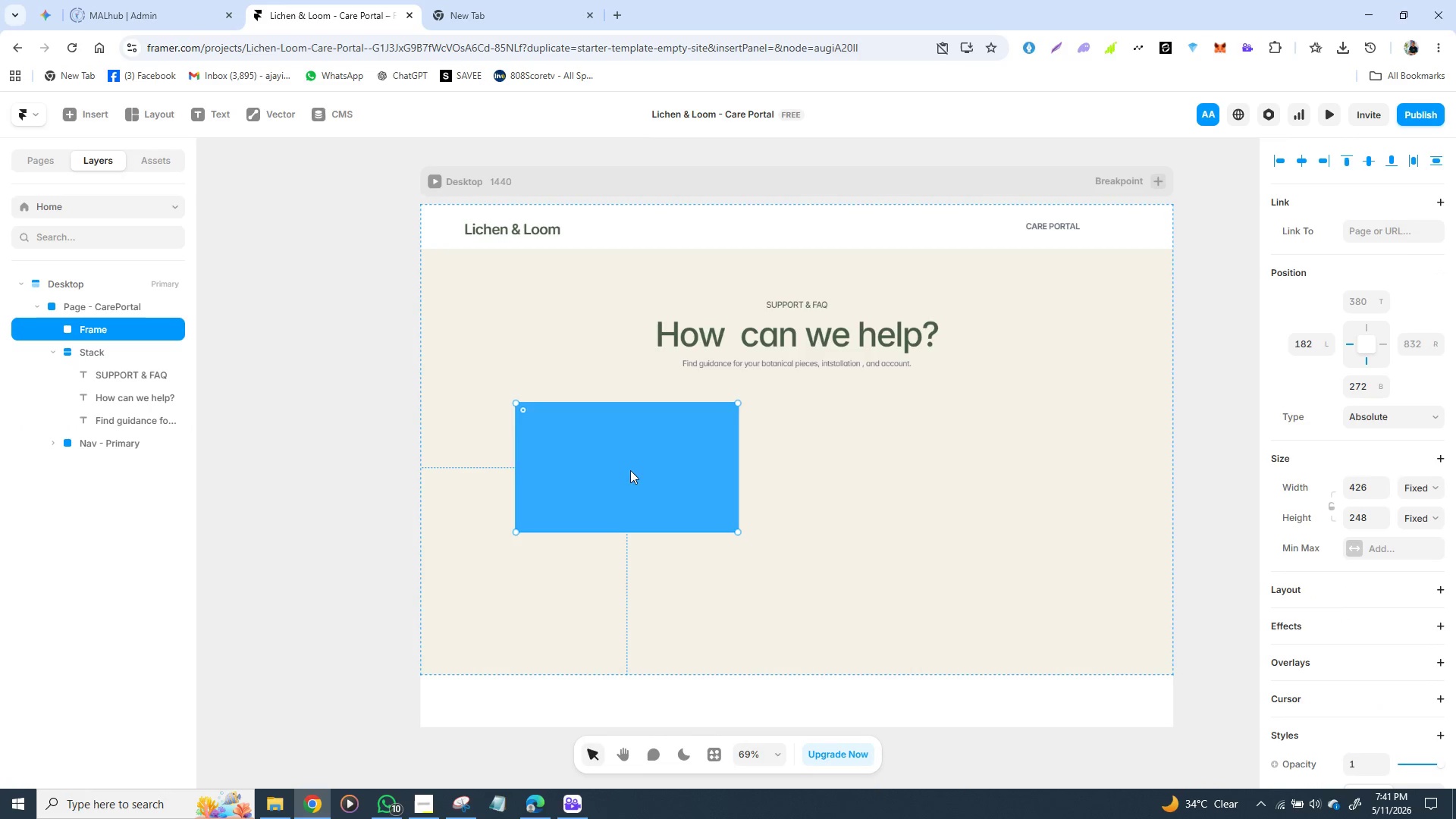 
left_click_drag(start_coordinate=[630, 464], to_coordinate=[608, 512])
 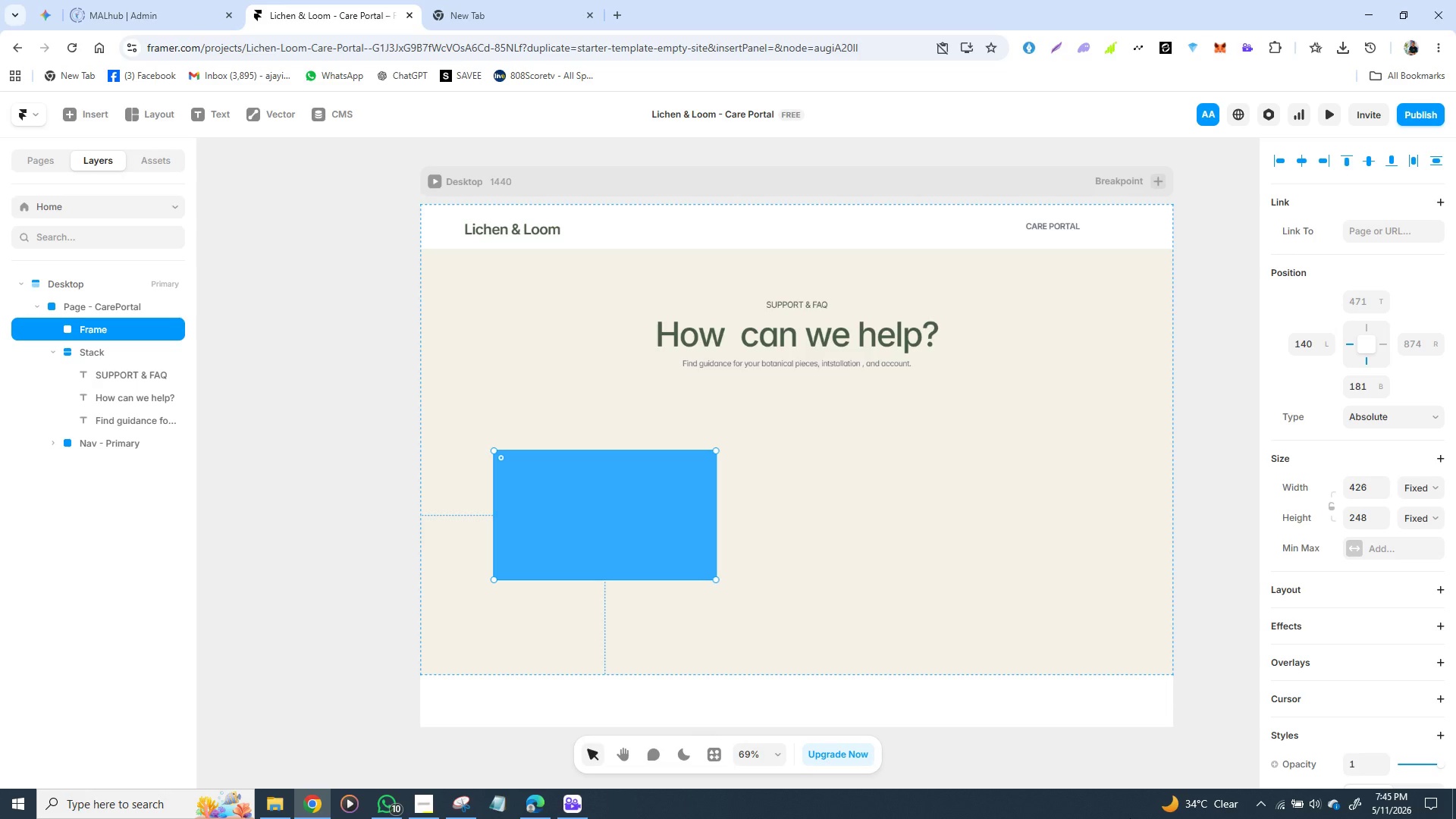 
wait(248.12)
 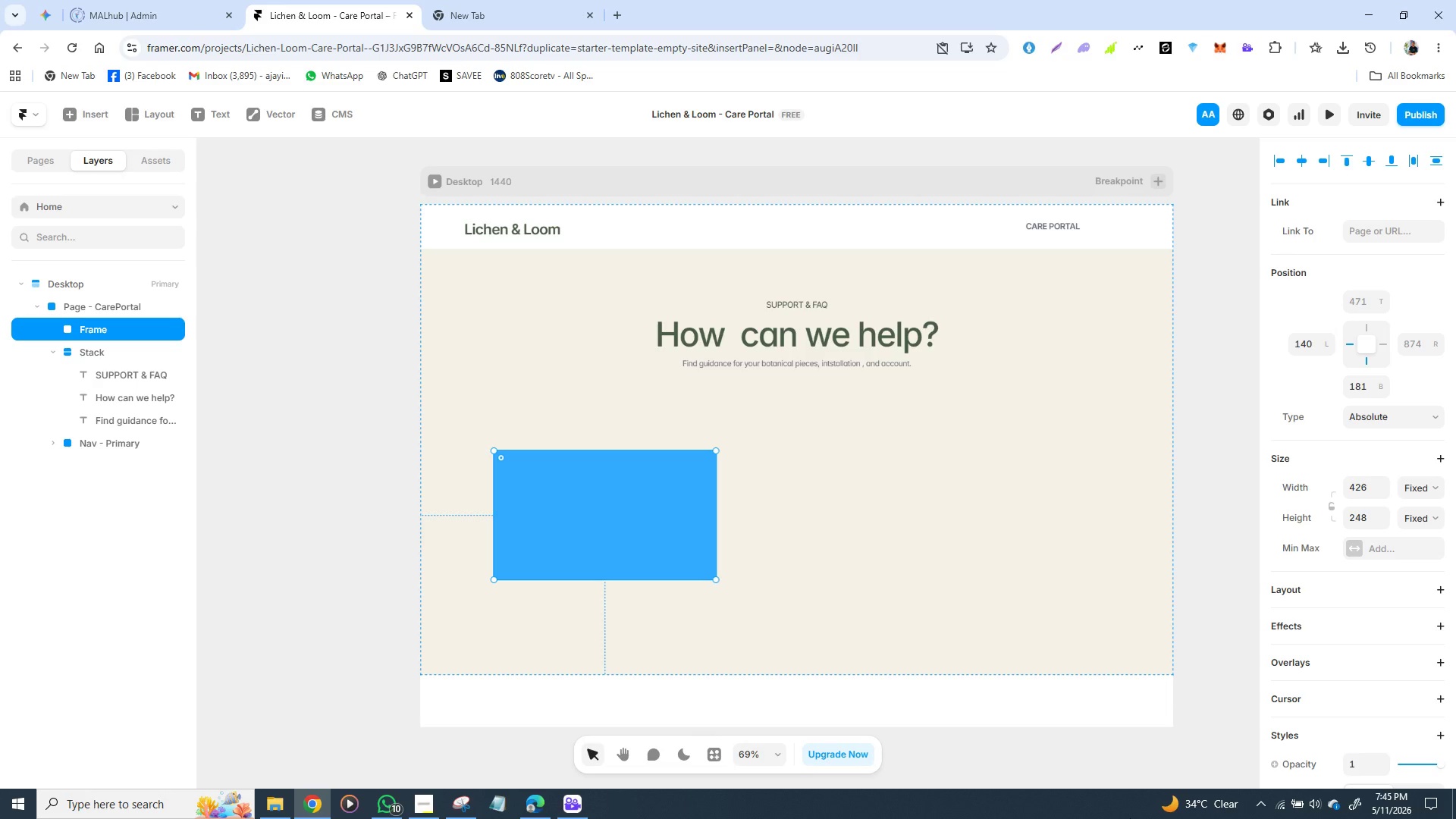 
left_click([777, 337])
 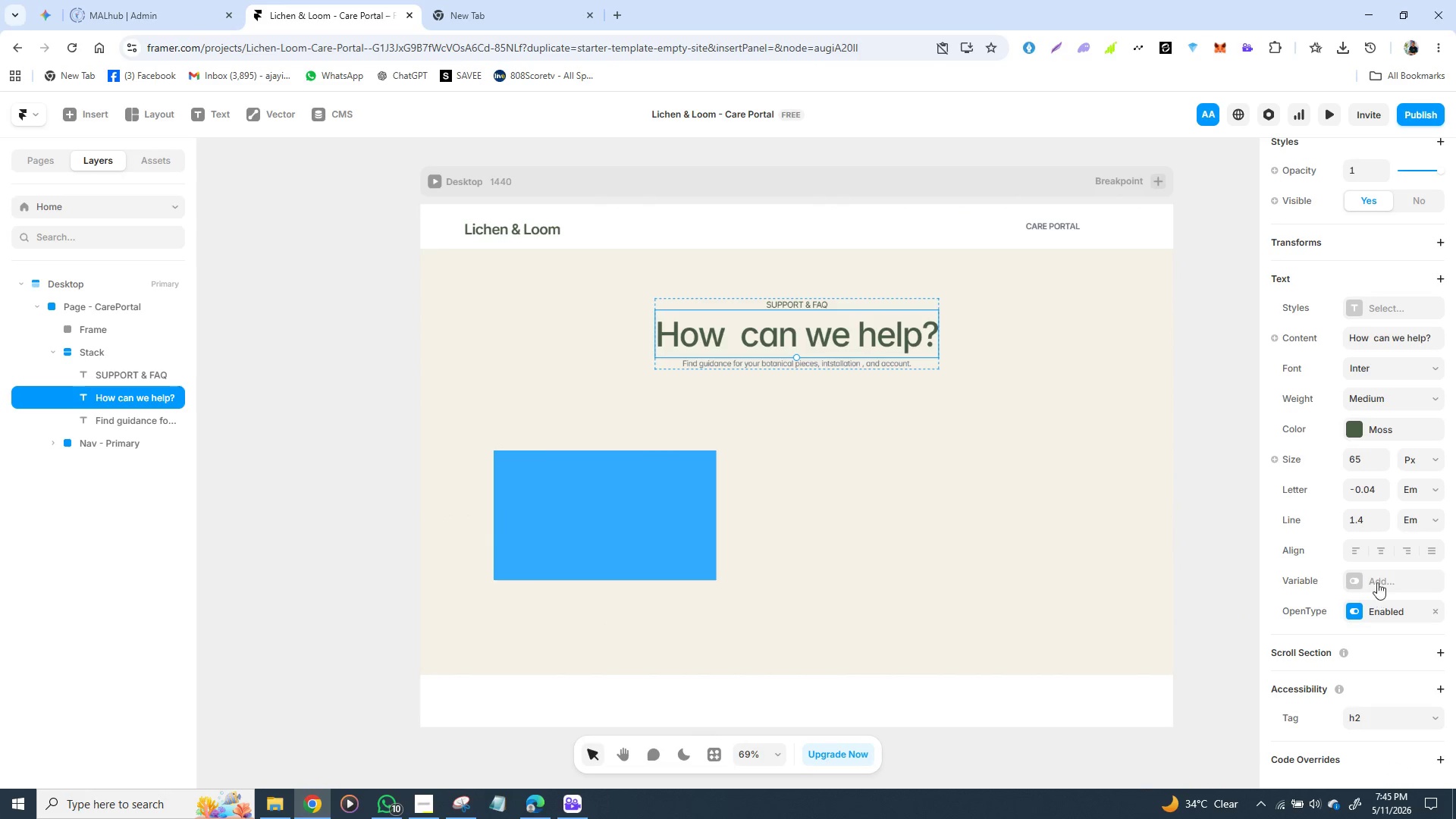 
scroll: coordinate [1386, 582], scroll_direction: down, amount: 2.0
 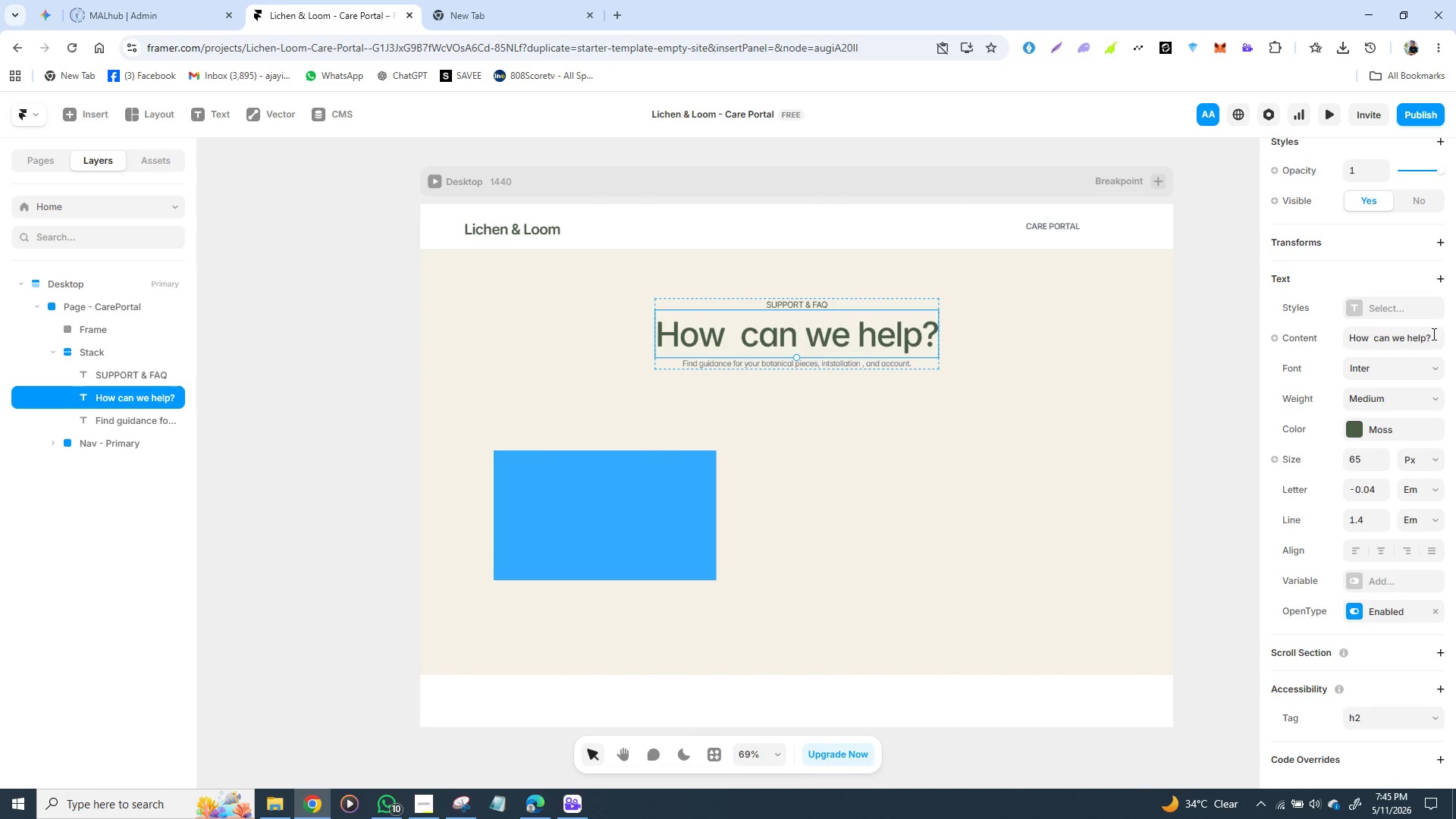 
left_click([1432, 334])
 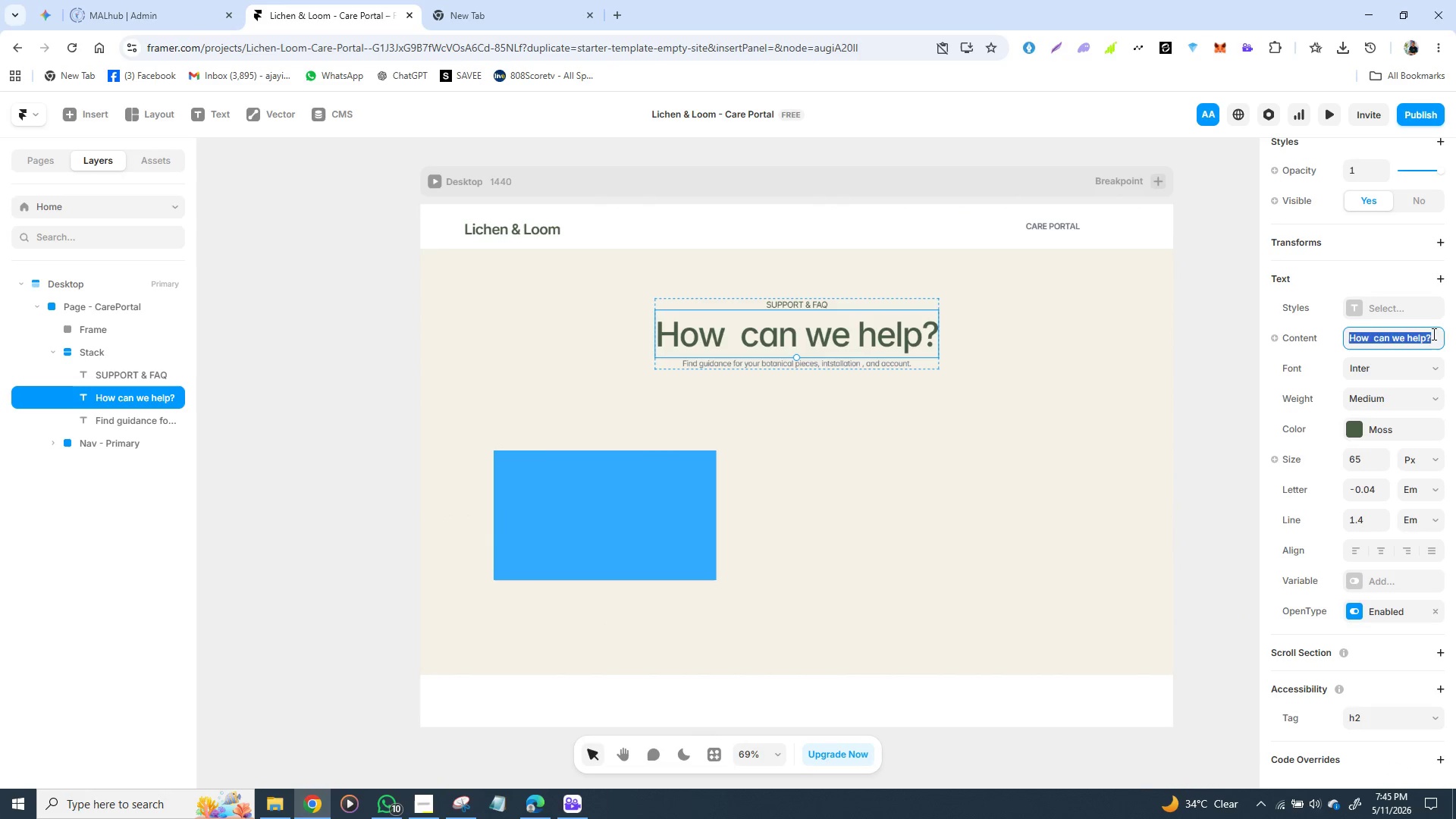 
left_click([1432, 334])
 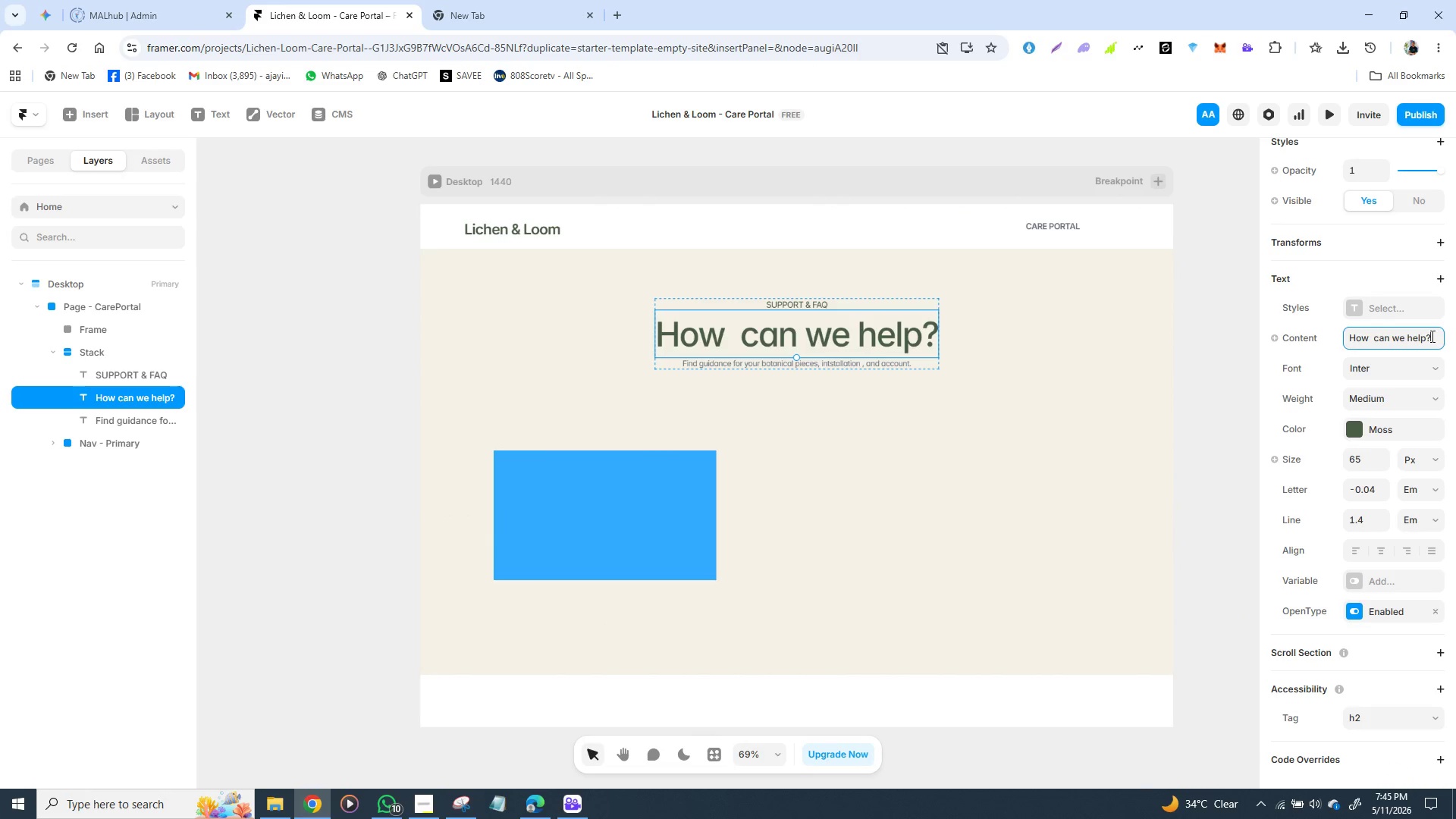 
key(Backspace)
 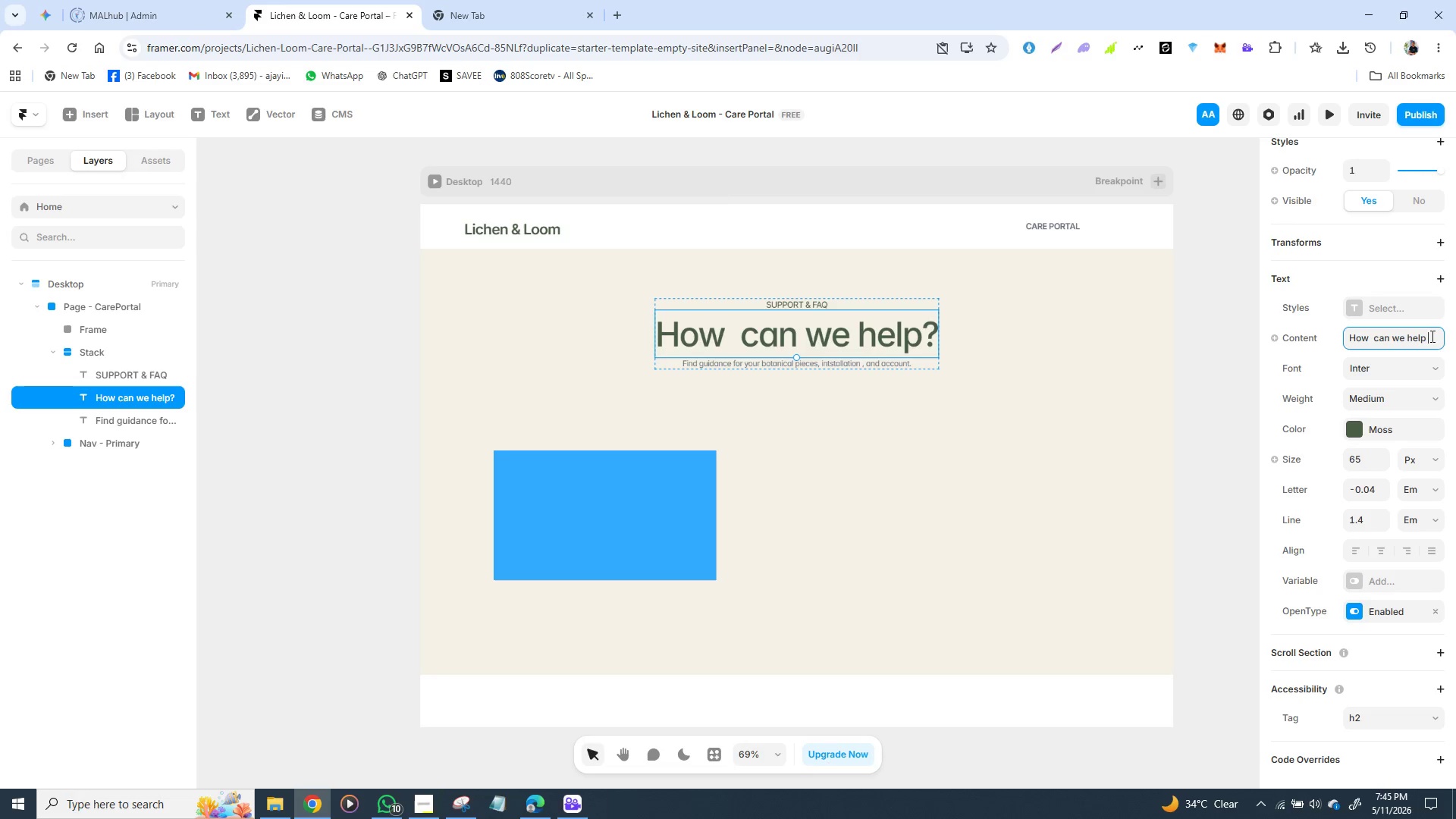 
key(Space)
 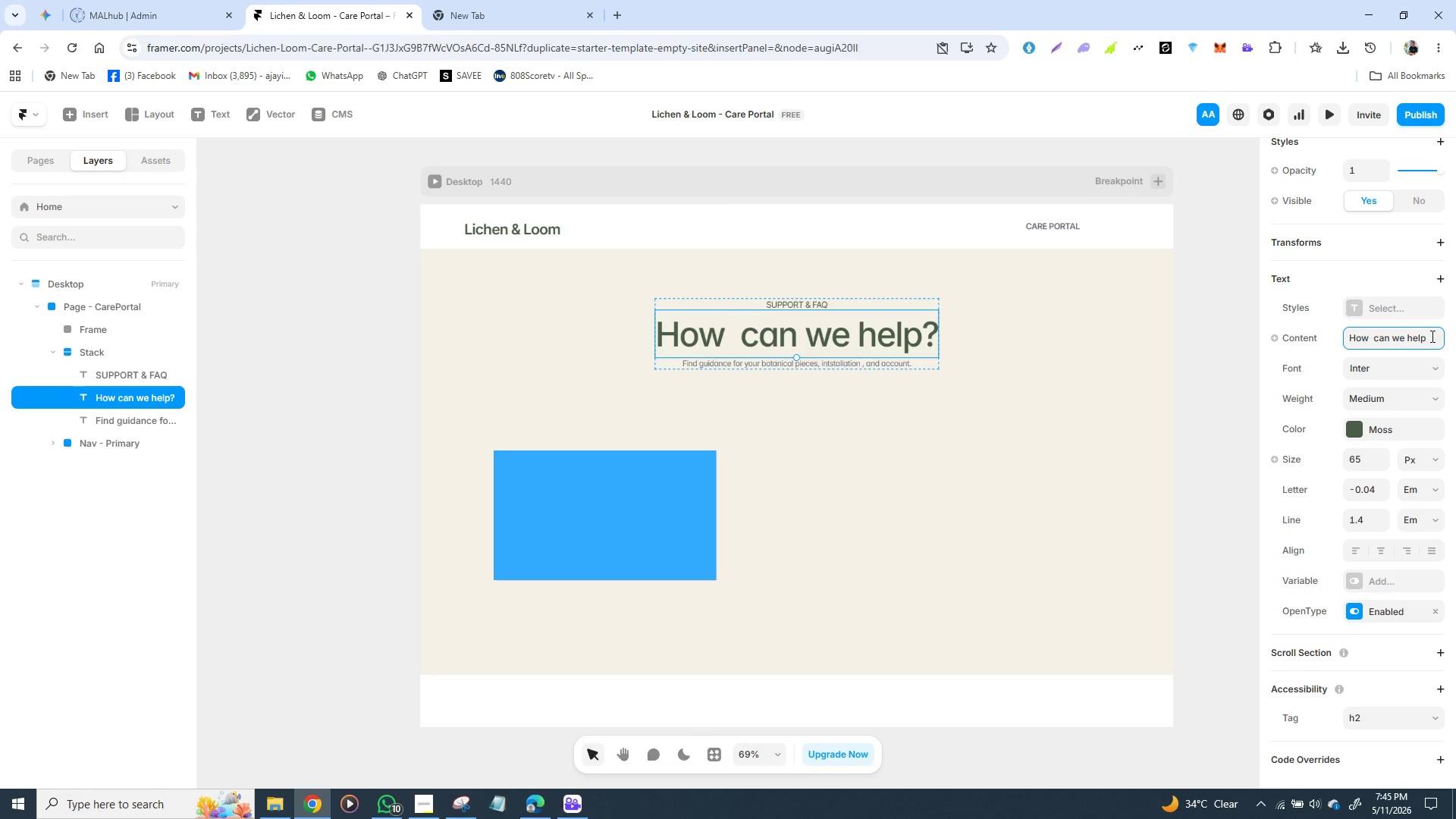 
wait(12.92)
 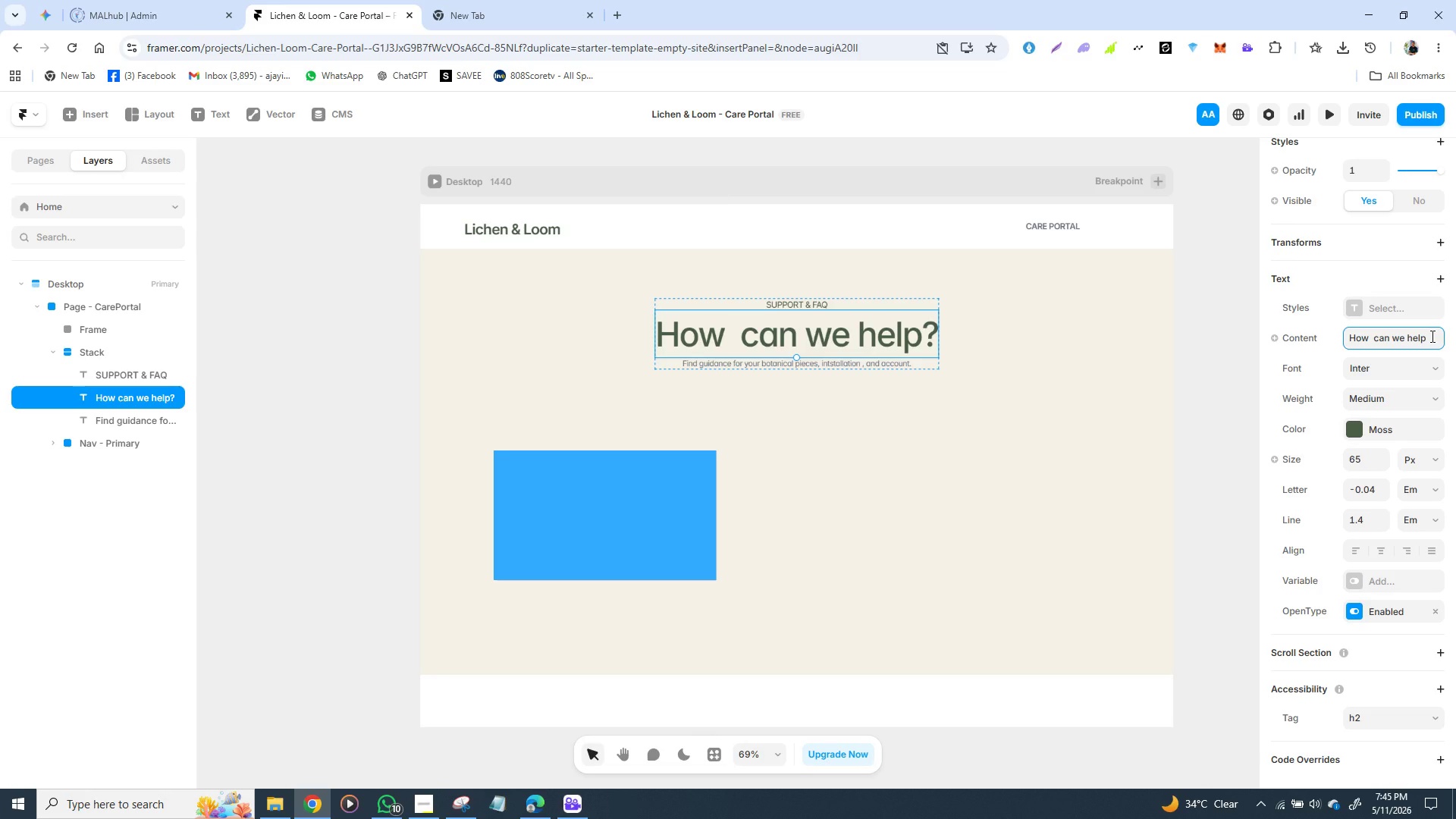 
type(you)
key(Backspace)
type(u tode)
key(Backspace)
type(ay)
 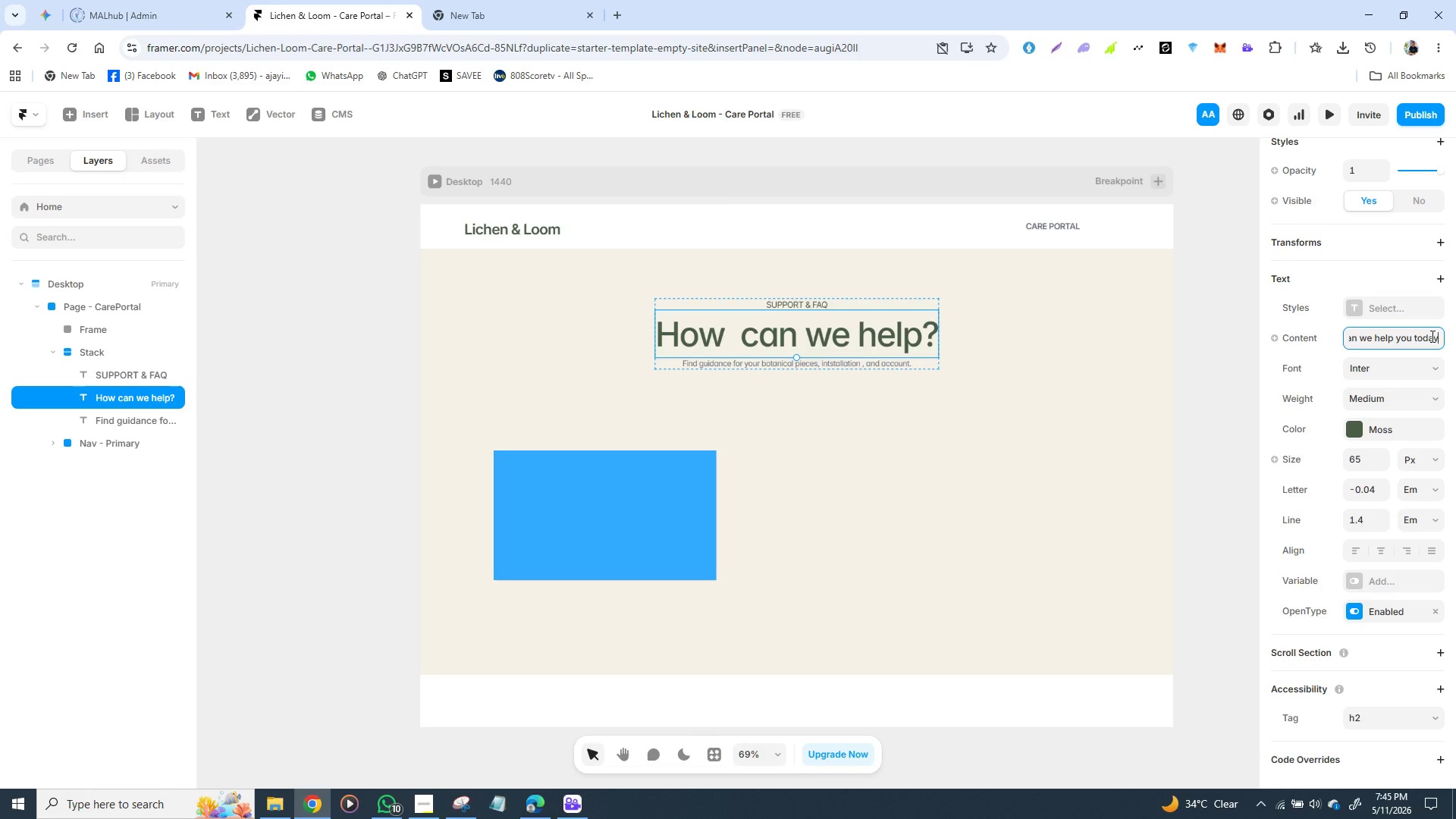 
hold_key(key=ShiftLeft, duration=1.5)
 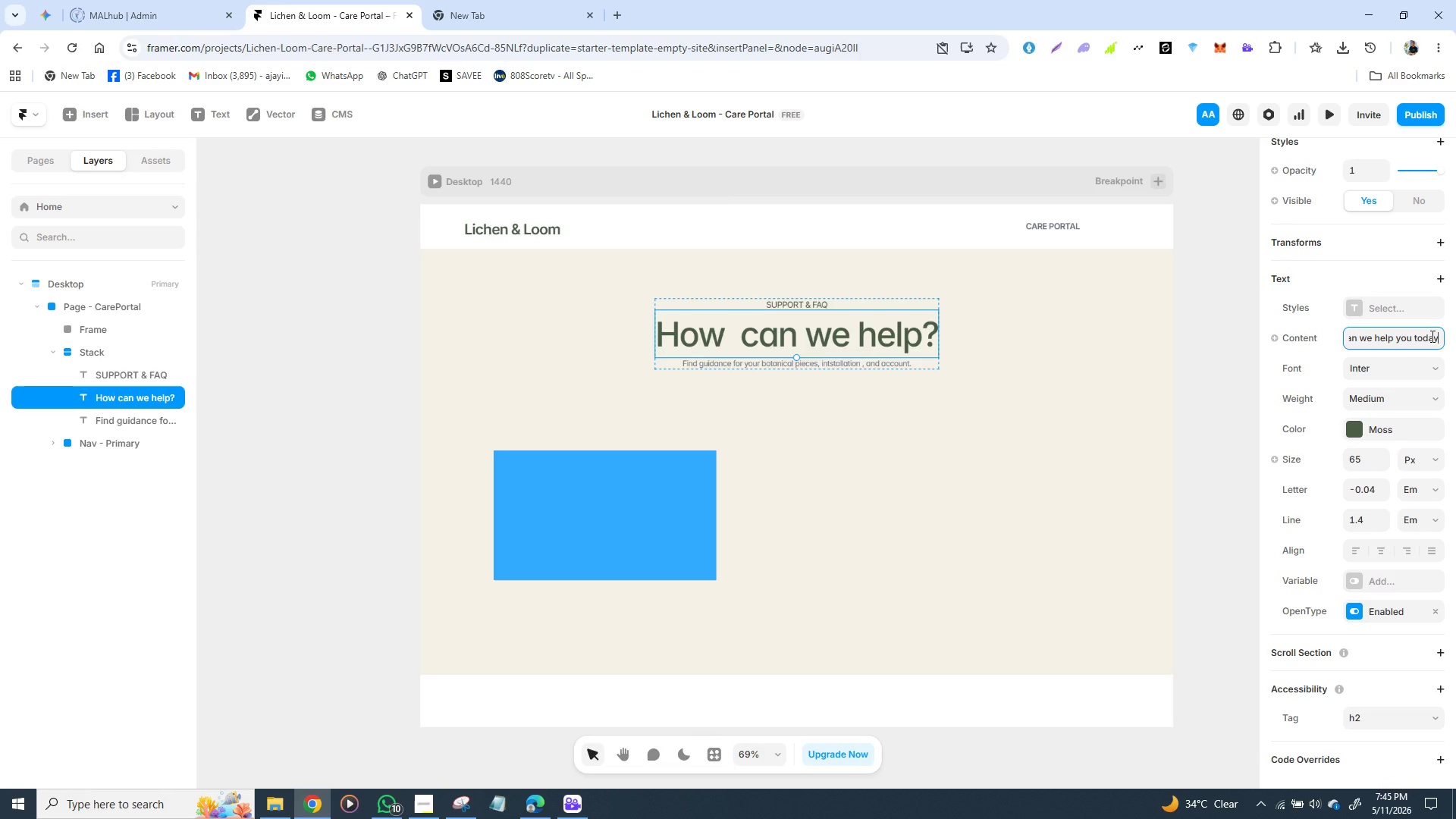 
hold_key(key=ShiftLeft, duration=1.53)
 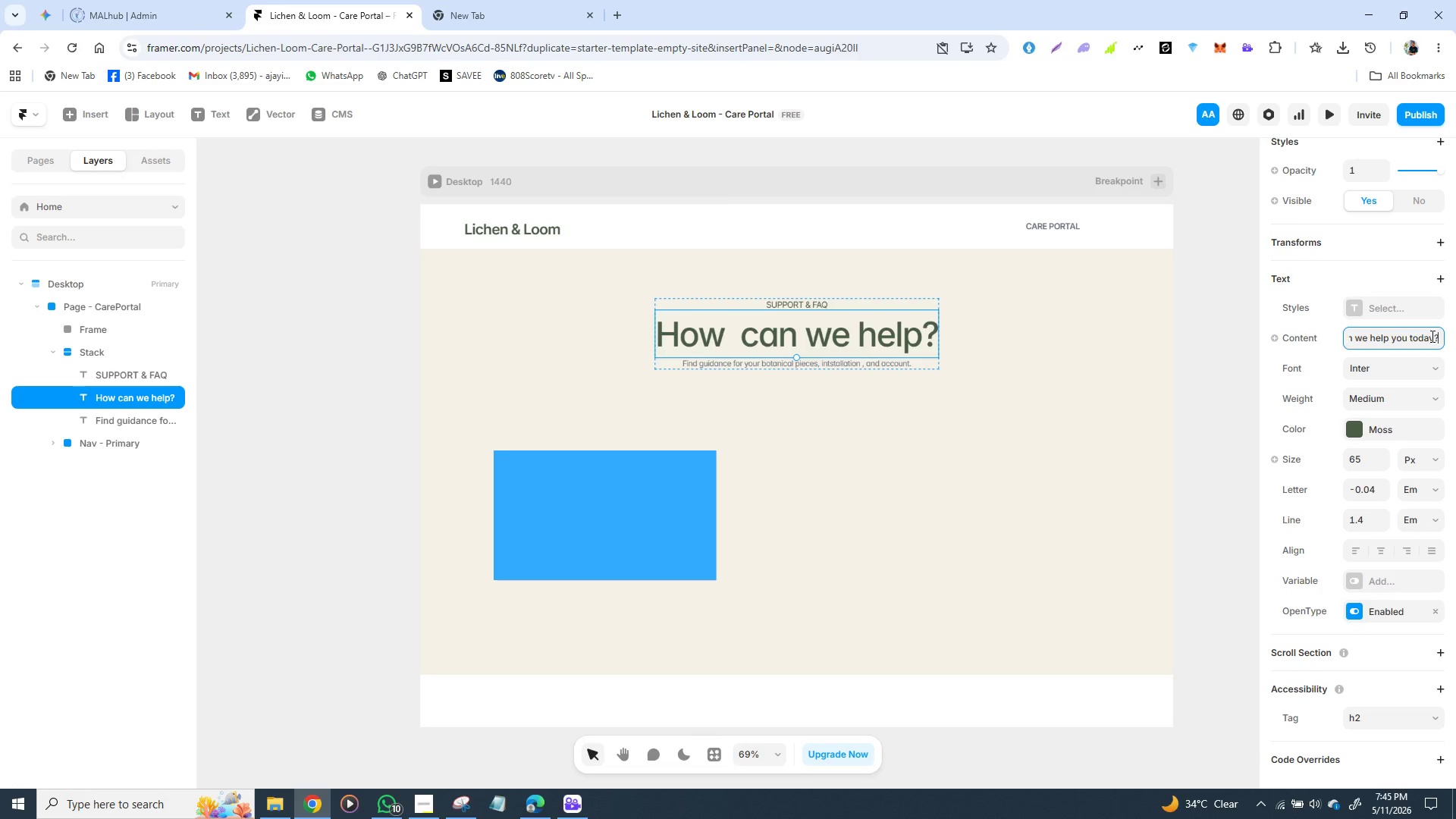 
key(Shift+Slash)
 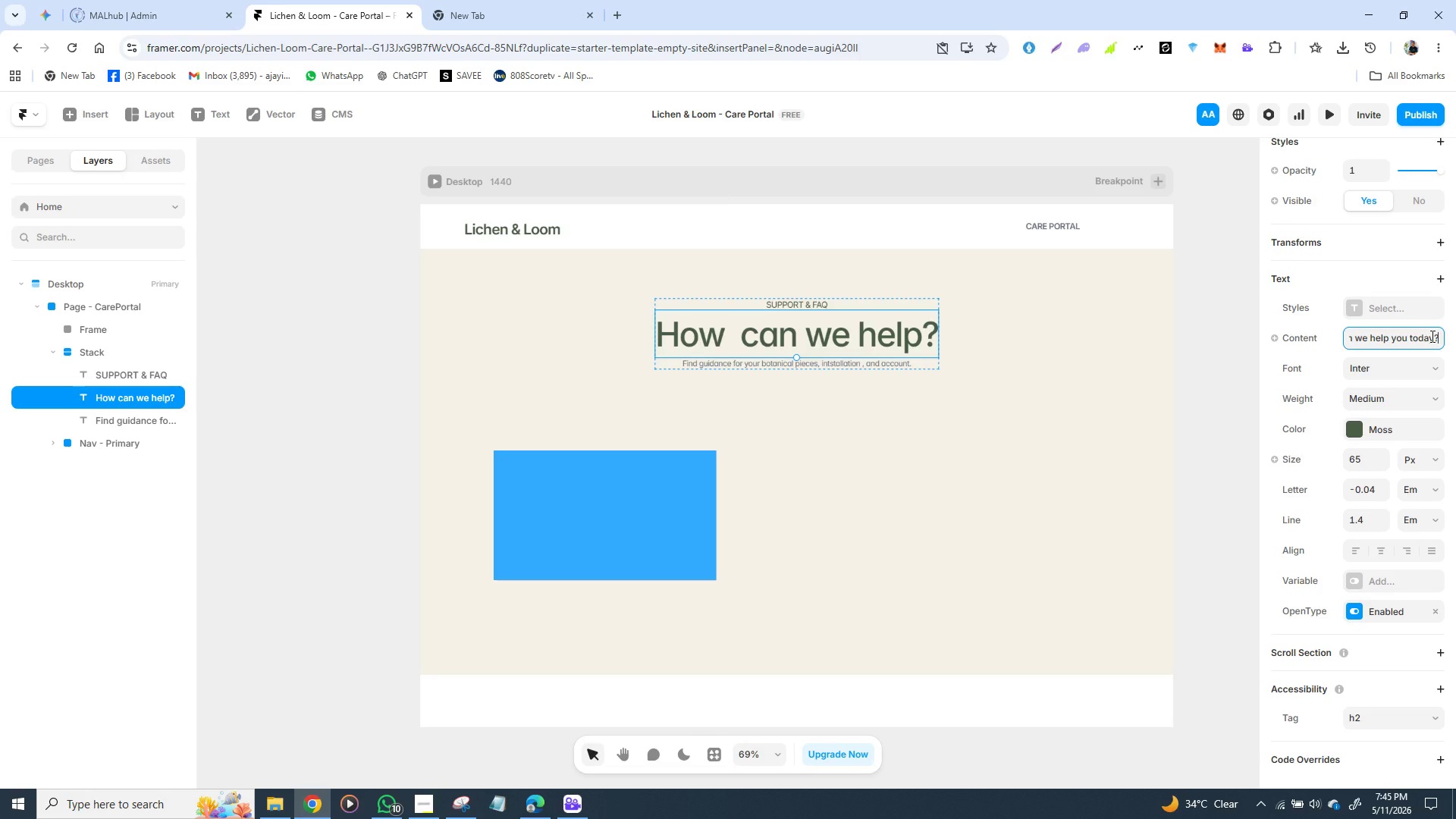 
key(Enter)
 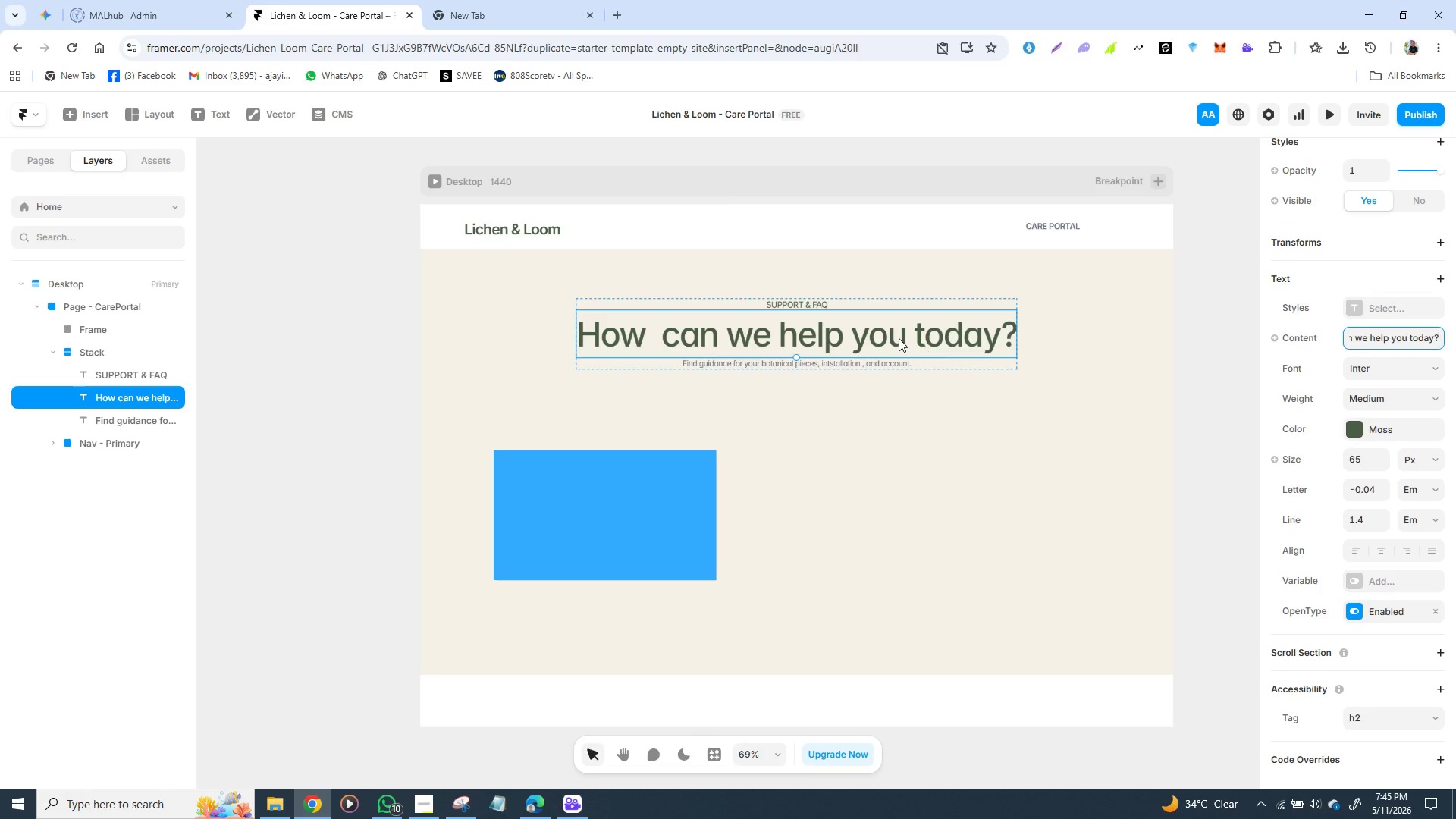 
wait(5.56)
 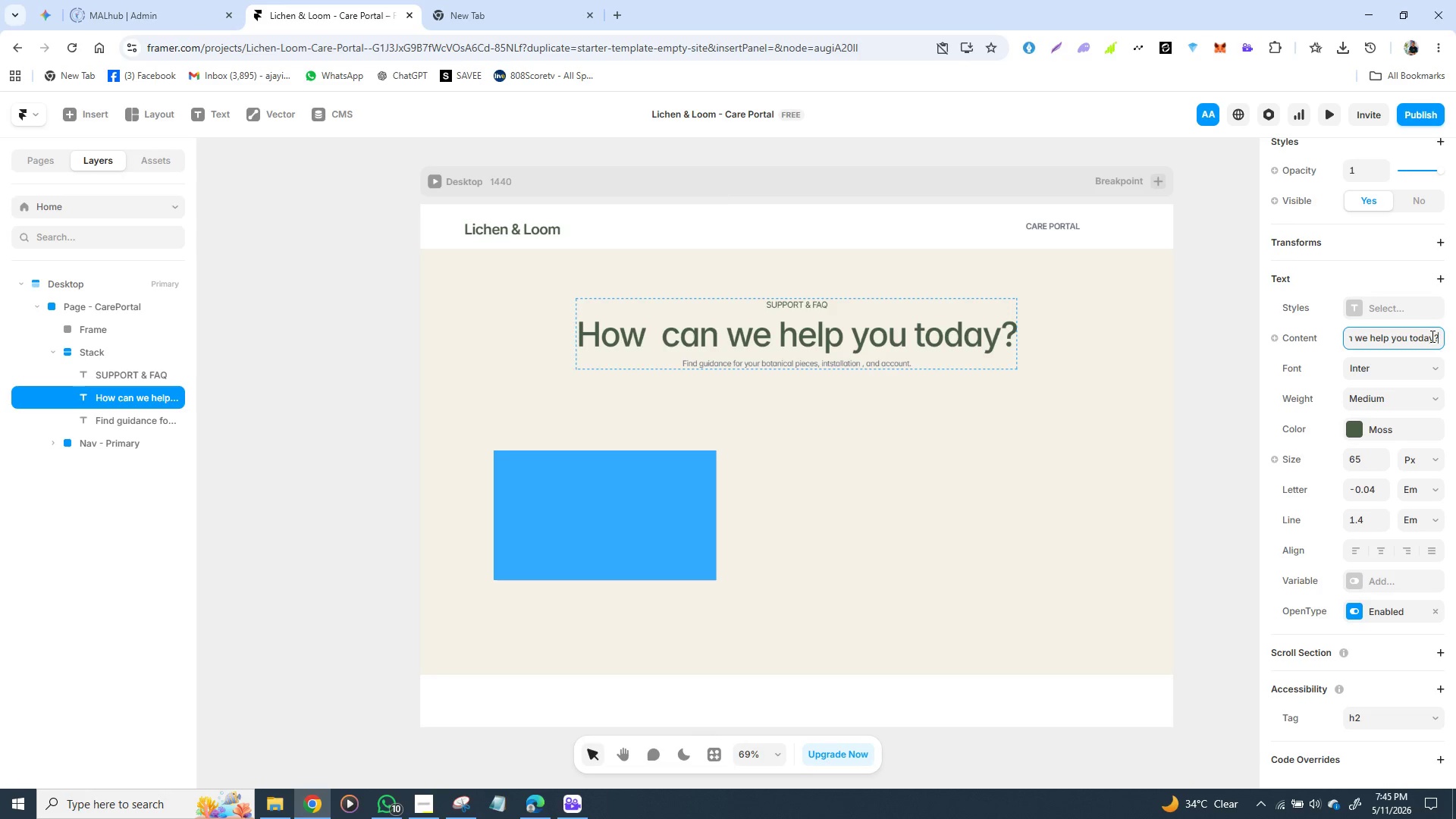 
left_click([915, 334])
 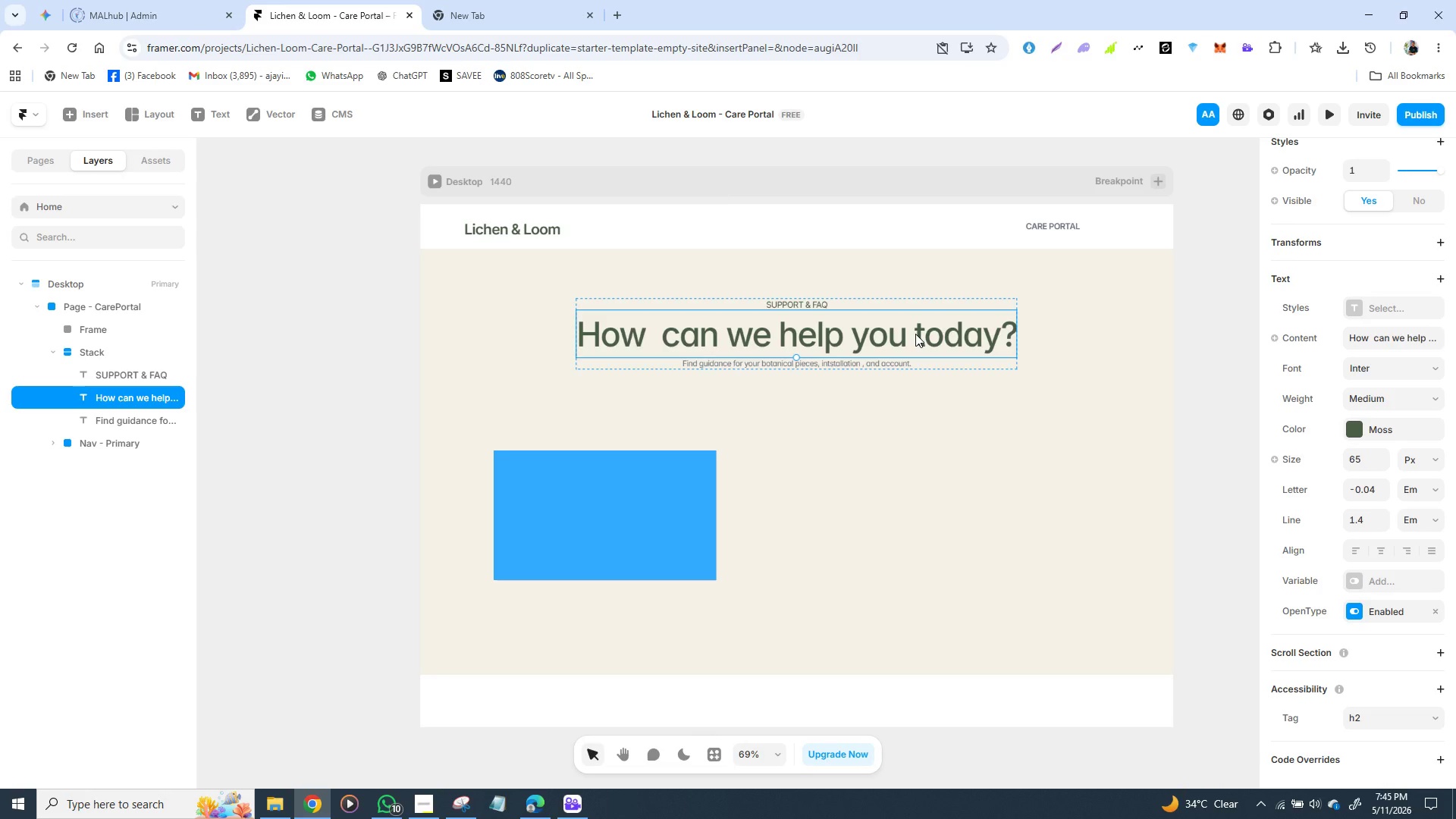 
left_click([915, 334])
 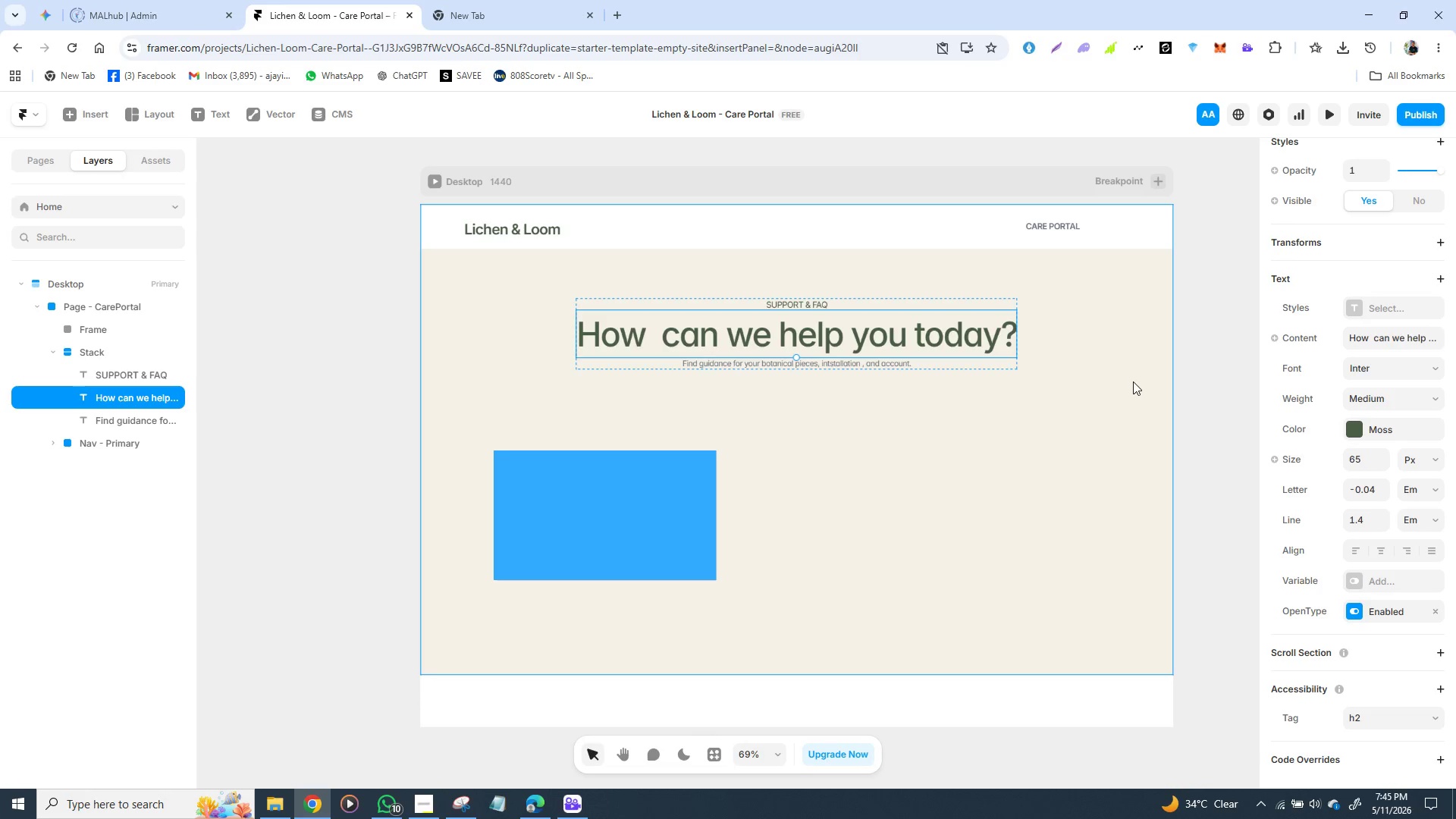 
left_click([1133, 381])
 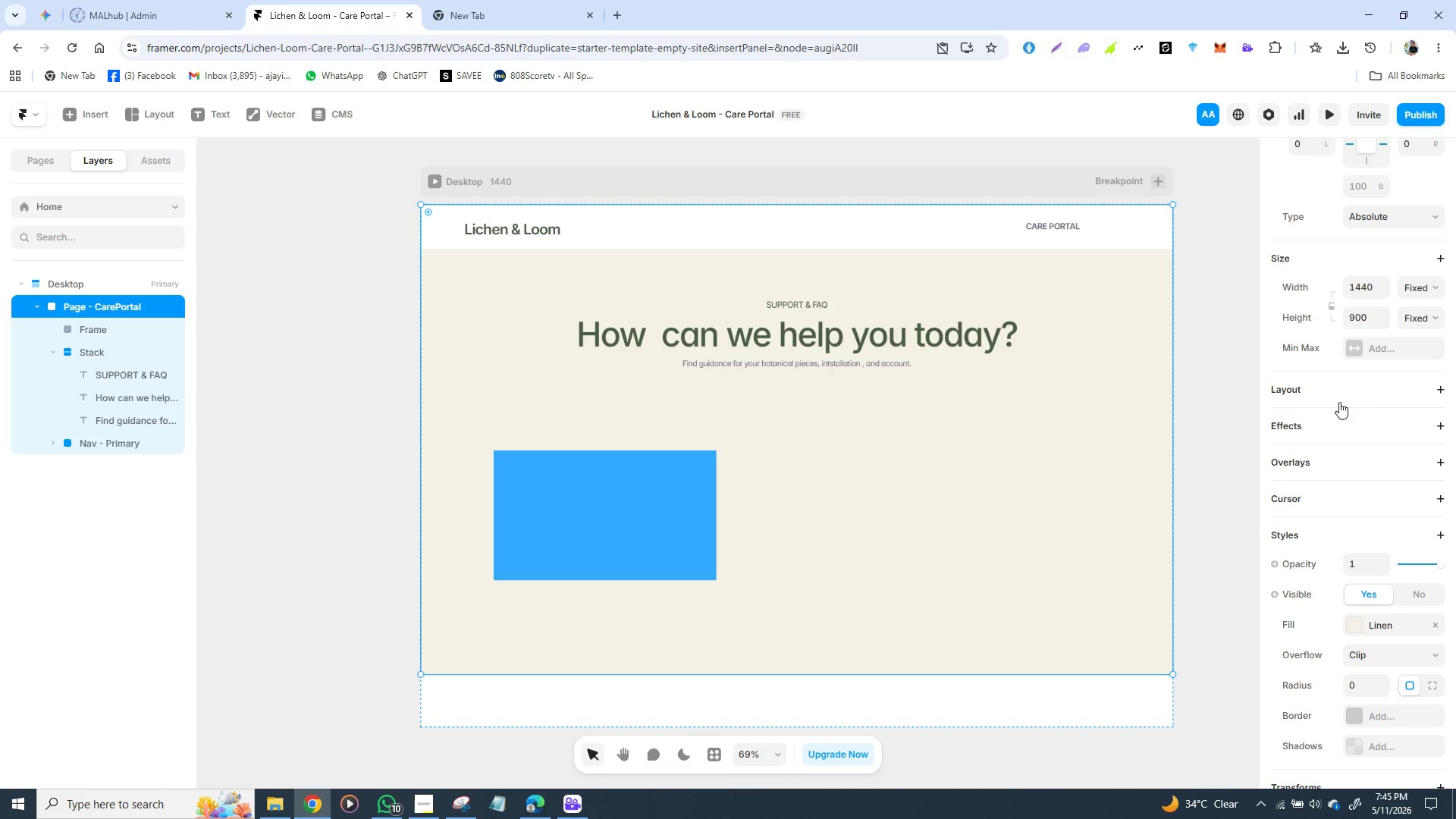 
scroll: coordinate [1369, 502], scroll_direction: down, amount: 2.0
 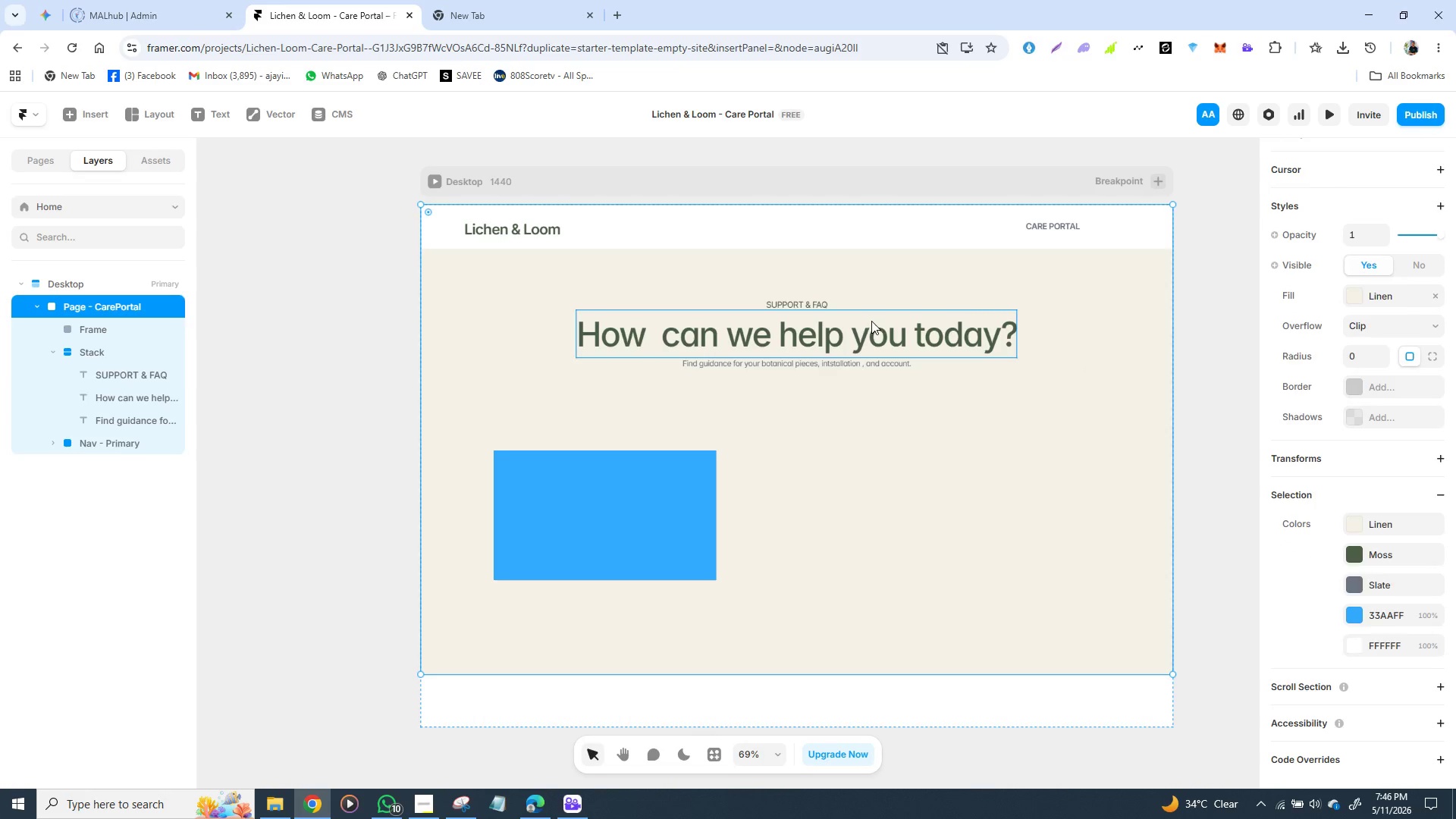 
double_click([872, 321])
 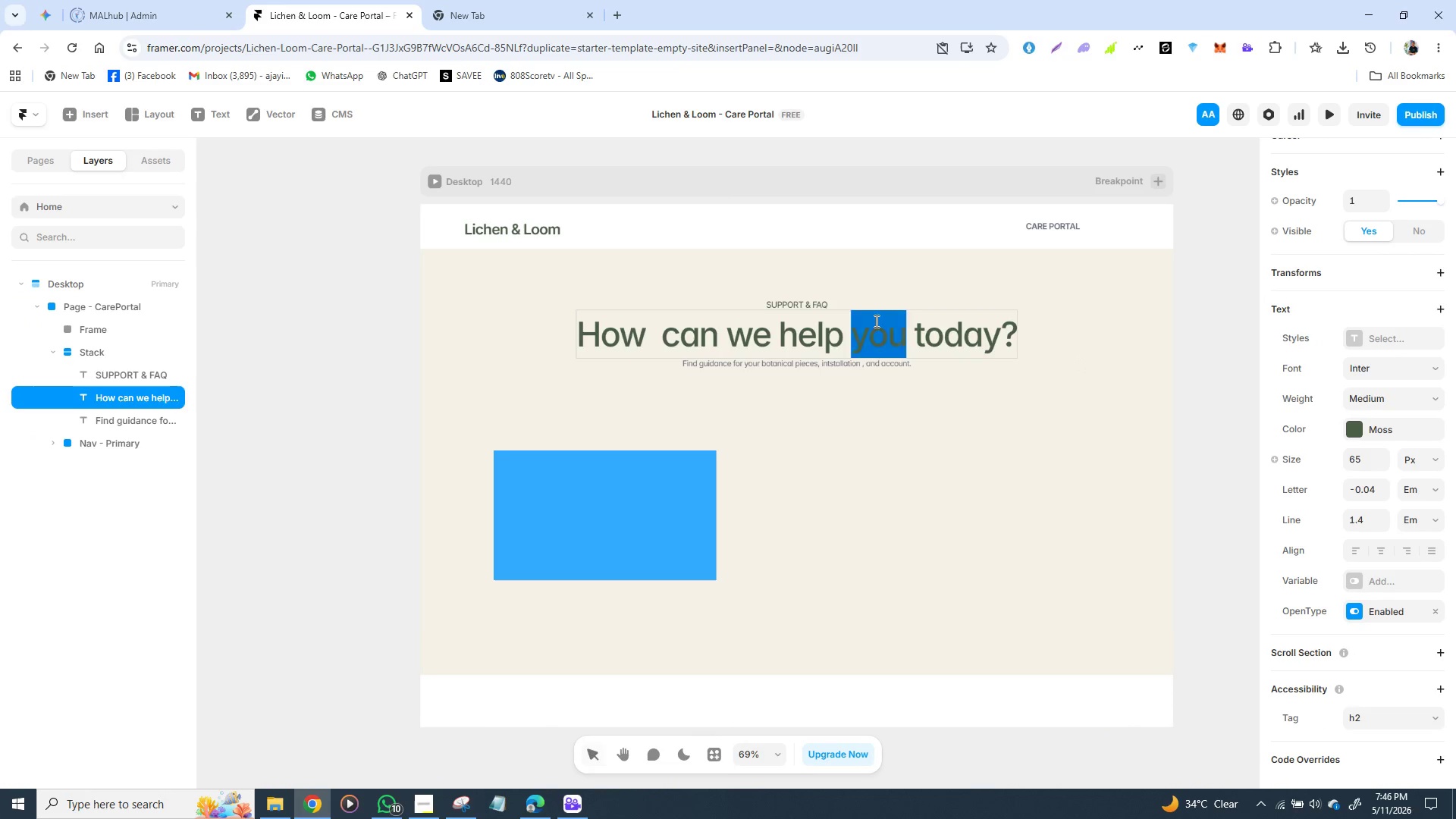 
triple_click([875, 321])
 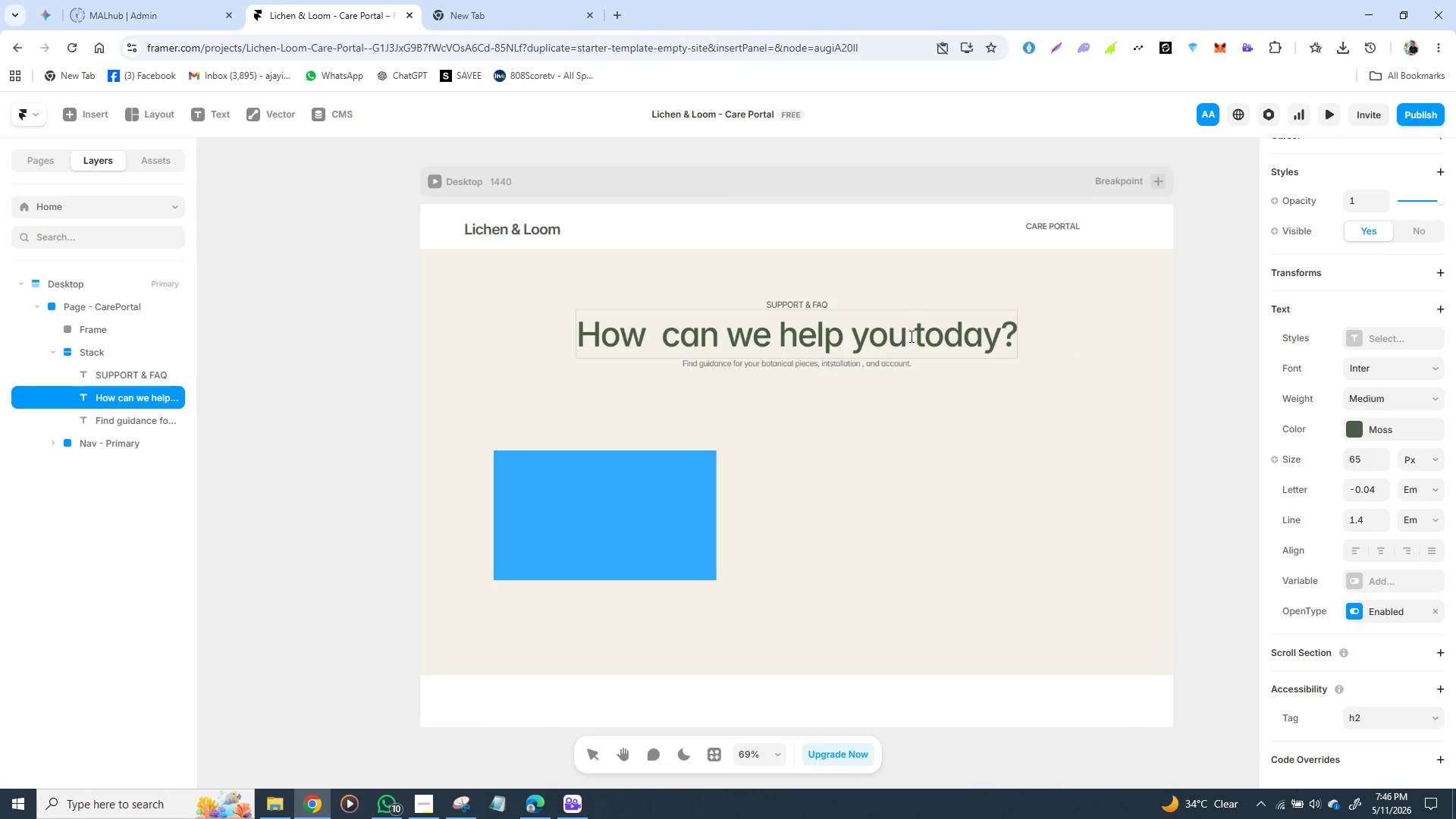 
left_click([910, 336])
 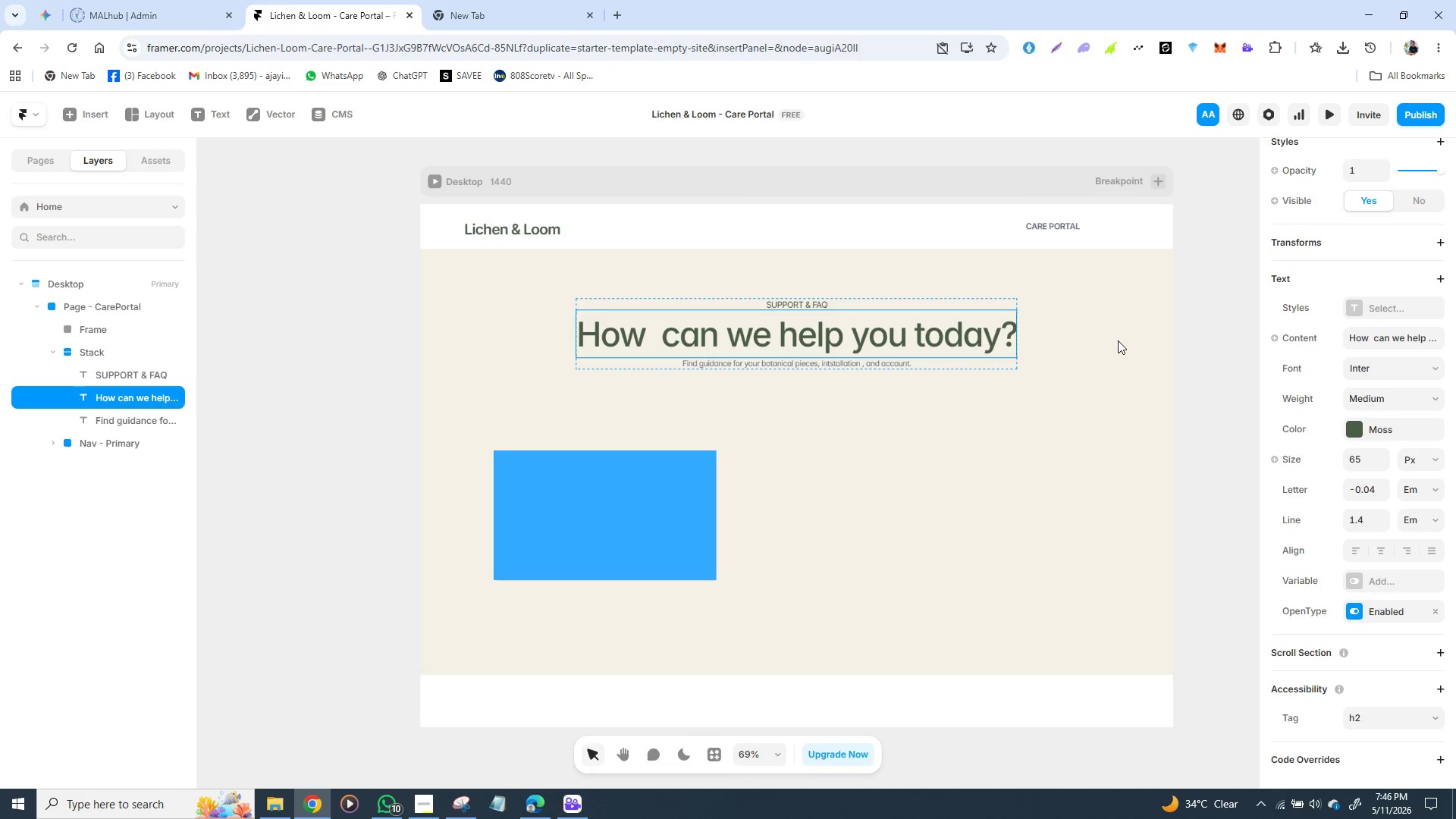 
left_click([1259, 372])
 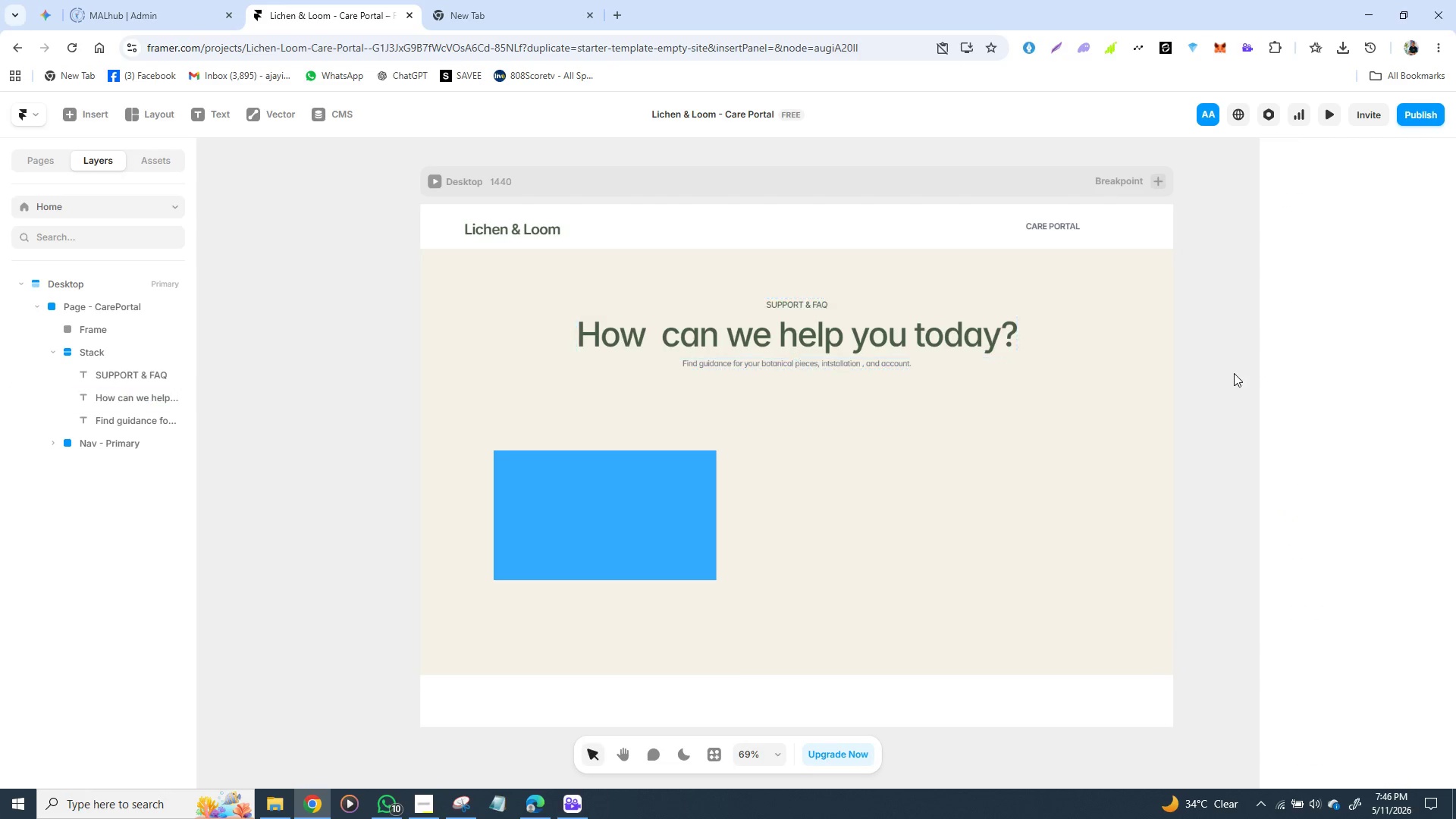 
left_click([1234, 373])
 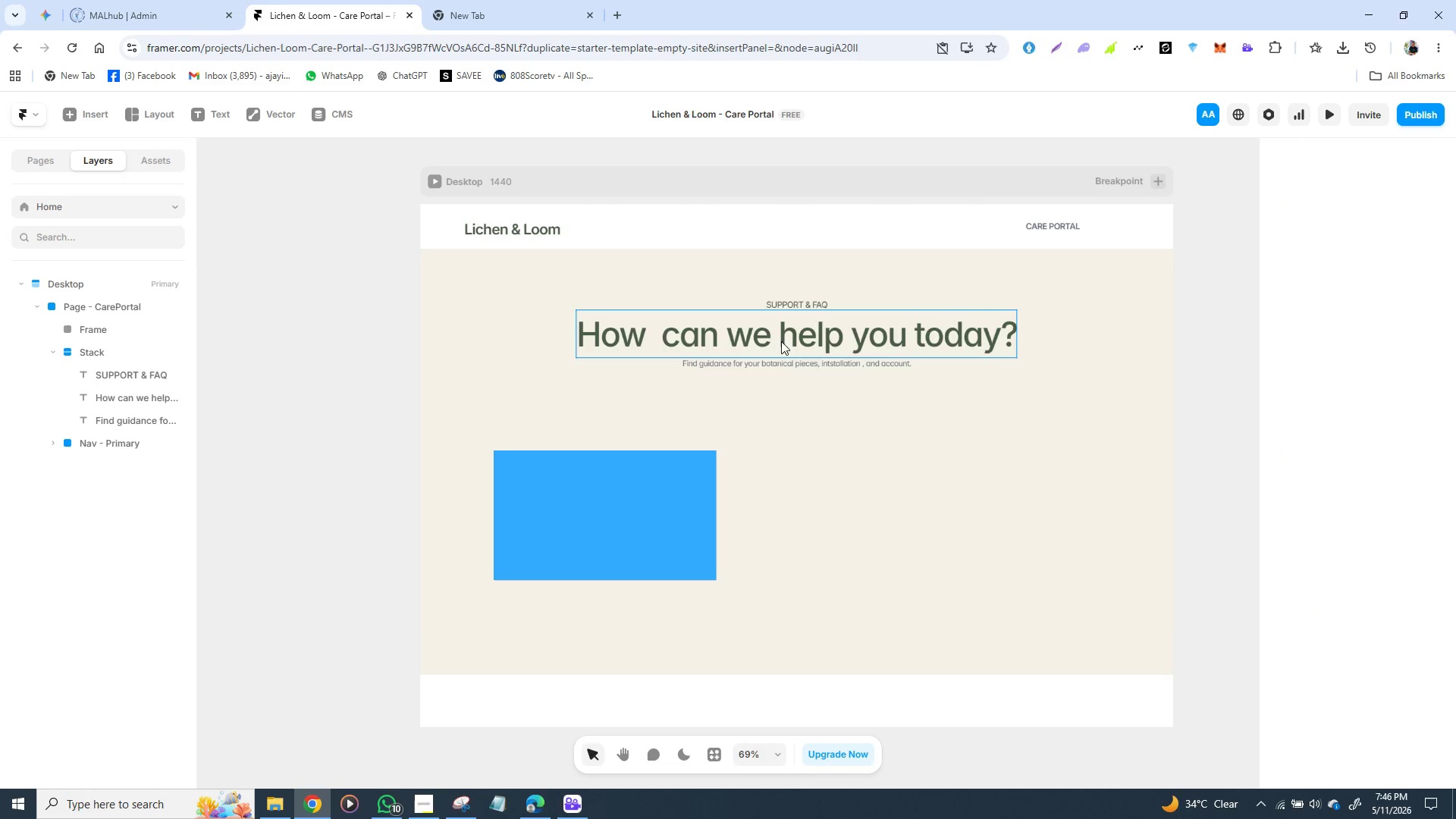 
left_click([792, 302])
 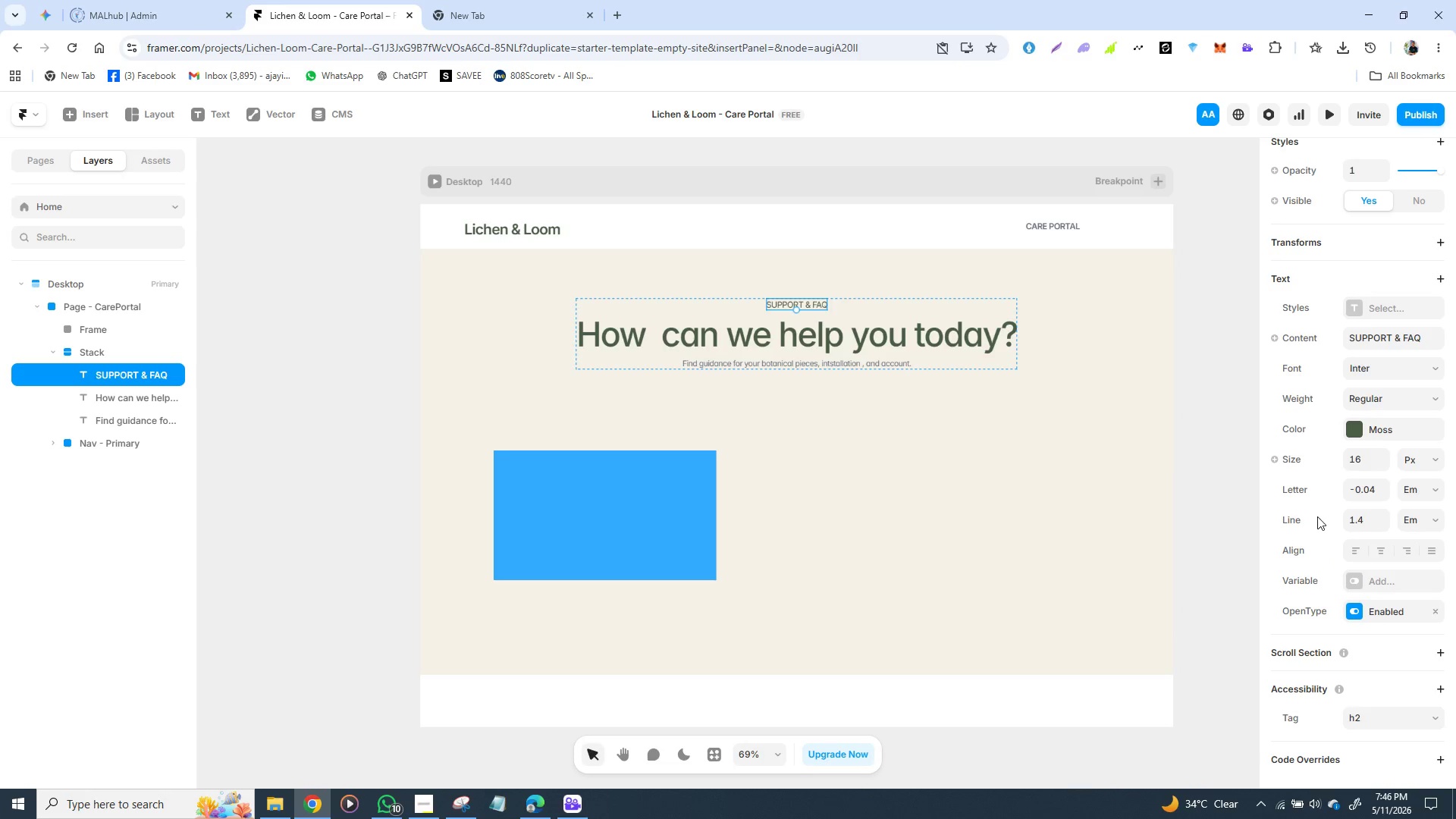 
scroll: coordinate [1329, 522], scroll_direction: down, amount: 2.0
 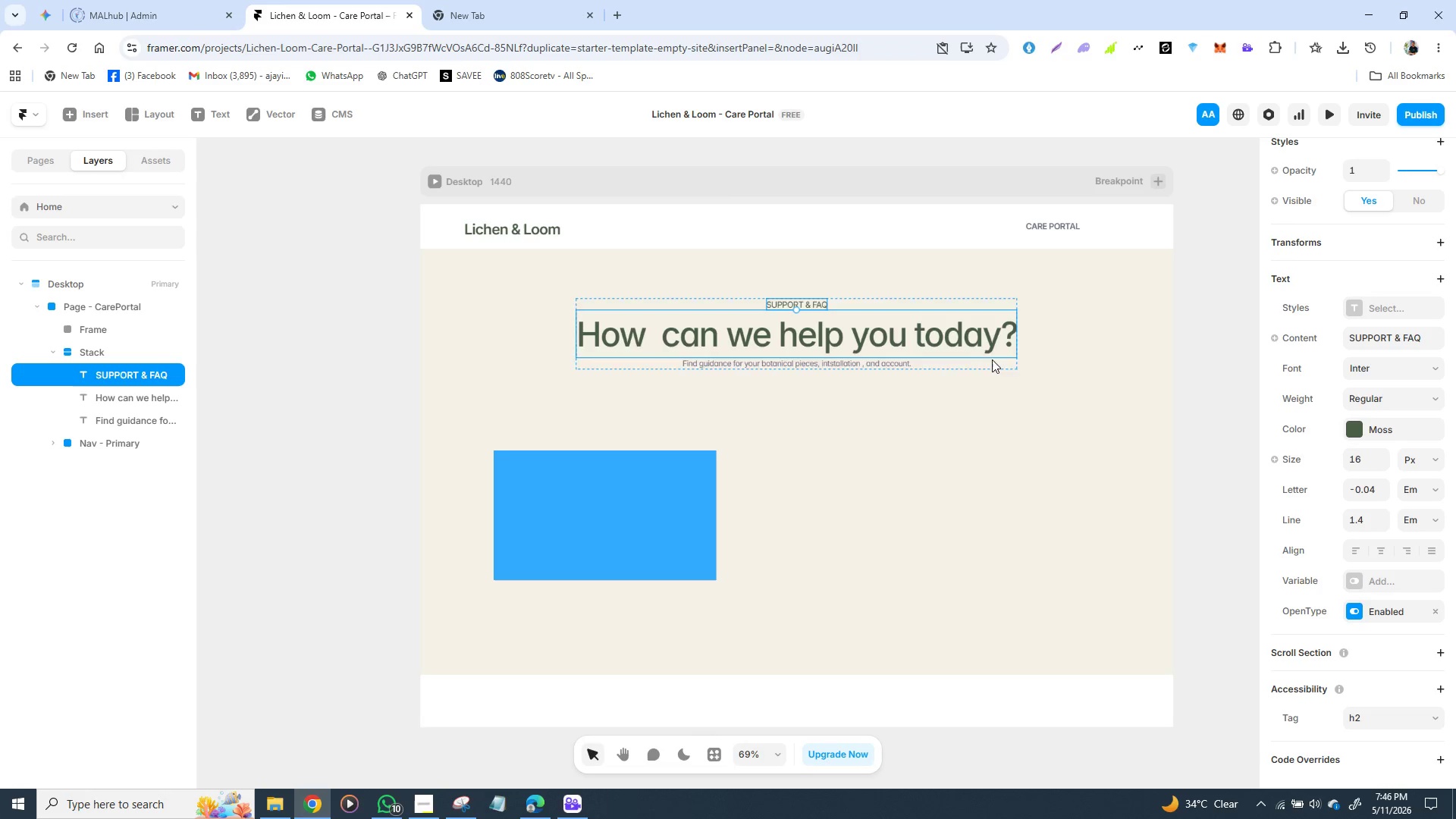 
left_click([995, 362])
 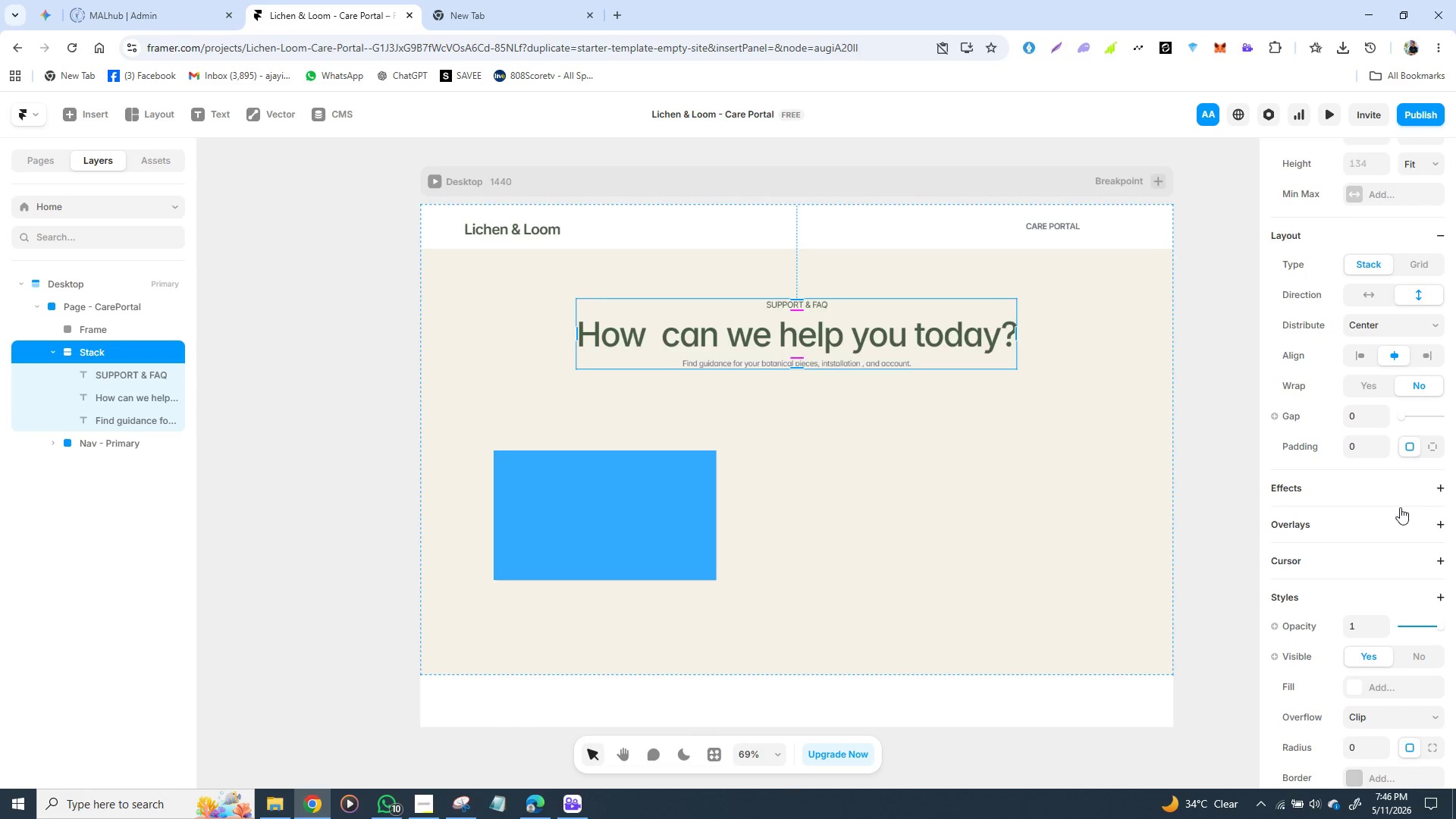 
scroll: coordinate [1357, 435], scroll_direction: down, amount: 5.0
 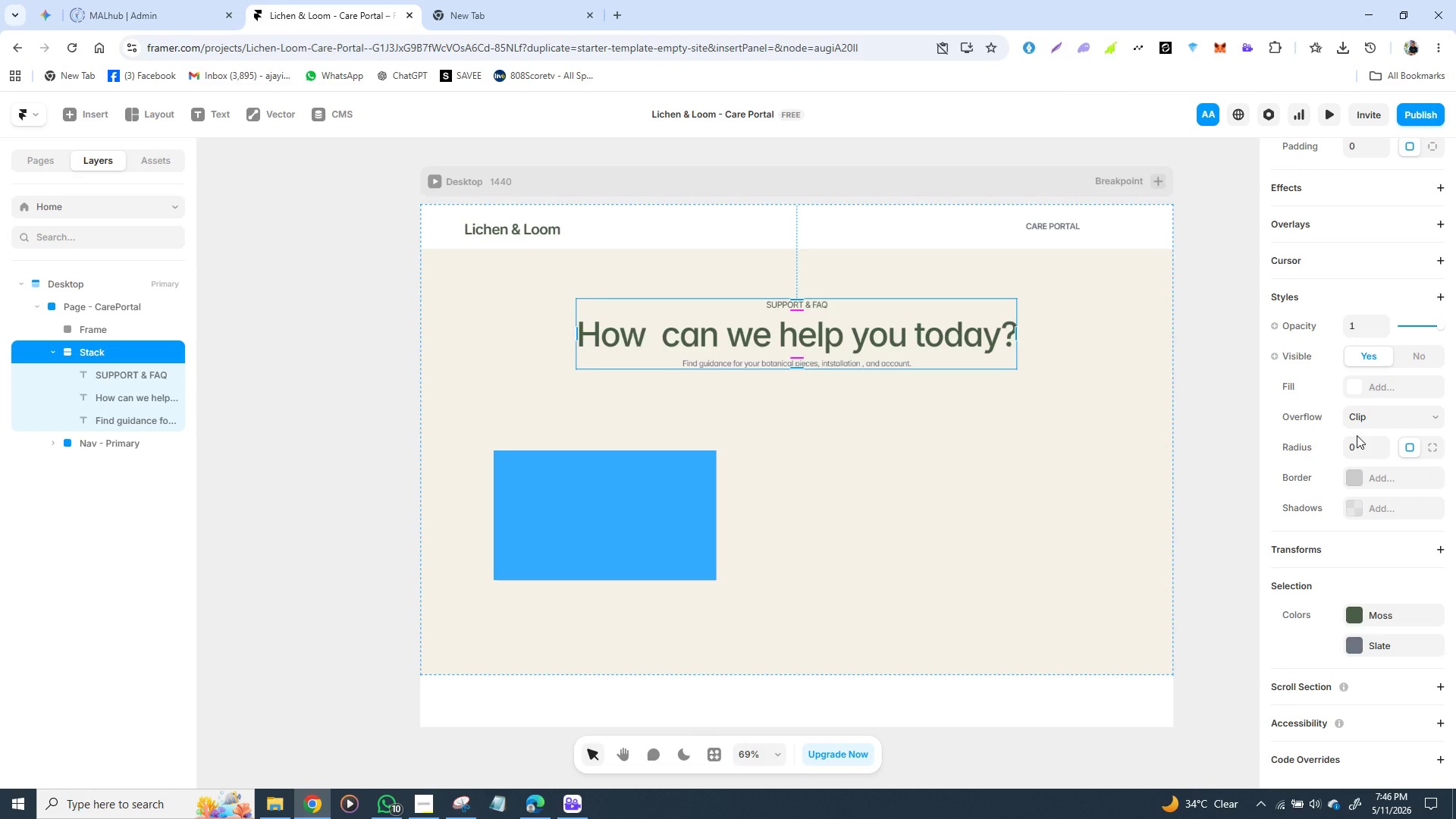 
scroll: coordinate [1357, 435], scroll_direction: up, amount: 3.0
 